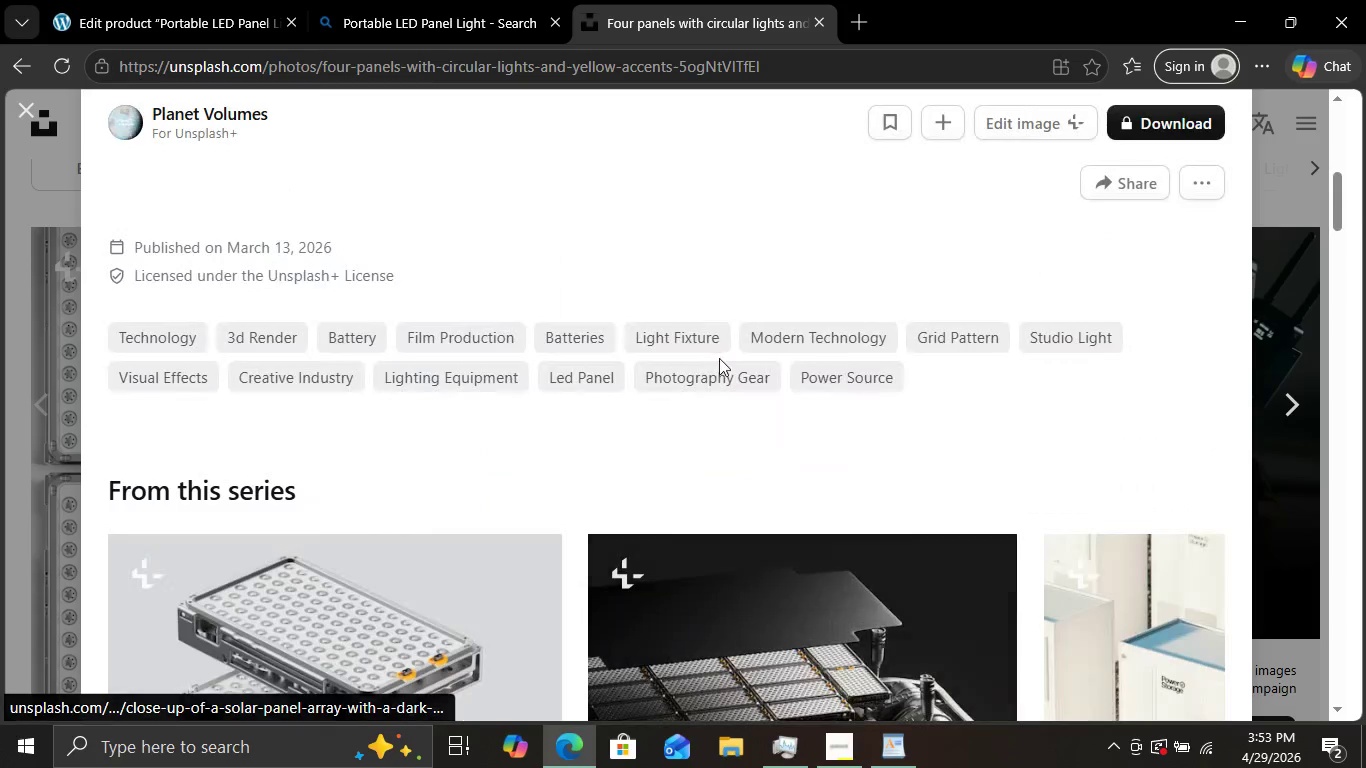 
scroll: coordinate [719, 358], scroll_direction: down, amount: 2.0
 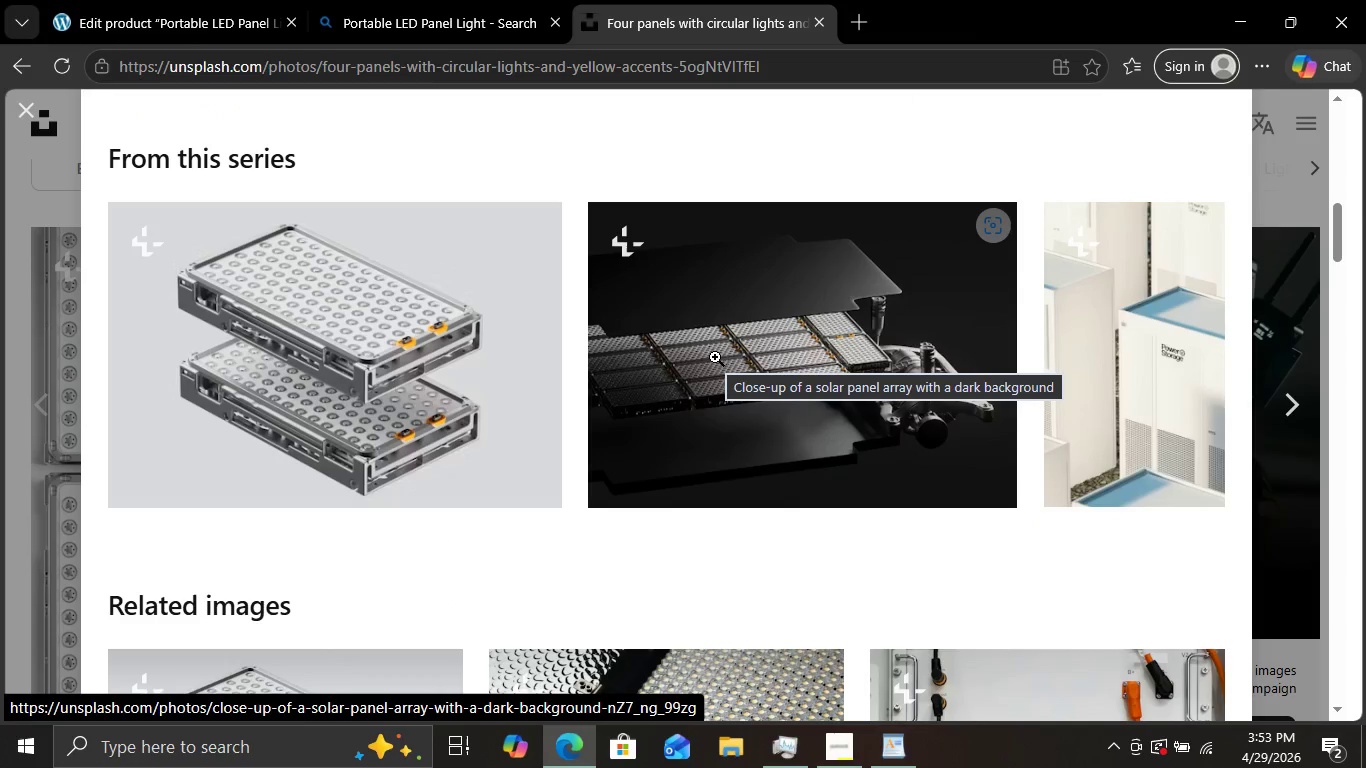 
scroll: coordinate [715, 358], scroll_direction: up, amount: 7.0
 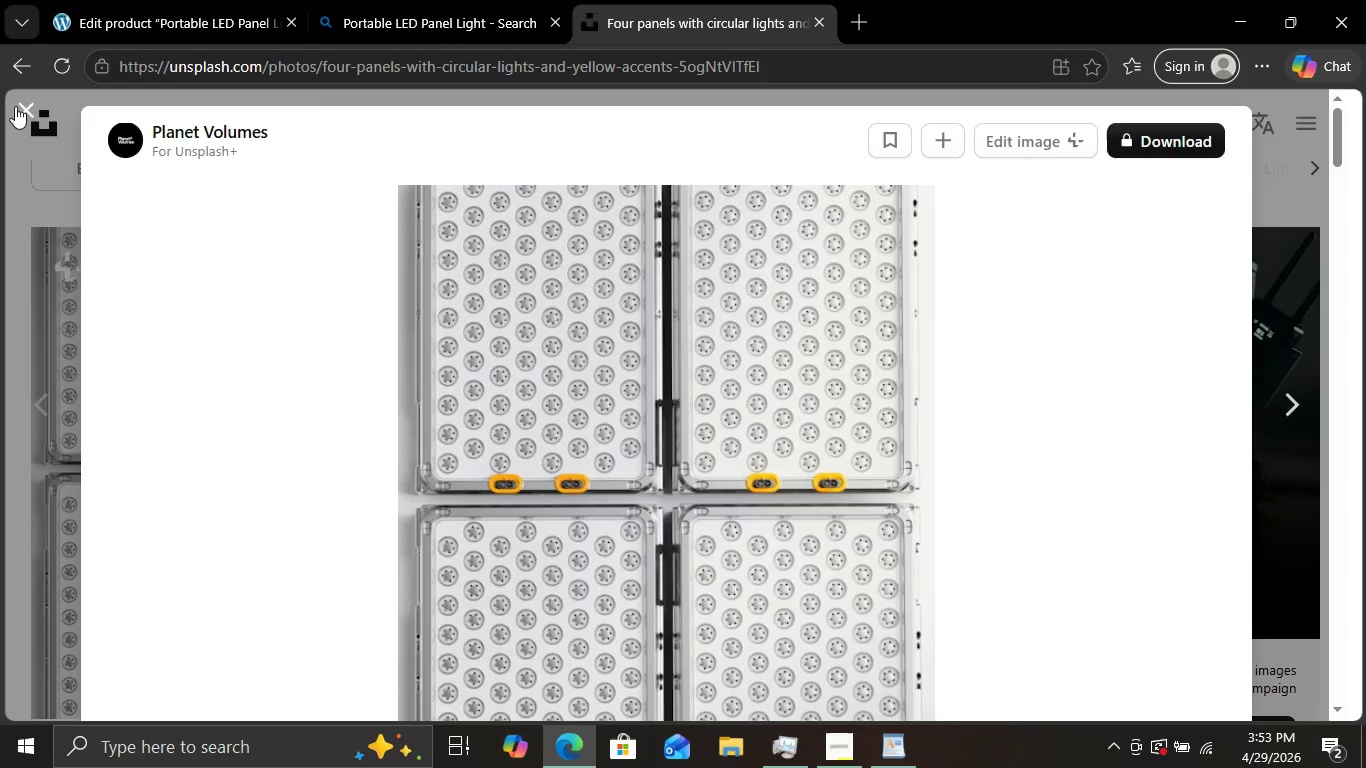 
left_click([19, 106])
 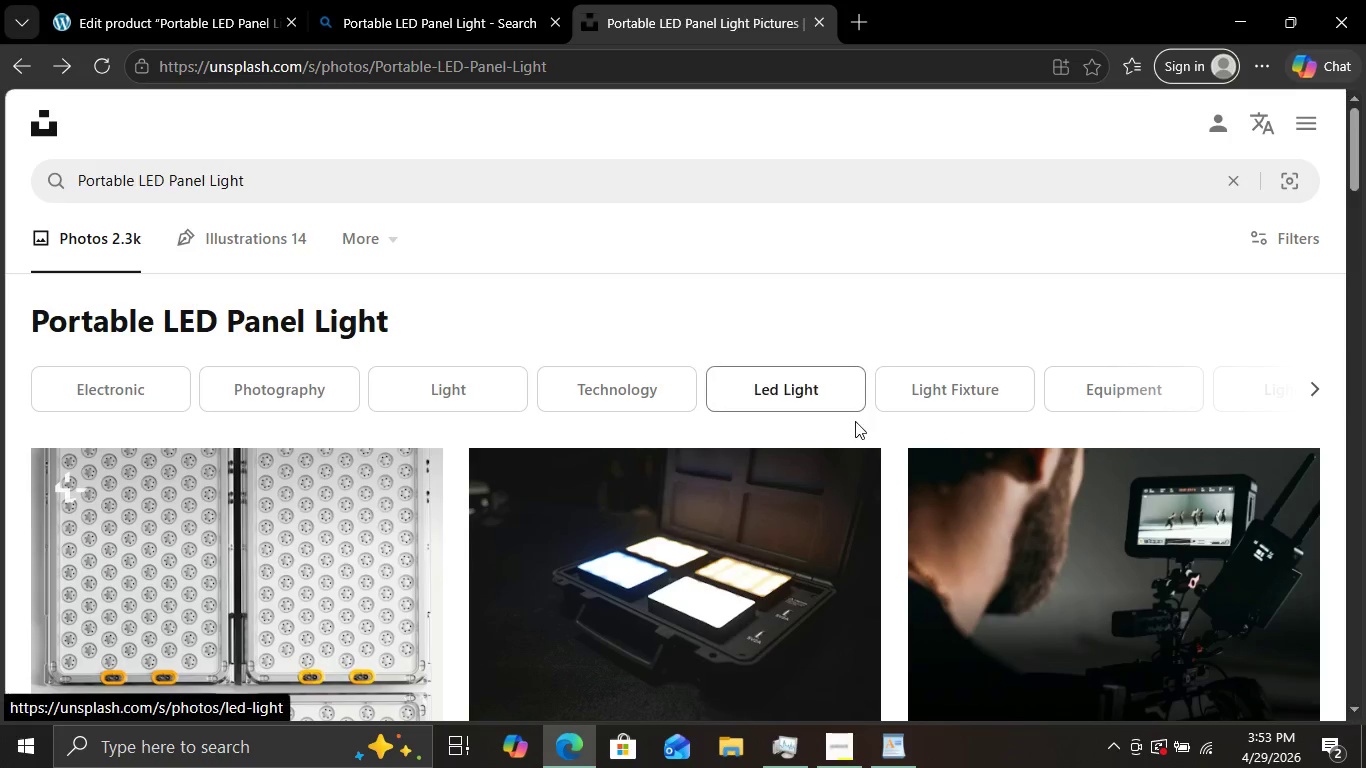 
scroll: coordinate [1118, 549], scroll_direction: down, amount: 10.0
 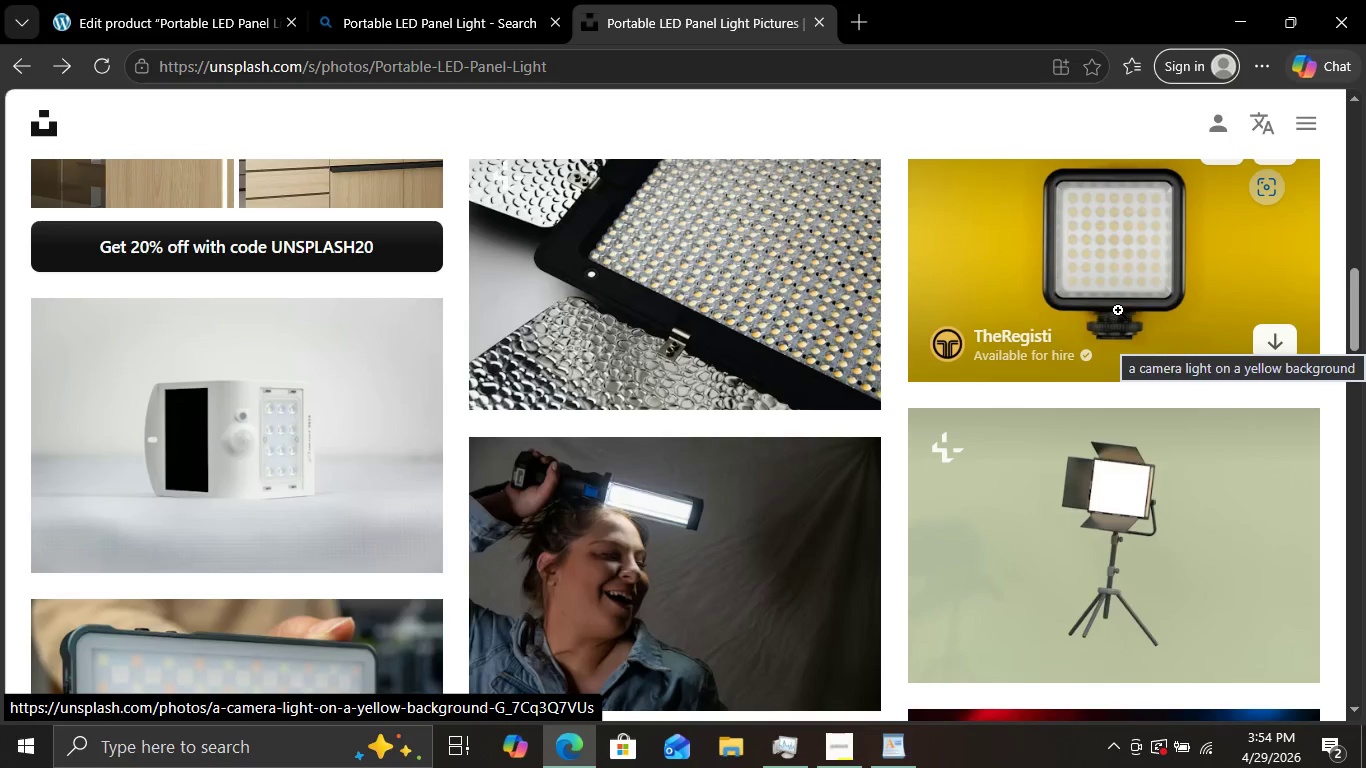 
left_click([1118, 309])
 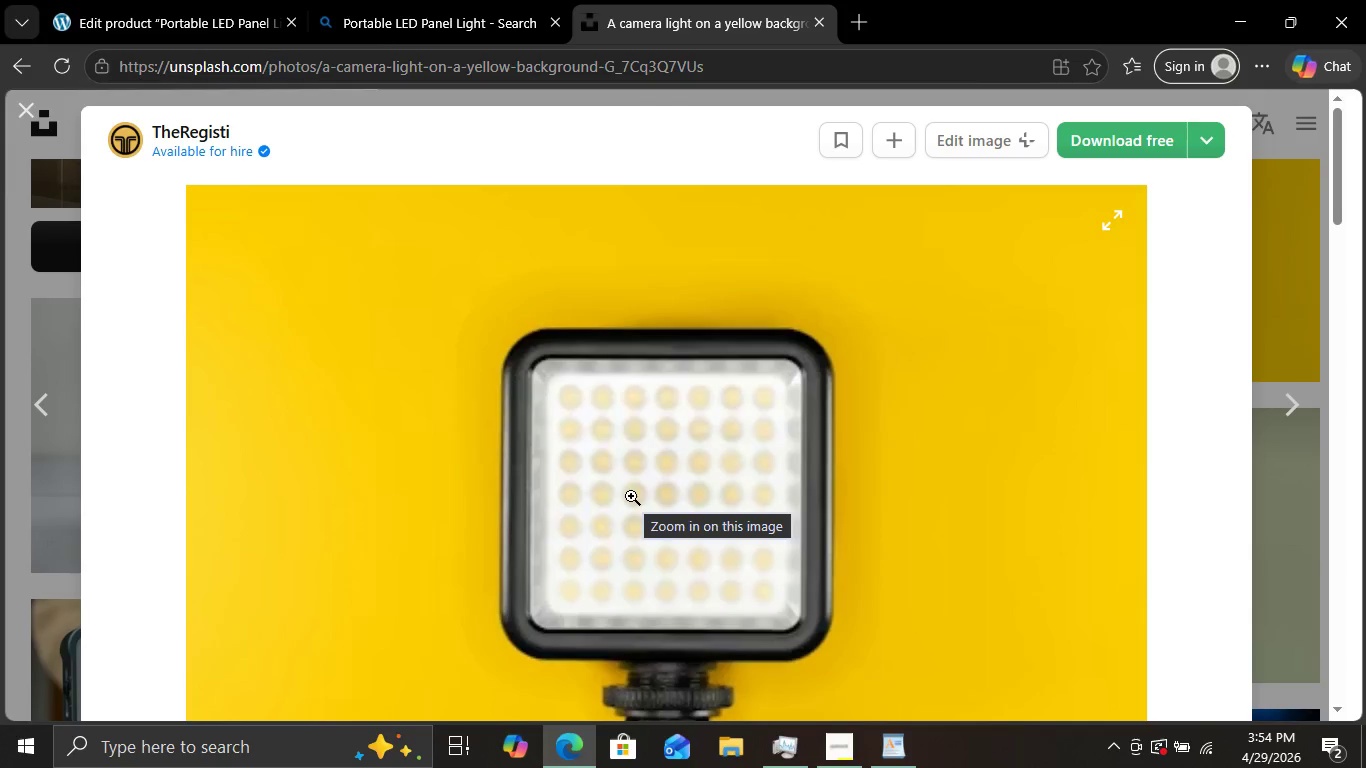 
scroll: coordinate [686, 480], scroll_direction: down, amount: 2.0
 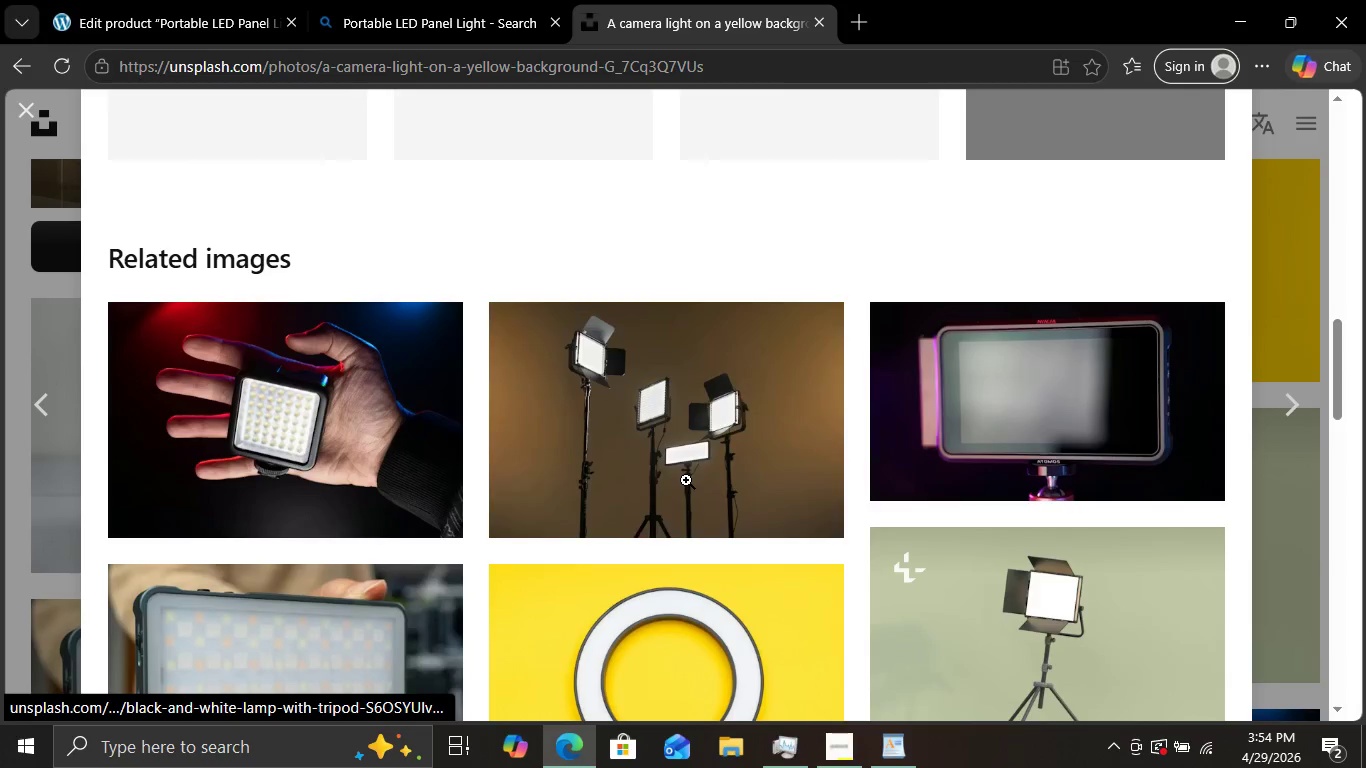 
scroll: coordinate [686, 480], scroll_direction: up, amount: 2.0
 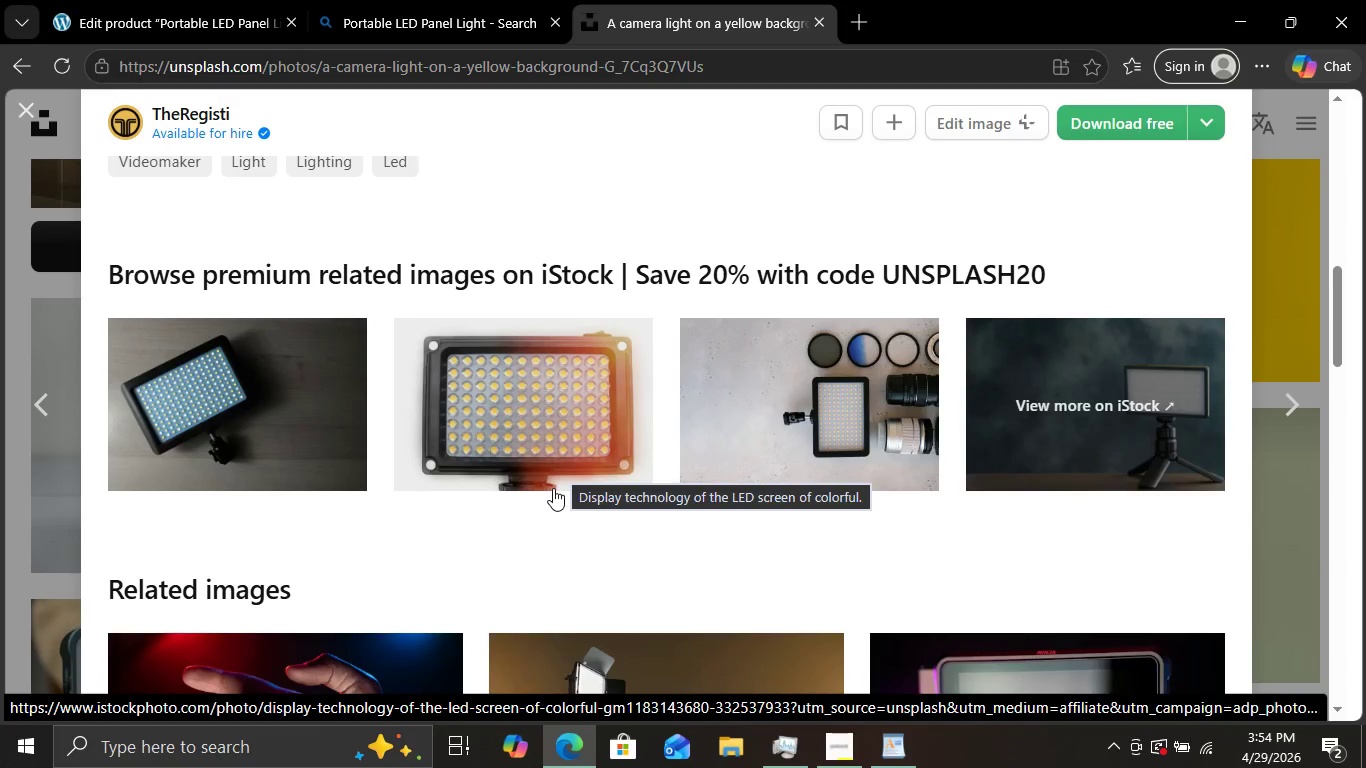 
mouse_move([851, 520])
 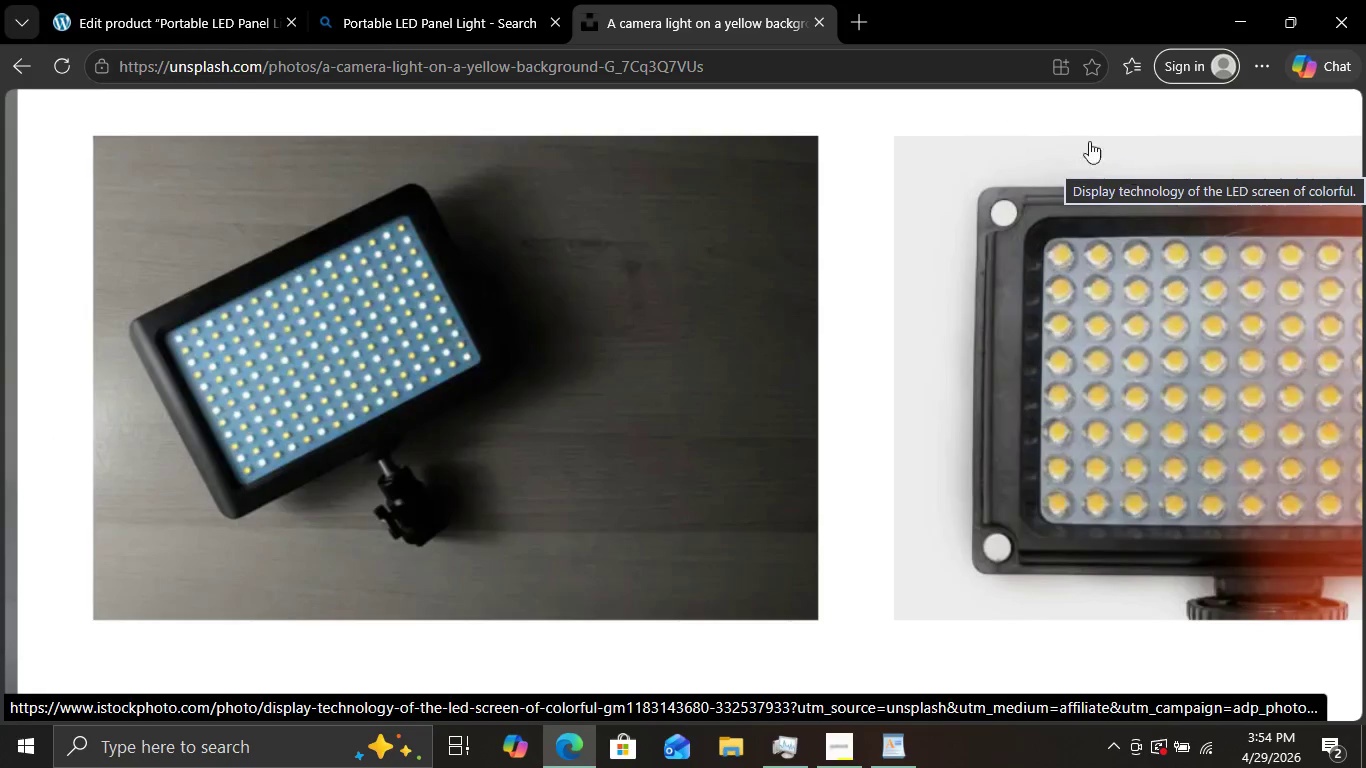 
mouse_move([697, 328])
 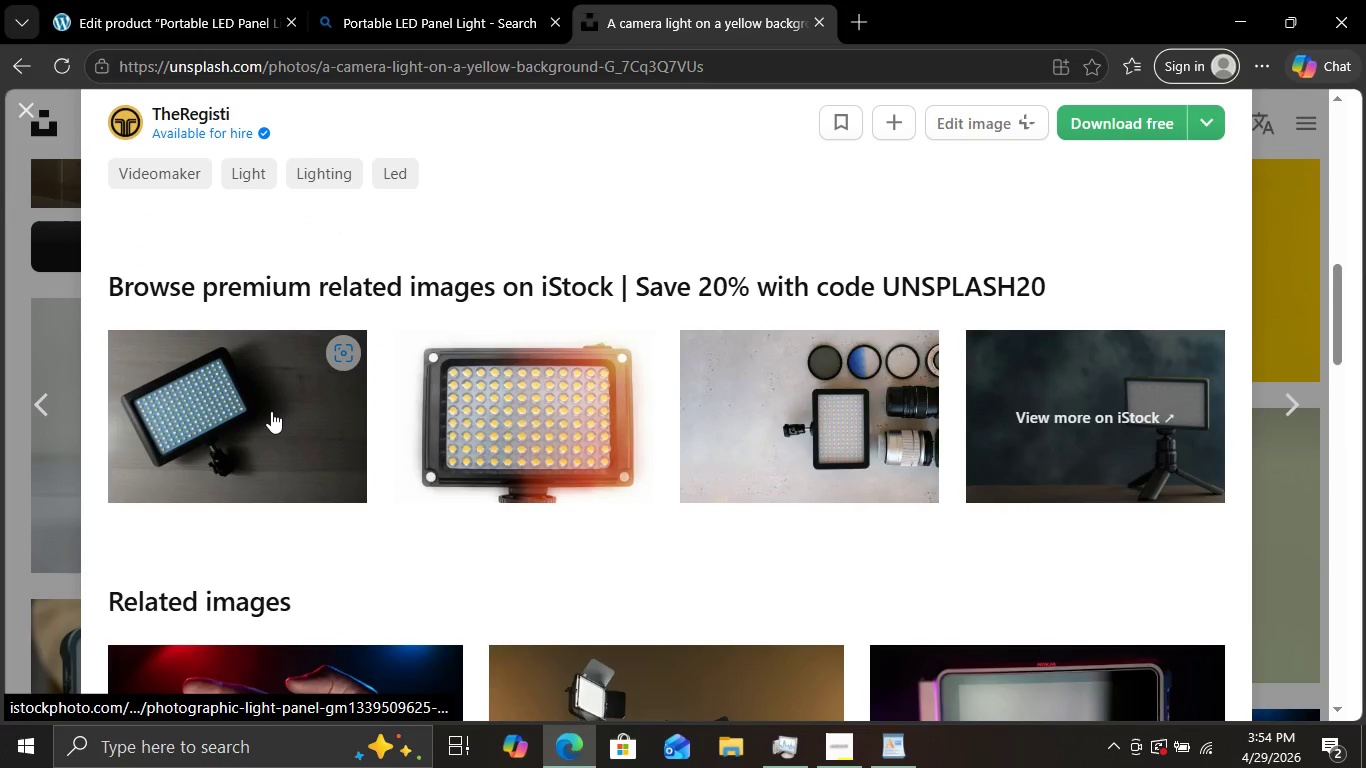 
left_click([271, 411])
 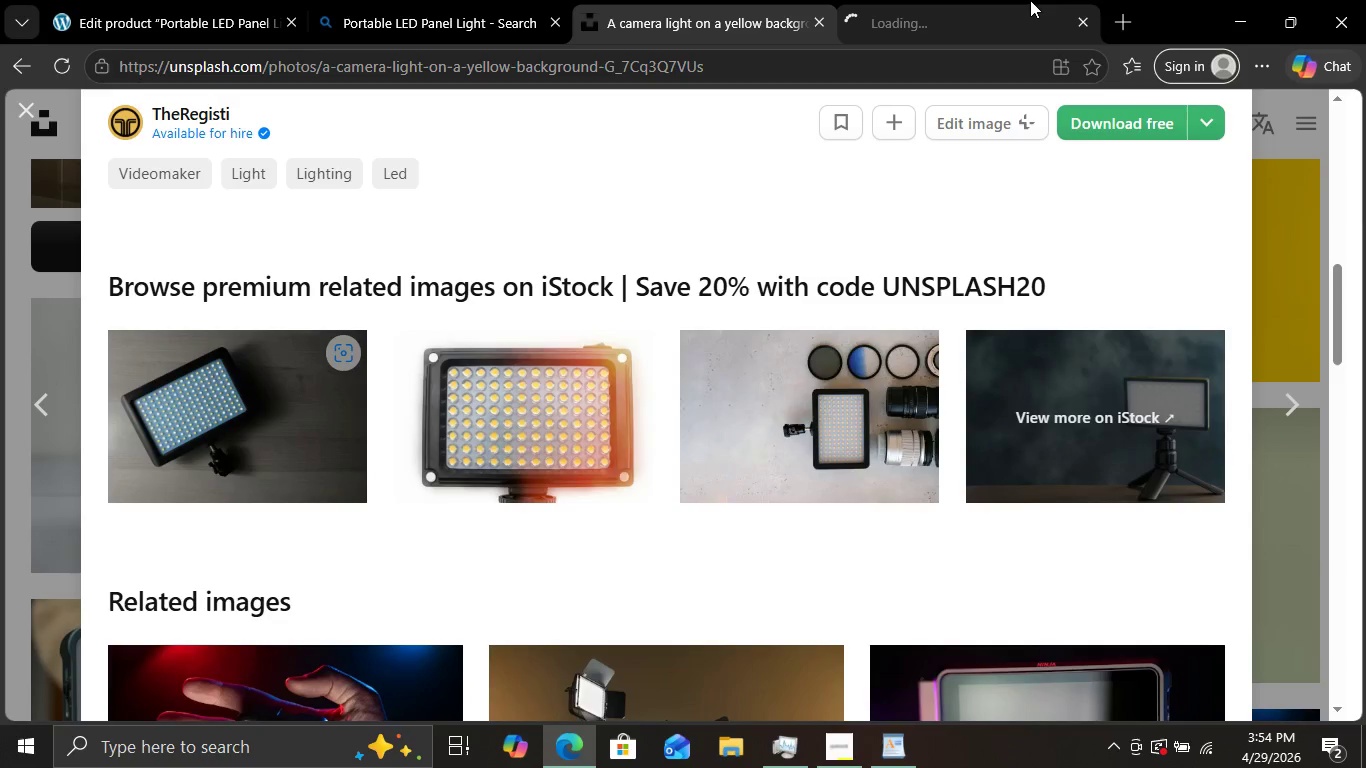 
left_click([887, 0])
 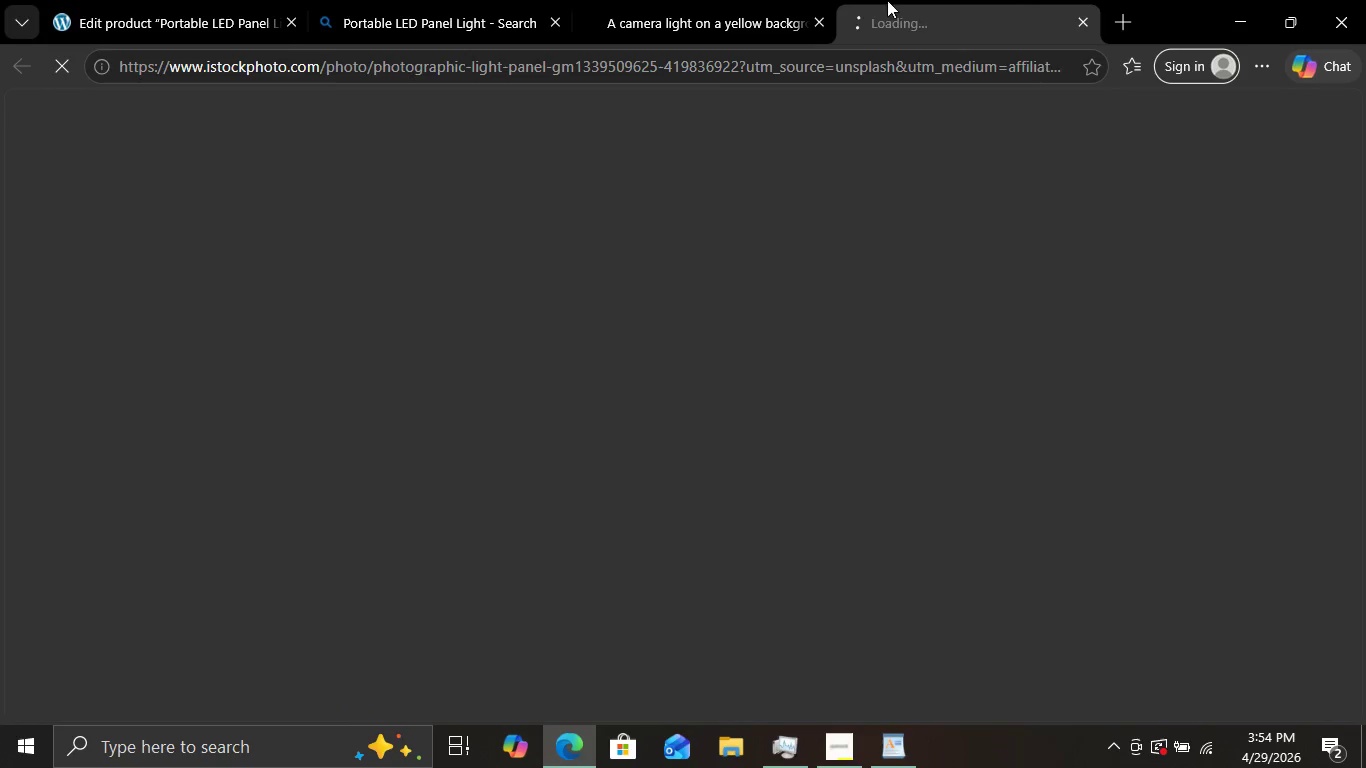 
mouse_move([766, 25])
 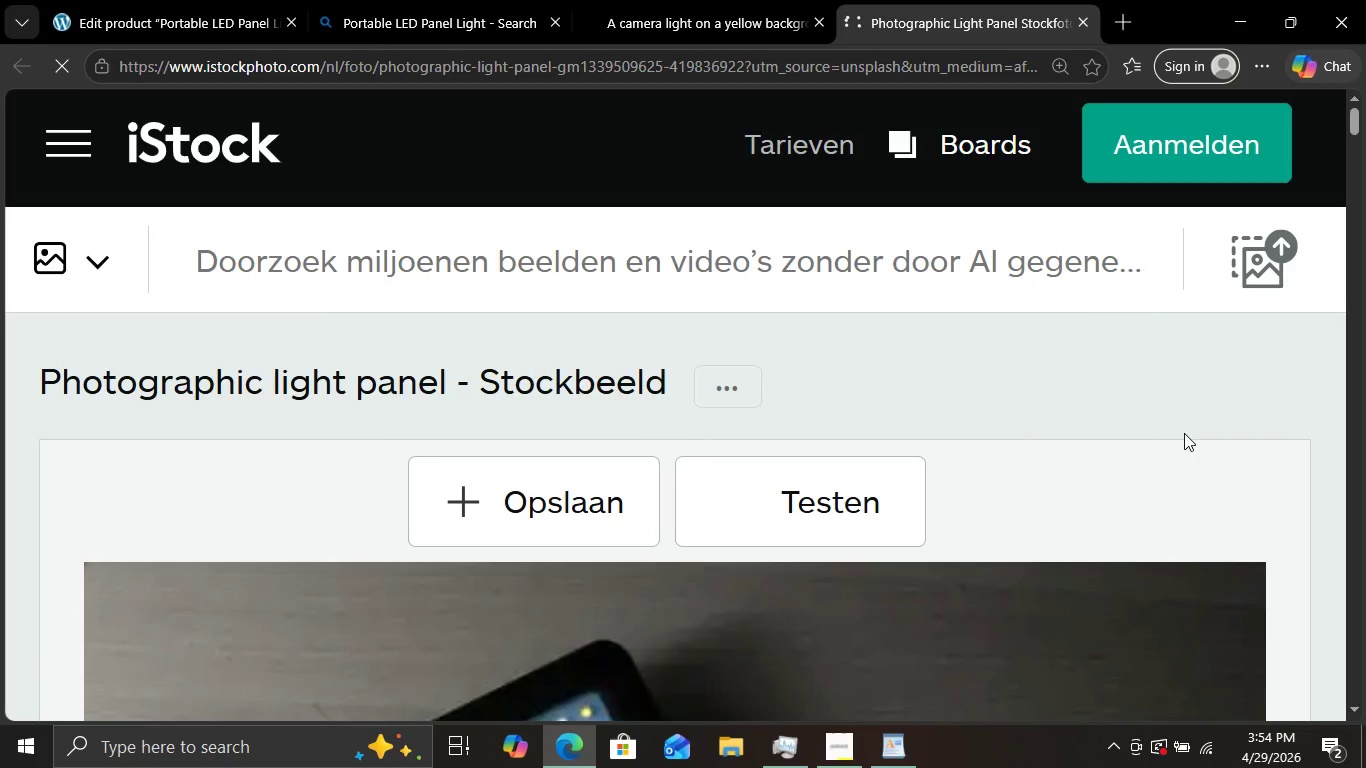 
scroll: coordinate [1184, 433], scroll_direction: down, amount: 2.0
 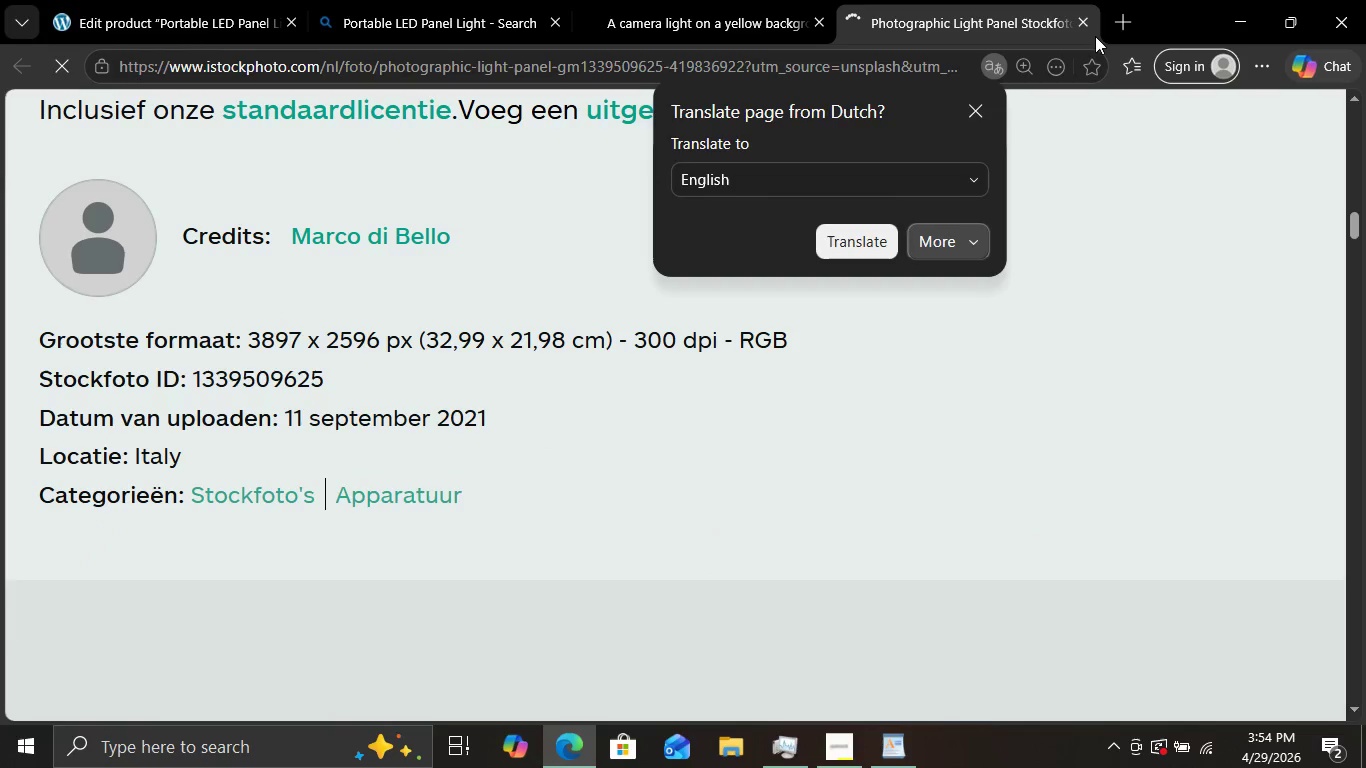 
left_click([1080, 21])
 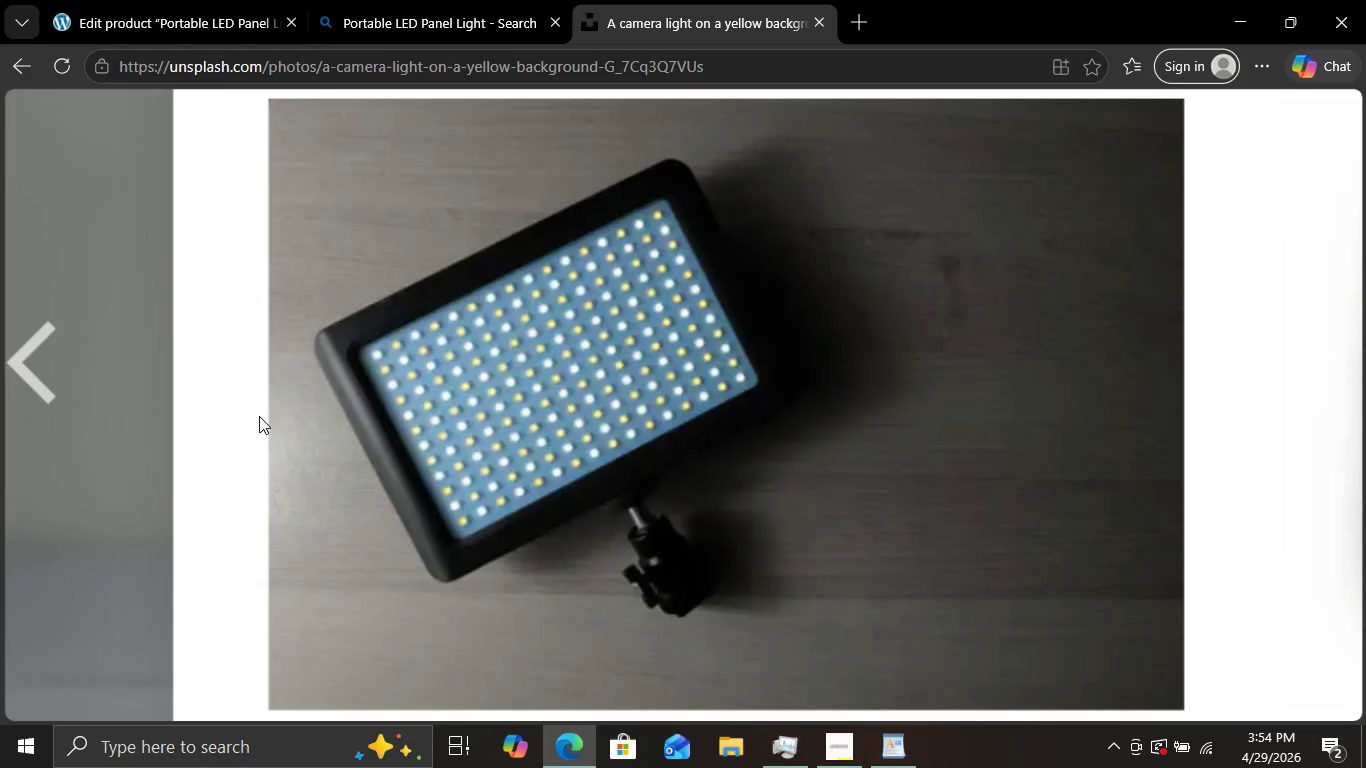 
wait(5.98)
 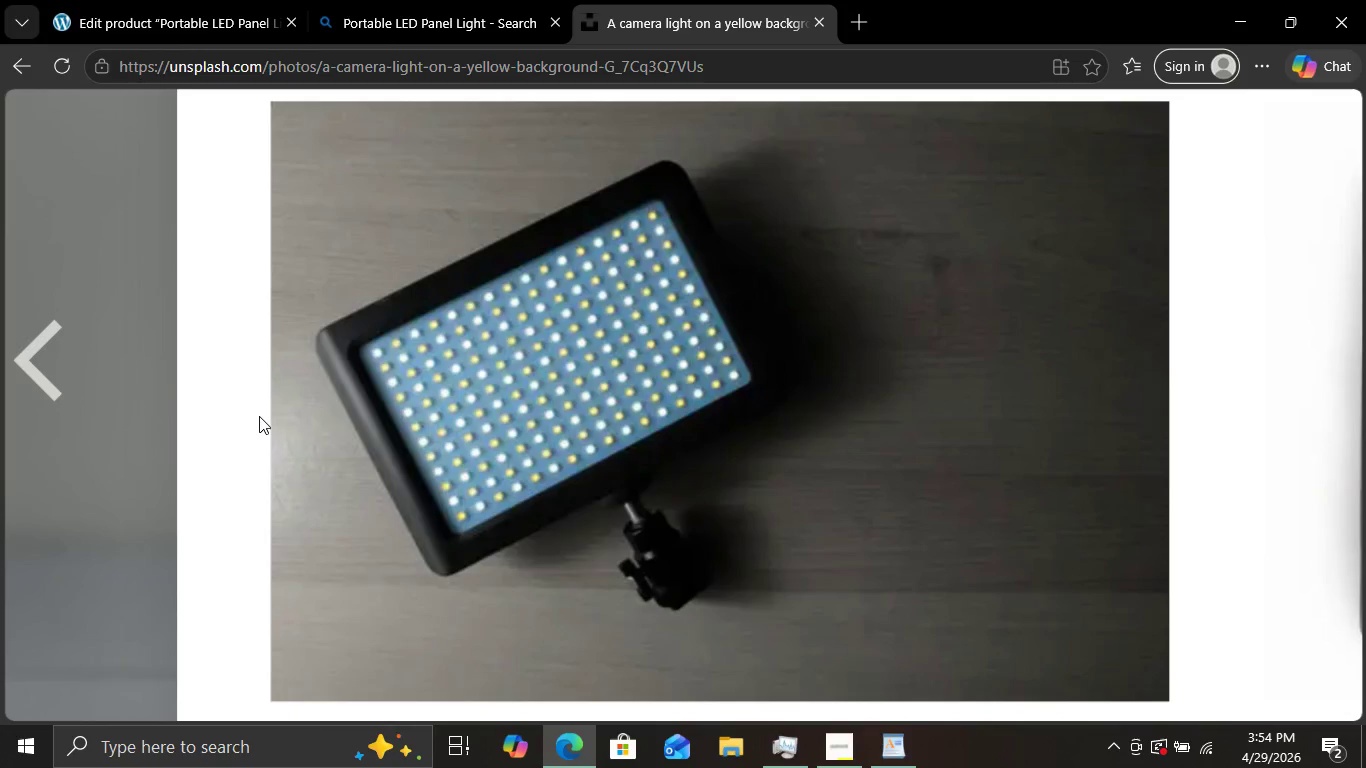 
key(Meta+Shift+S)
 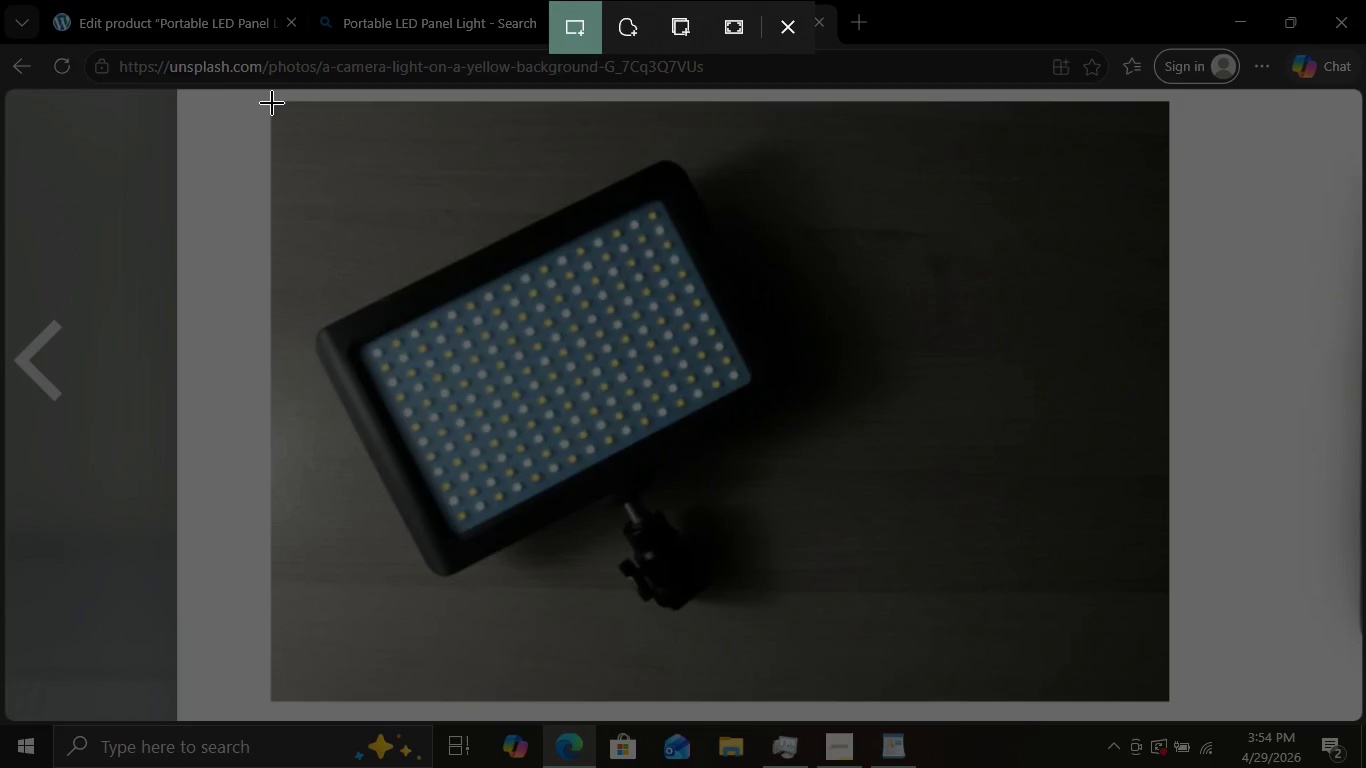 
left_click_drag(start_coordinate=[272, 103], to_coordinate=[1079, 654])
 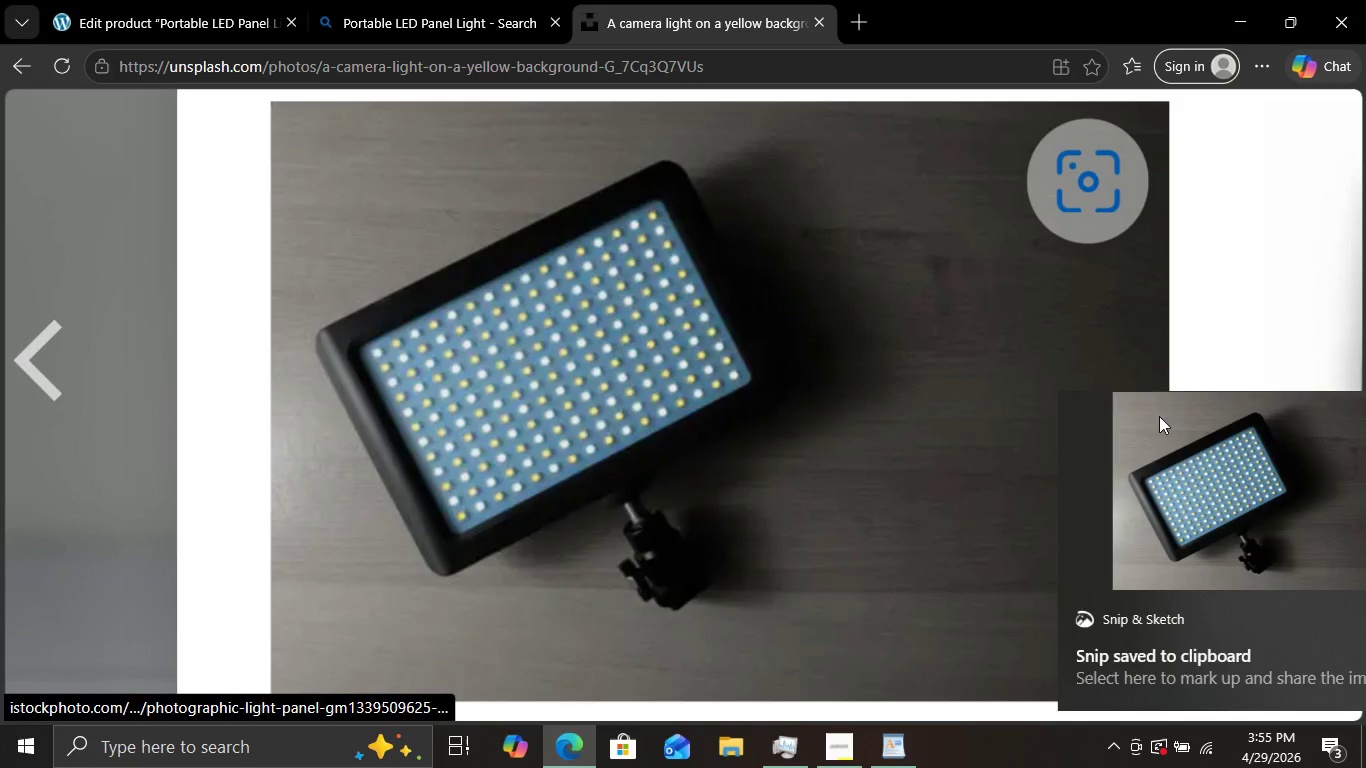 
wait(5.58)
 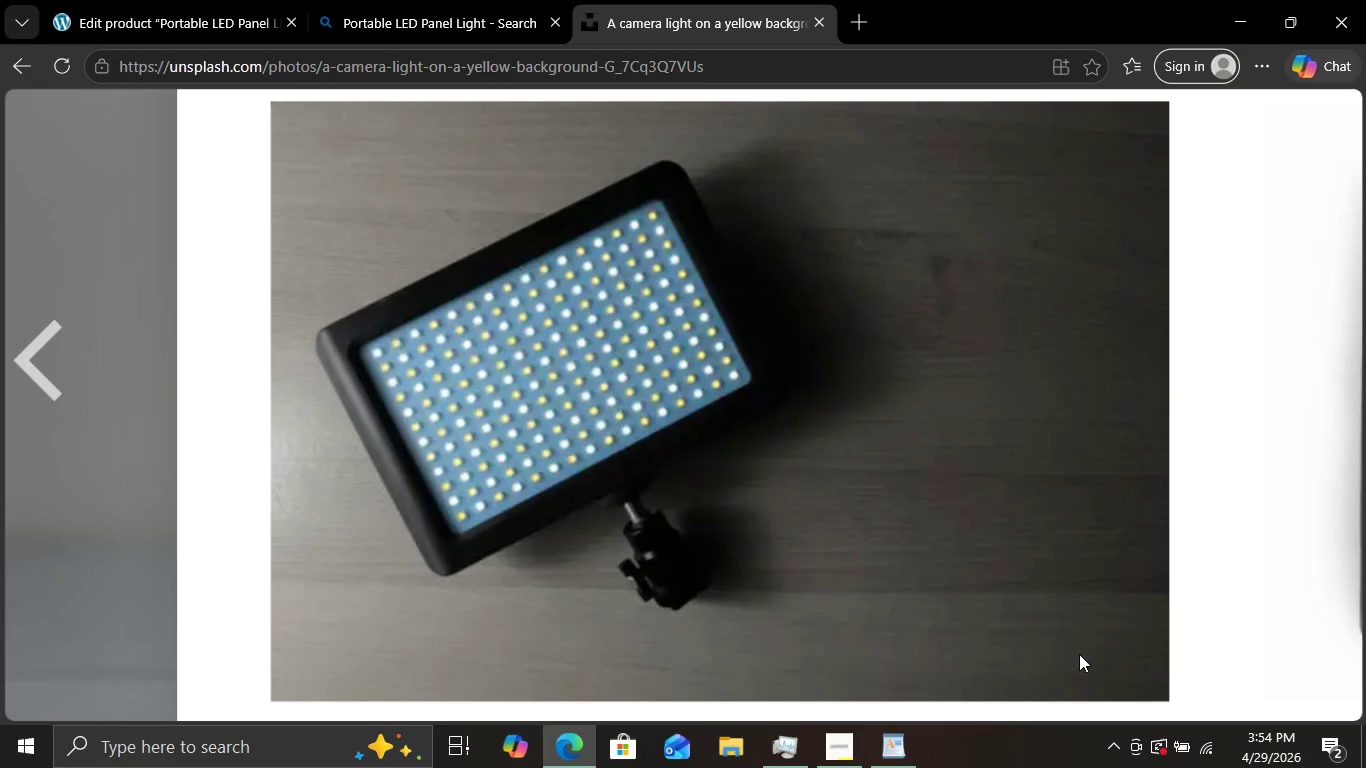 
double_click([1198, 506])
 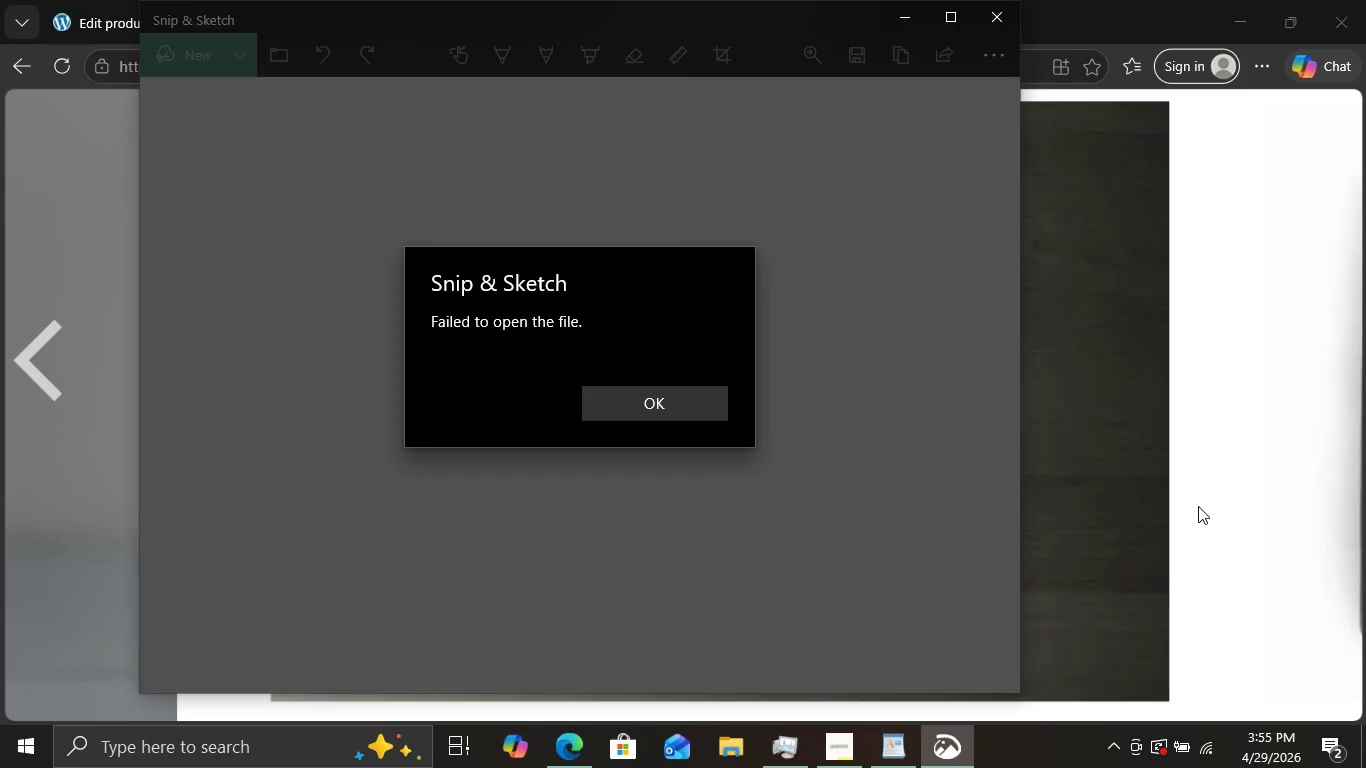 
wait(5.02)
 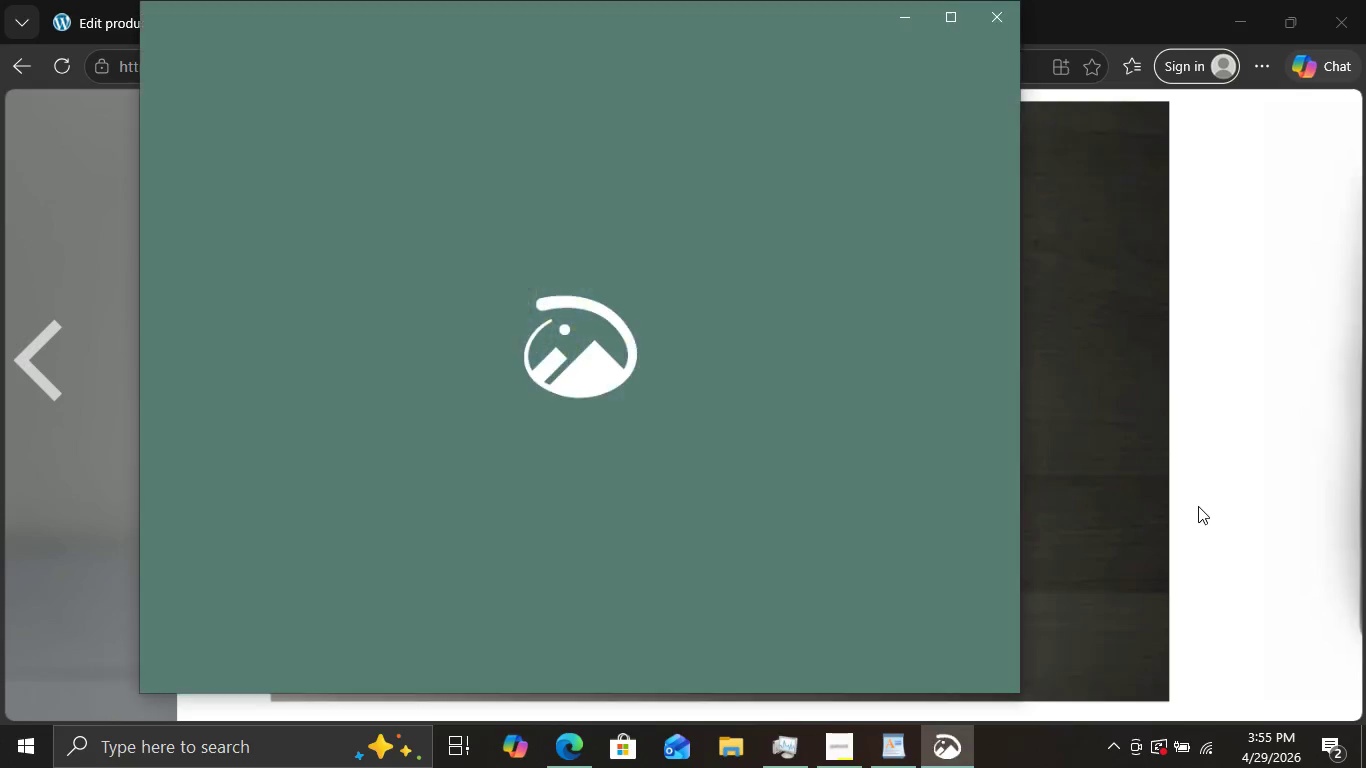 
left_click([698, 405])
 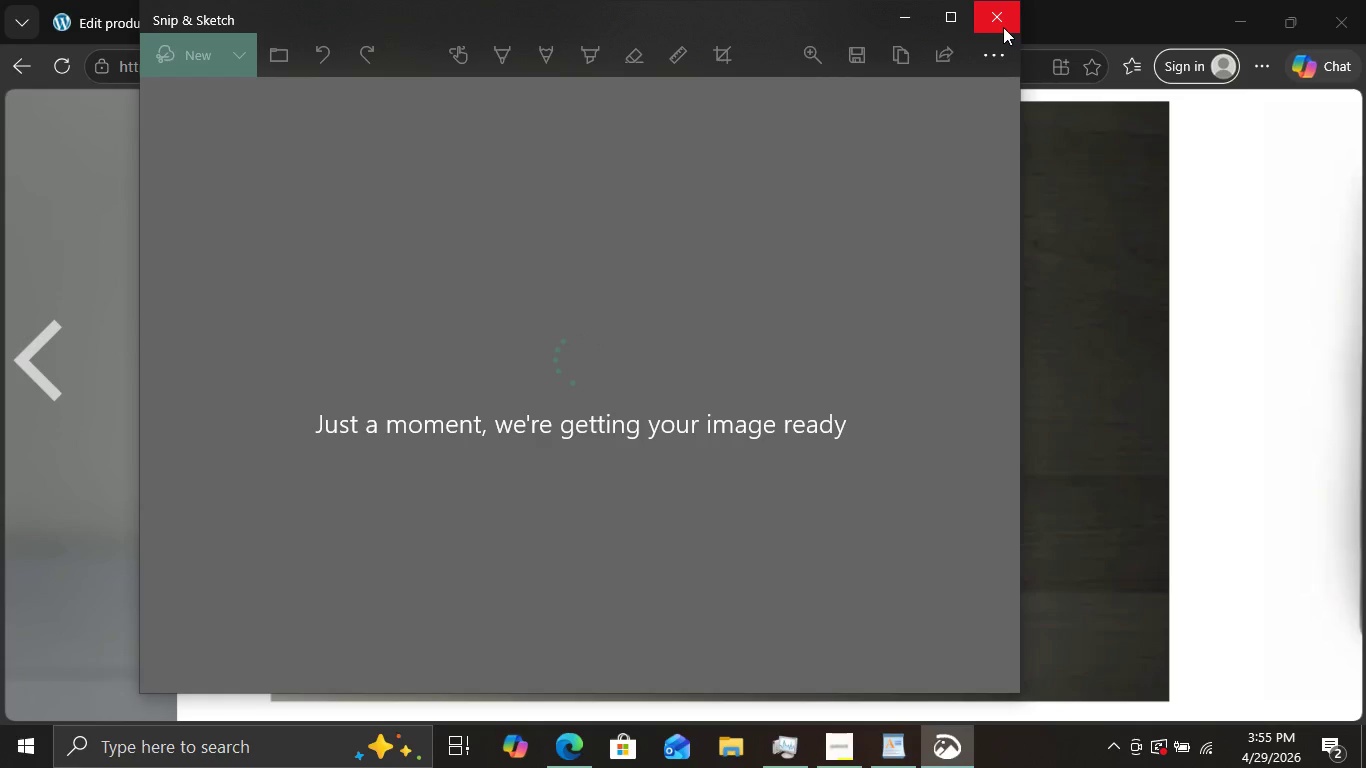 
left_click([1003, 27])
 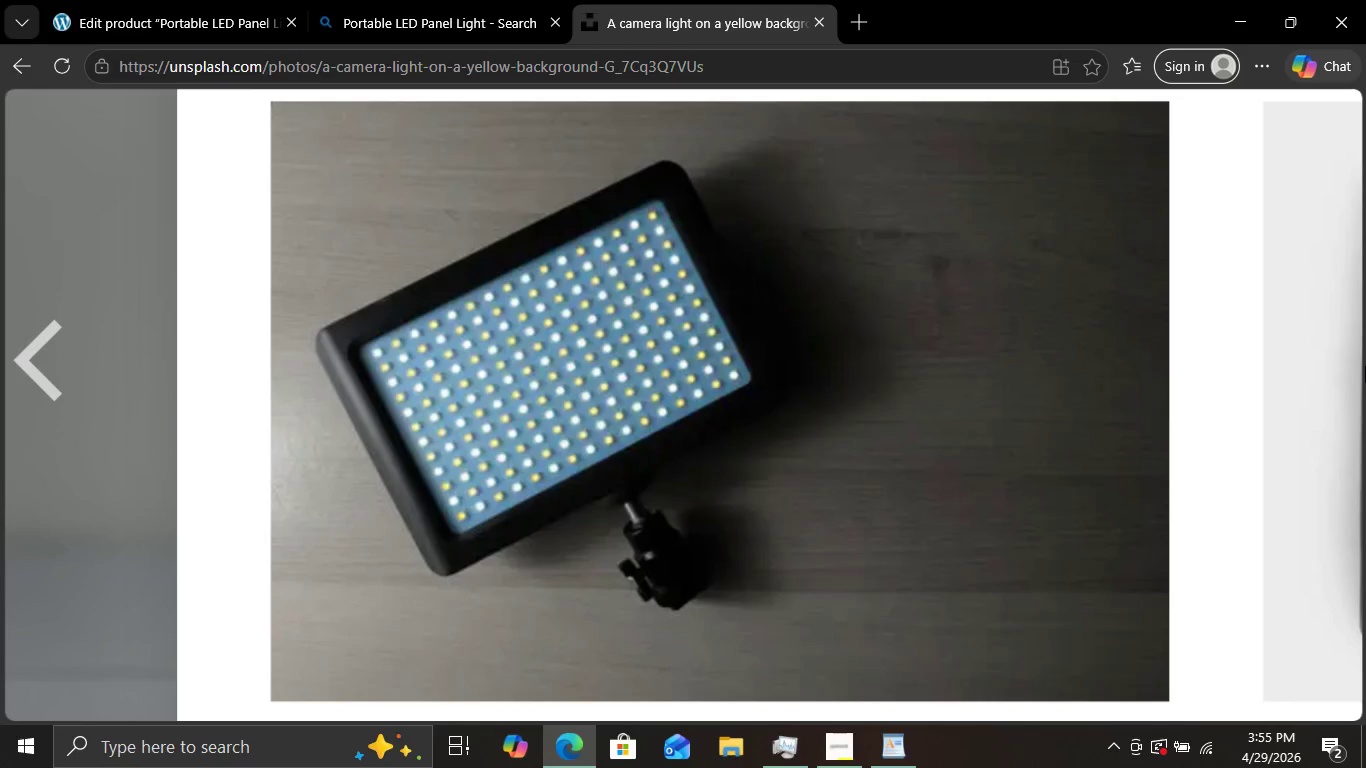 
key(Meta+Shift+S)
 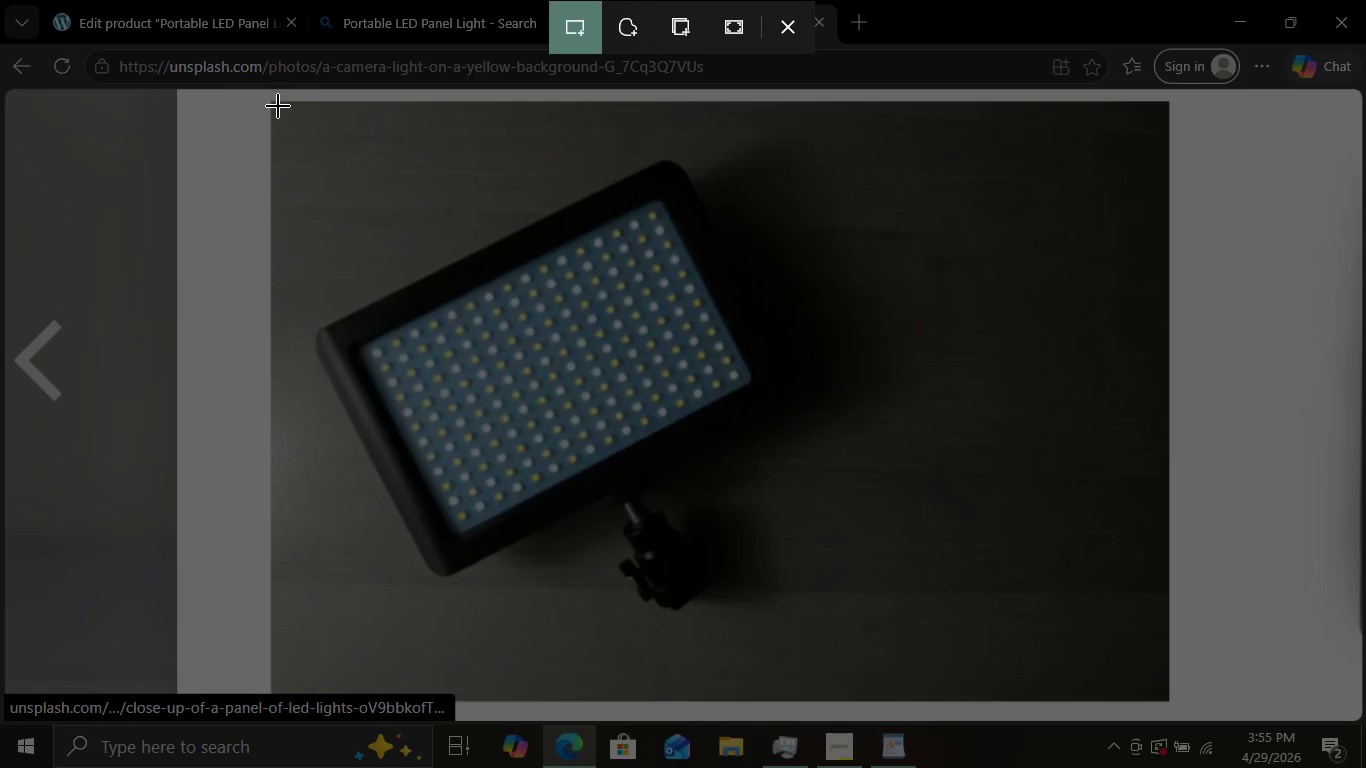 
wait(6.69)
 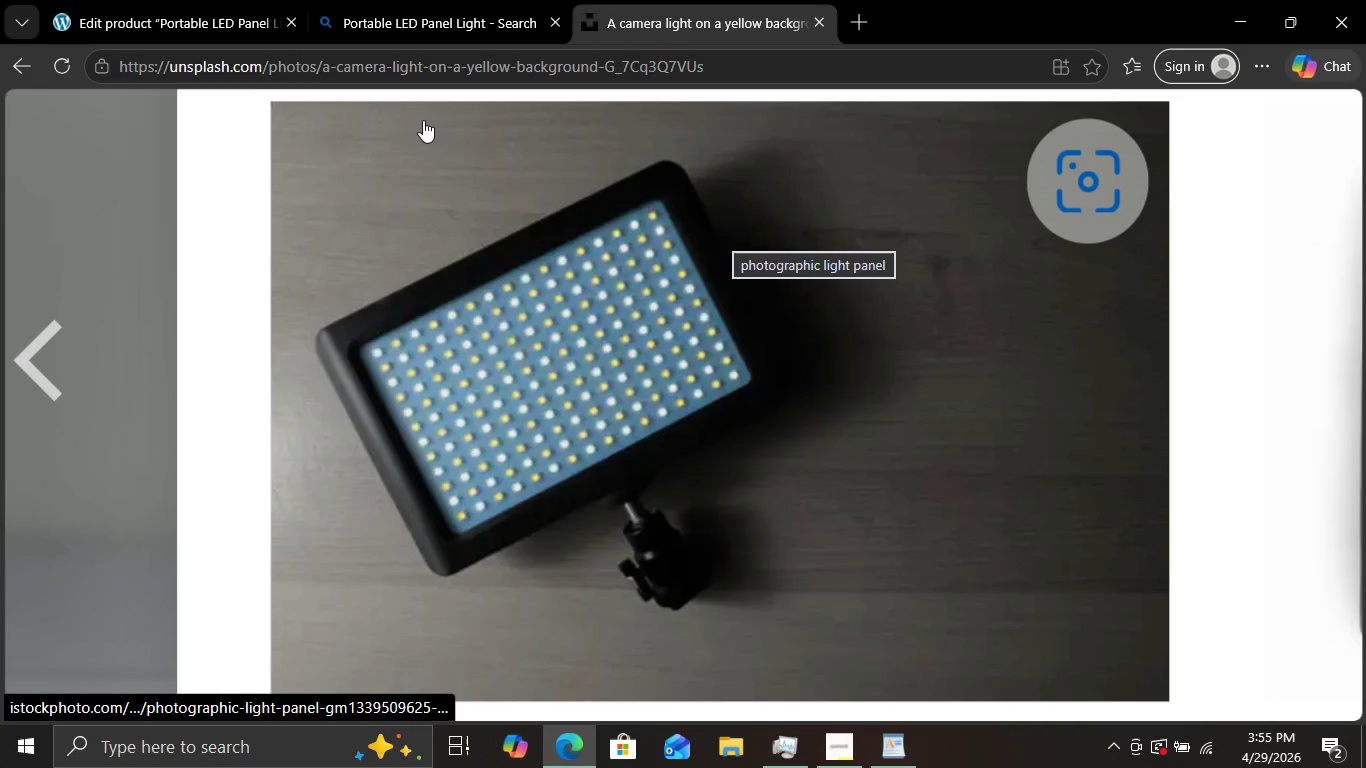 
left_click_drag(start_coordinate=[272, 104], to_coordinate=[1159, 691])
 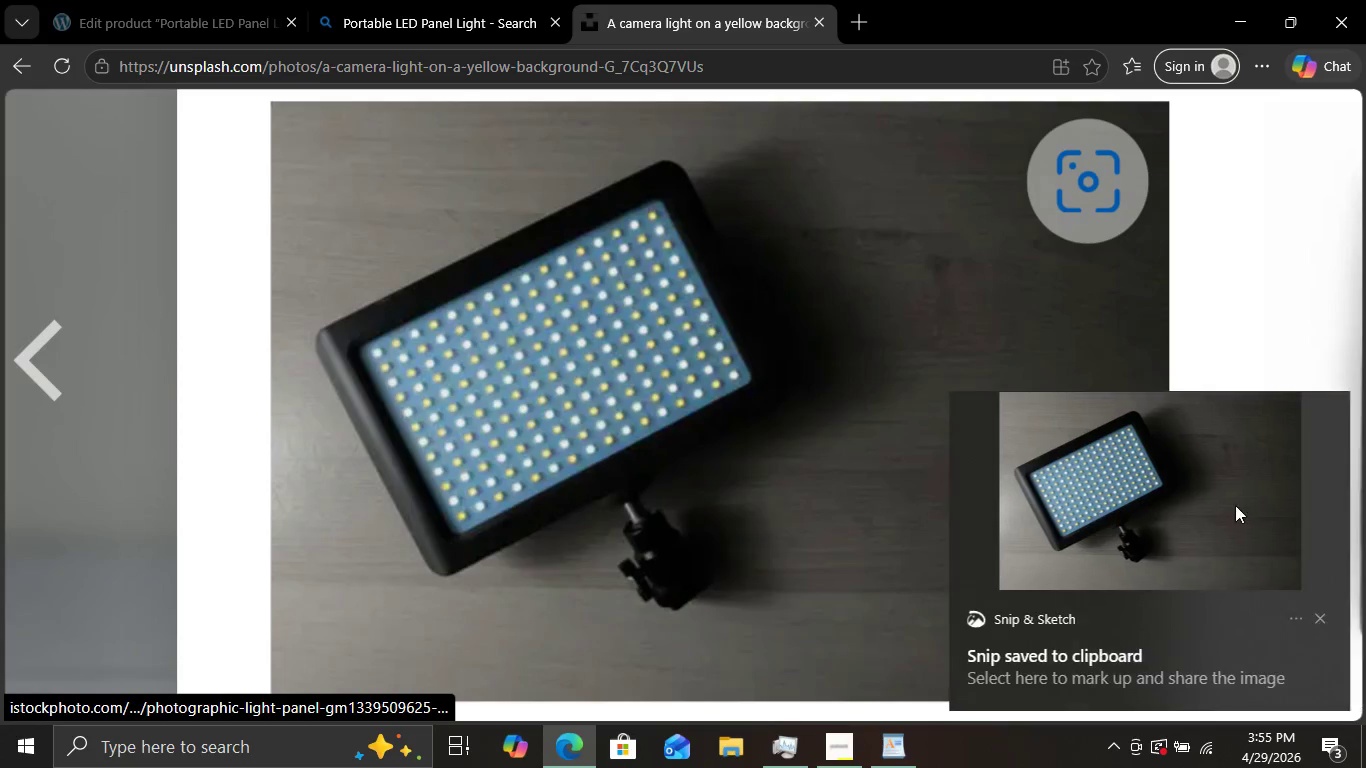 
double_click([1269, 480])
 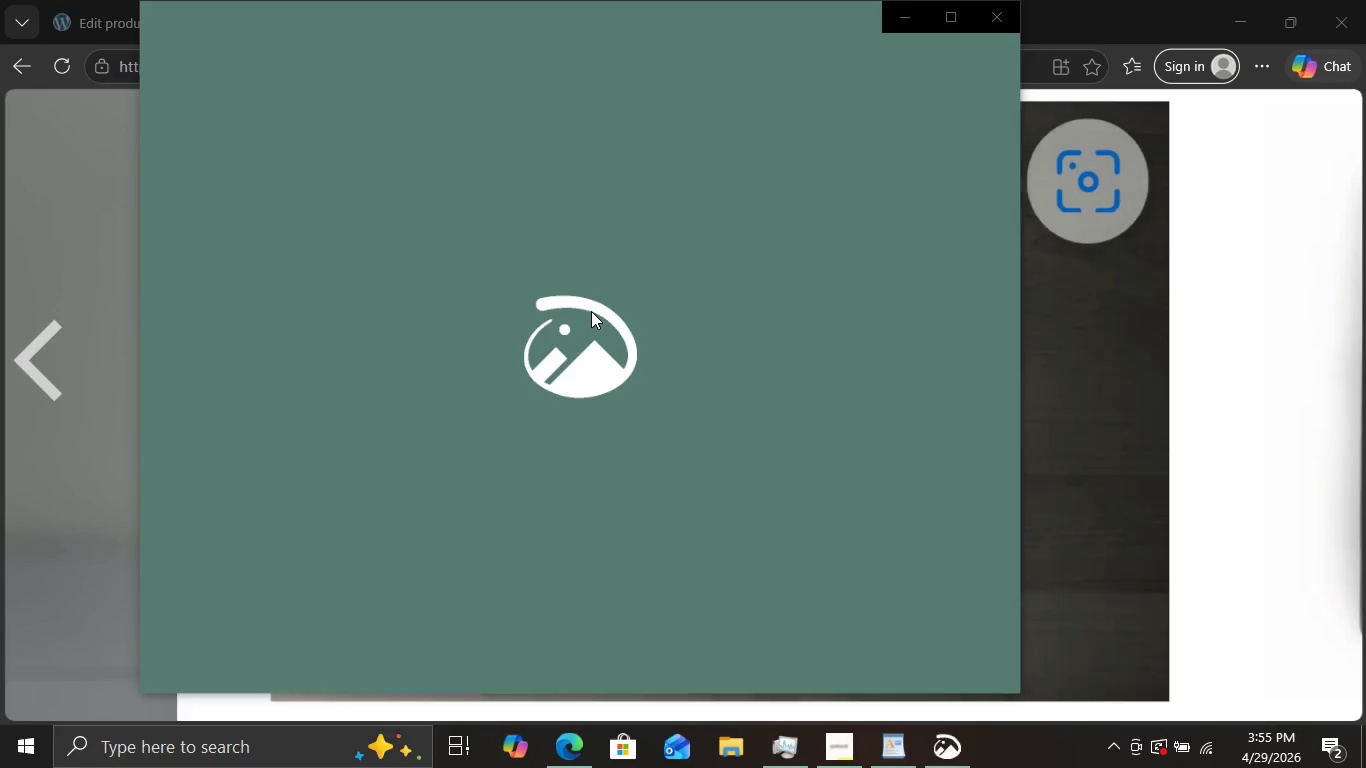 
mouse_move([806, 150])
 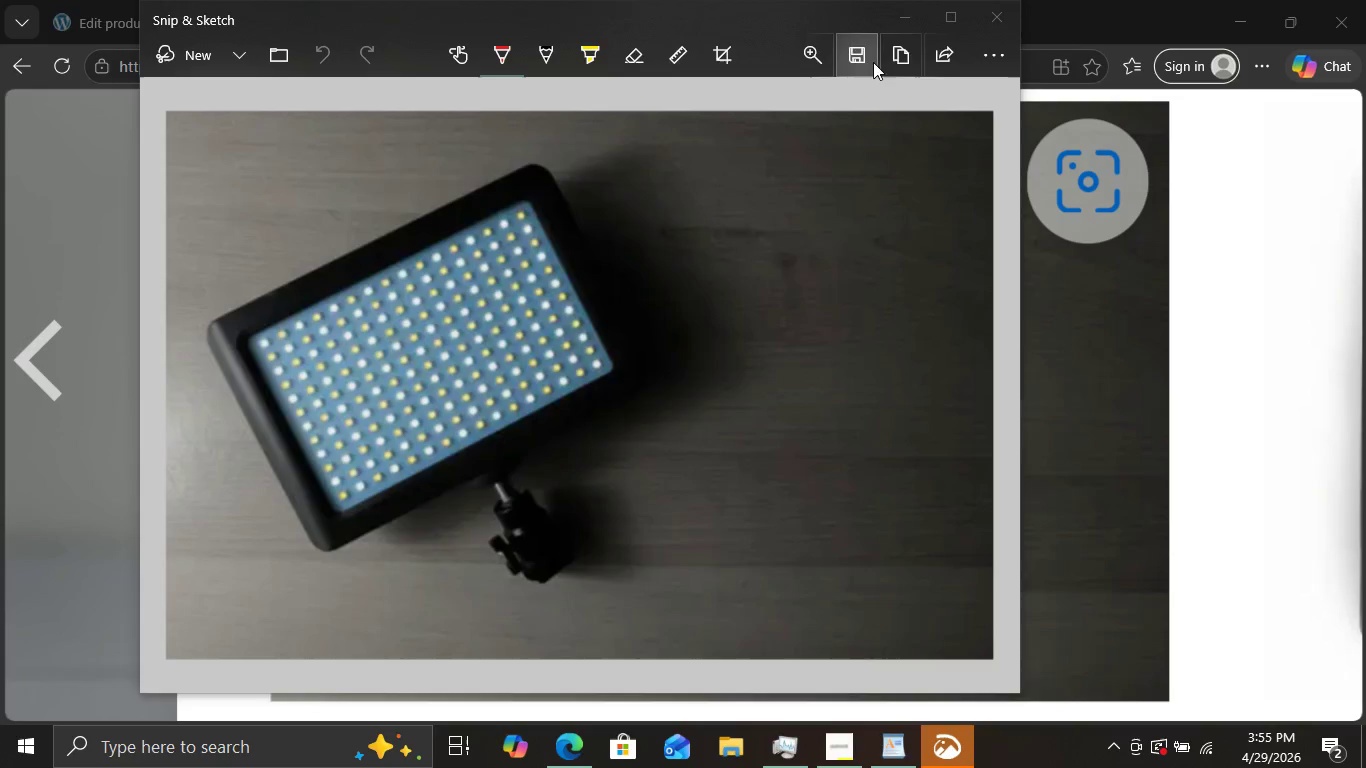 
left_click([851, 42])
 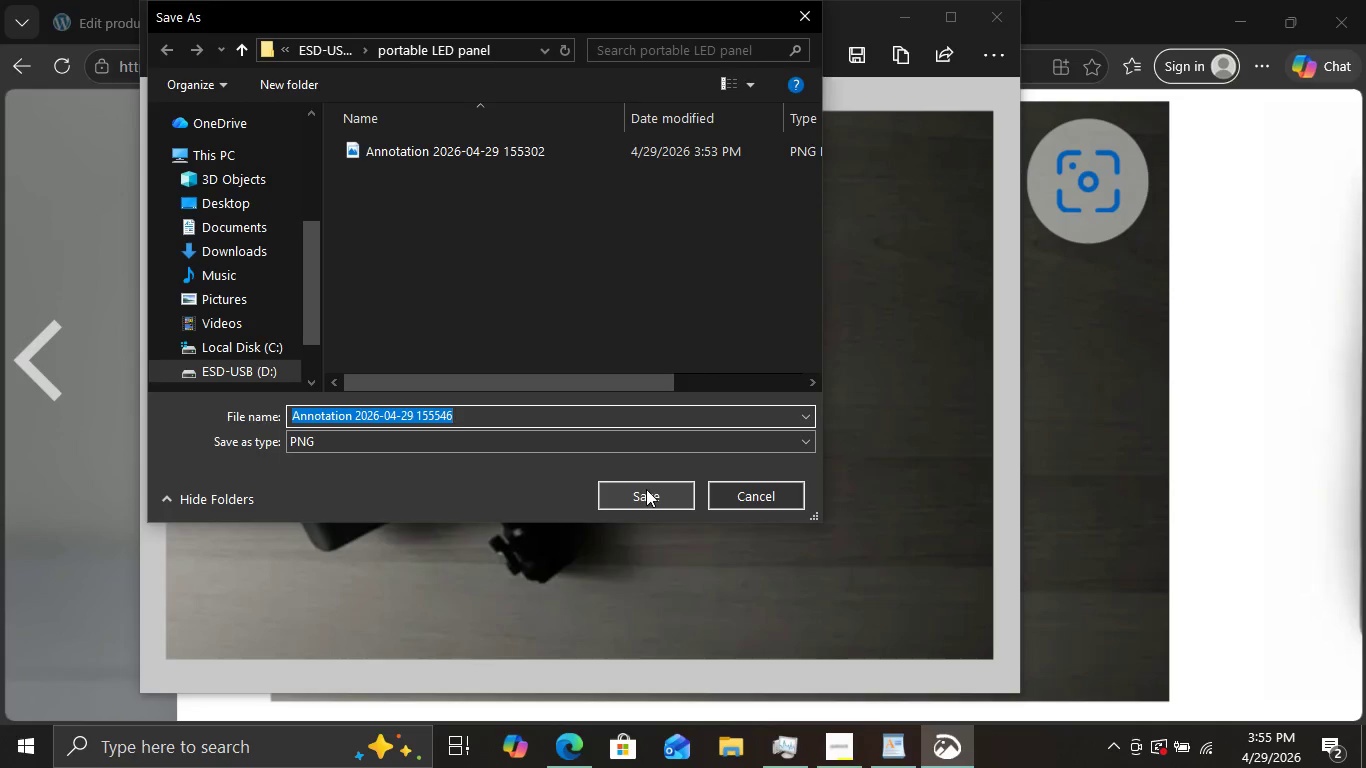 
wait(6.53)
 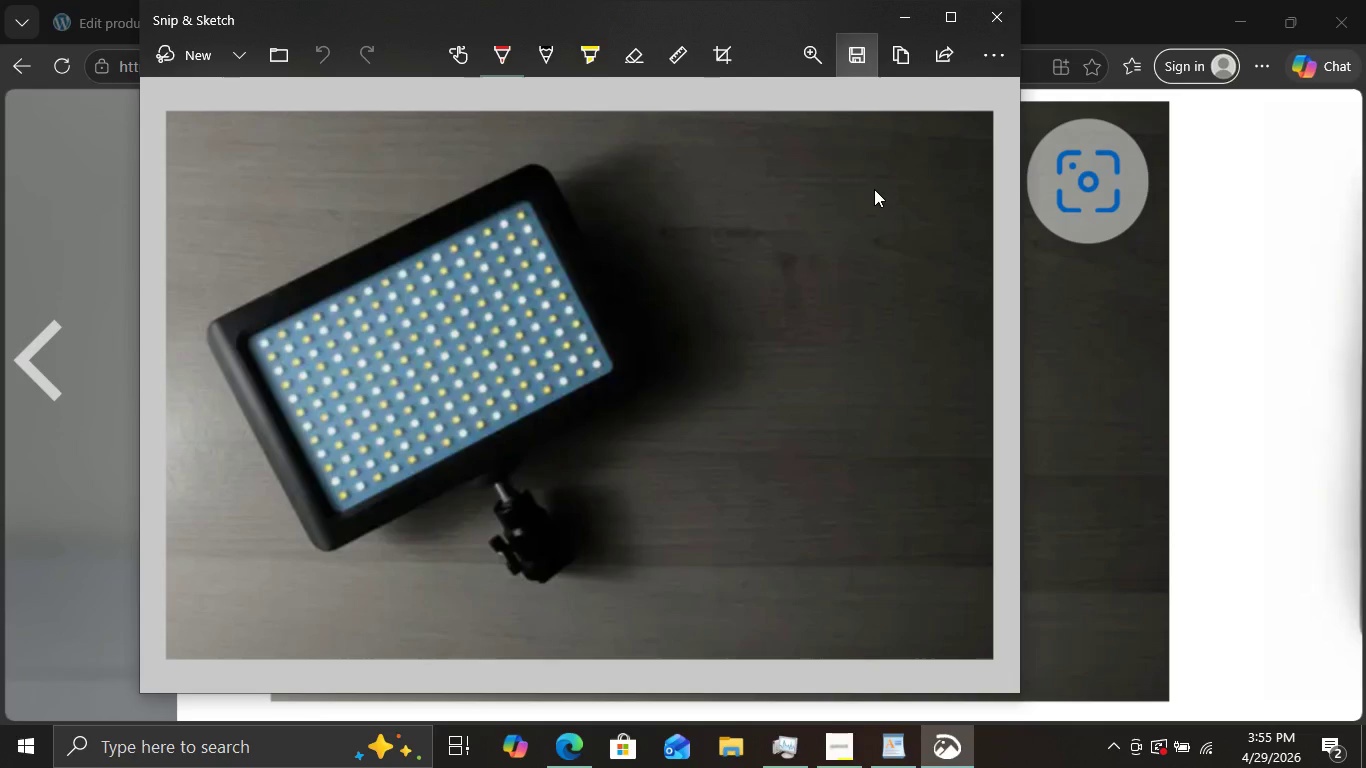 
left_click([646, 489])
 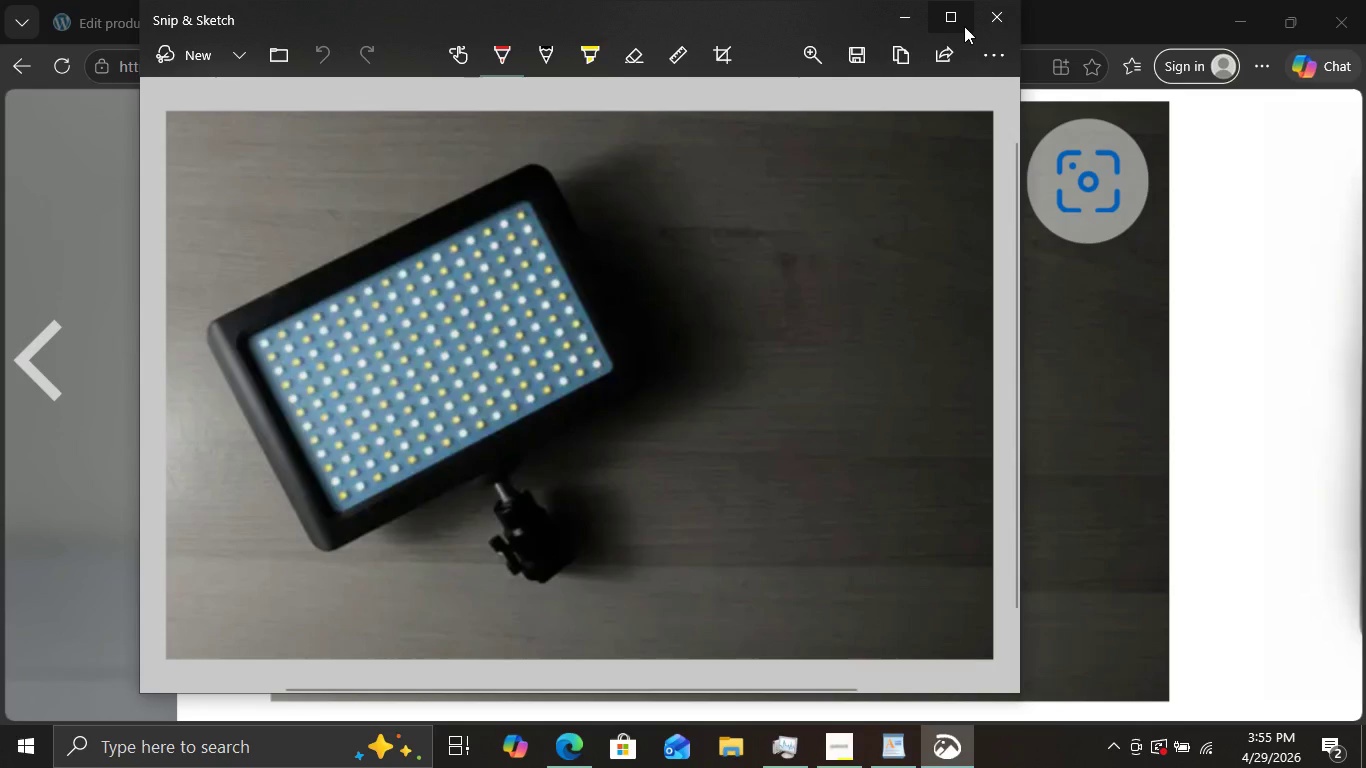 
left_click([991, 21])
 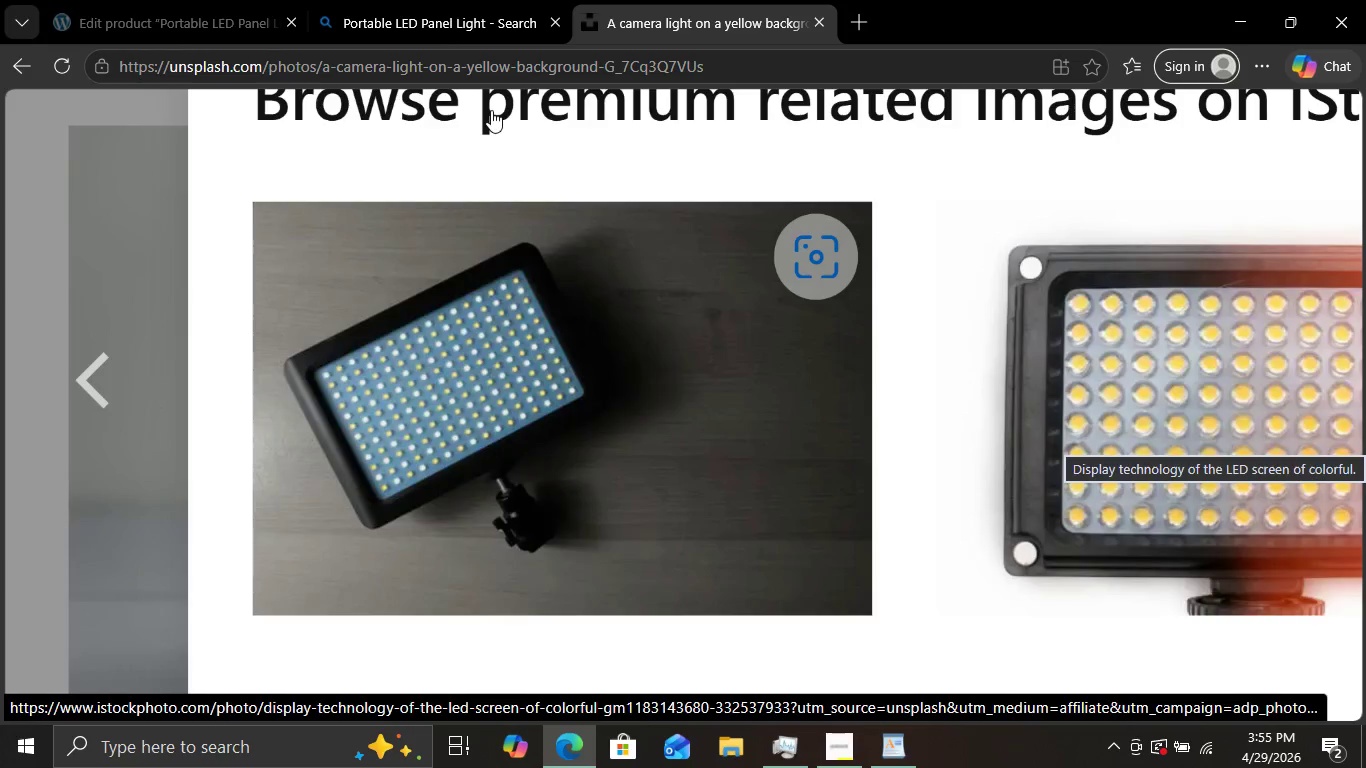 
wait(5.28)
 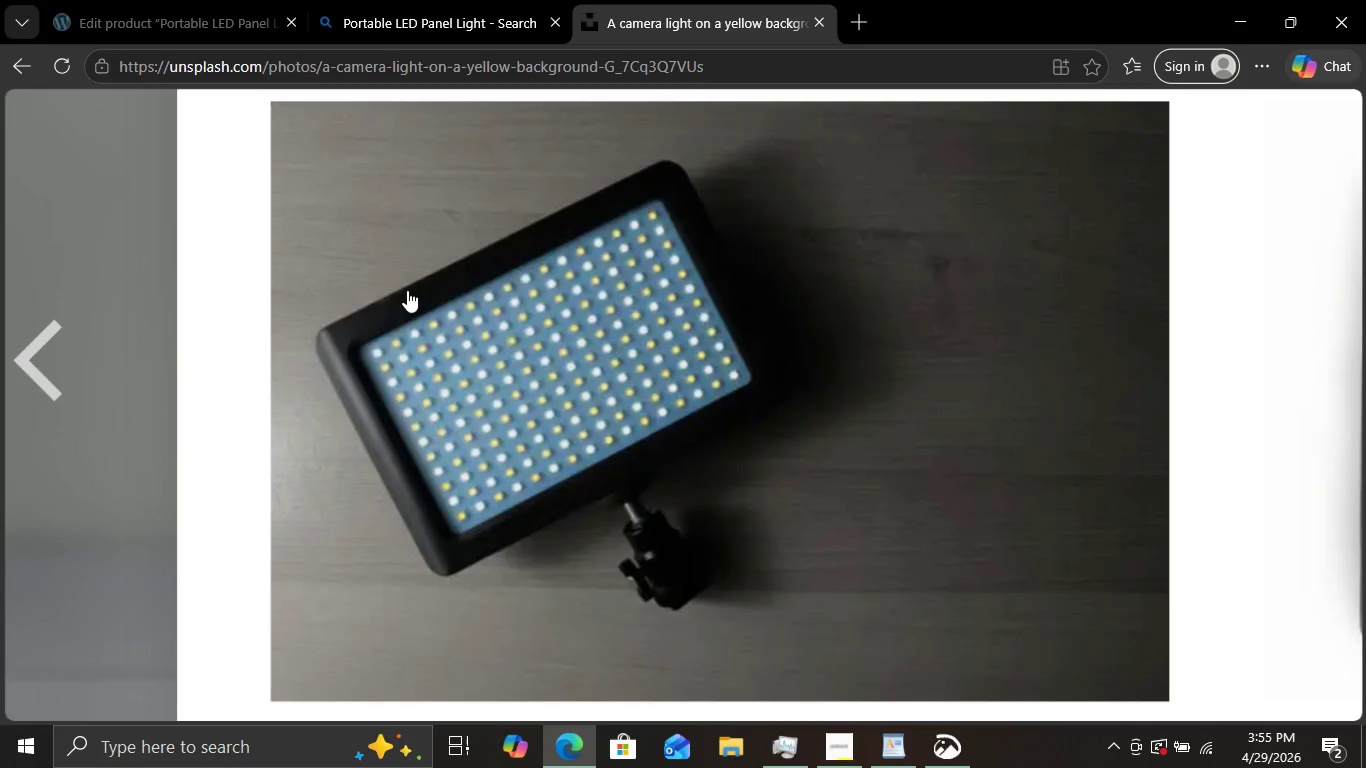 
left_click([211, 0])
 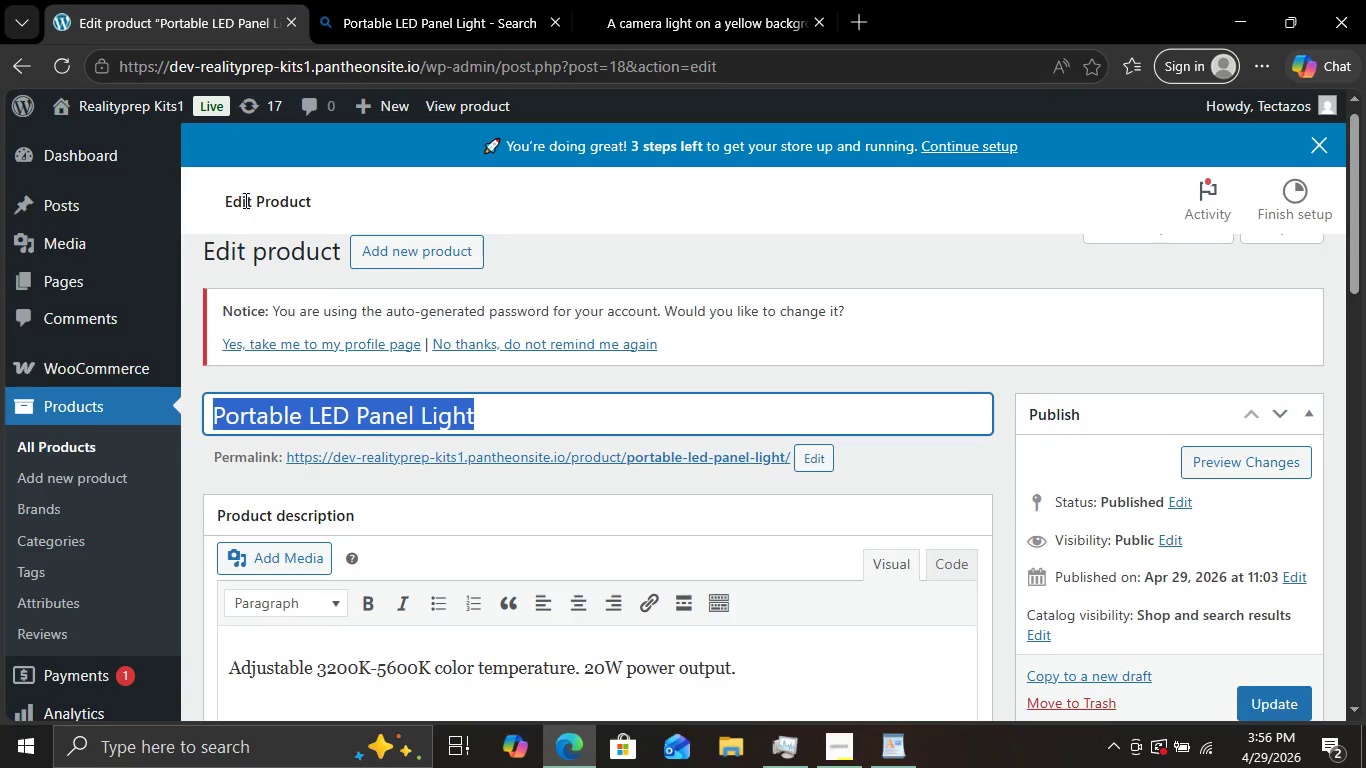 
scroll: coordinate [1026, 519], scroll_direction: down, amount: 3.0
 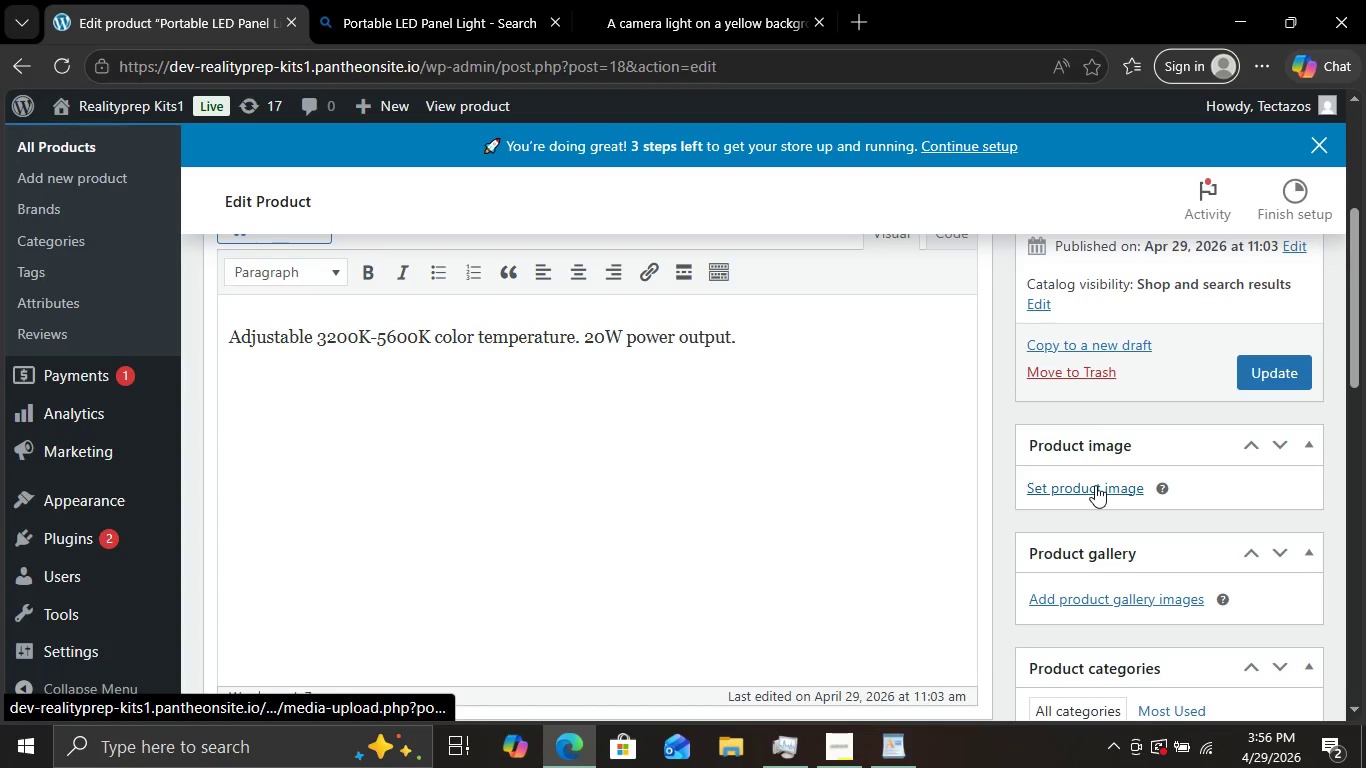 
left_click([1095, 485])
 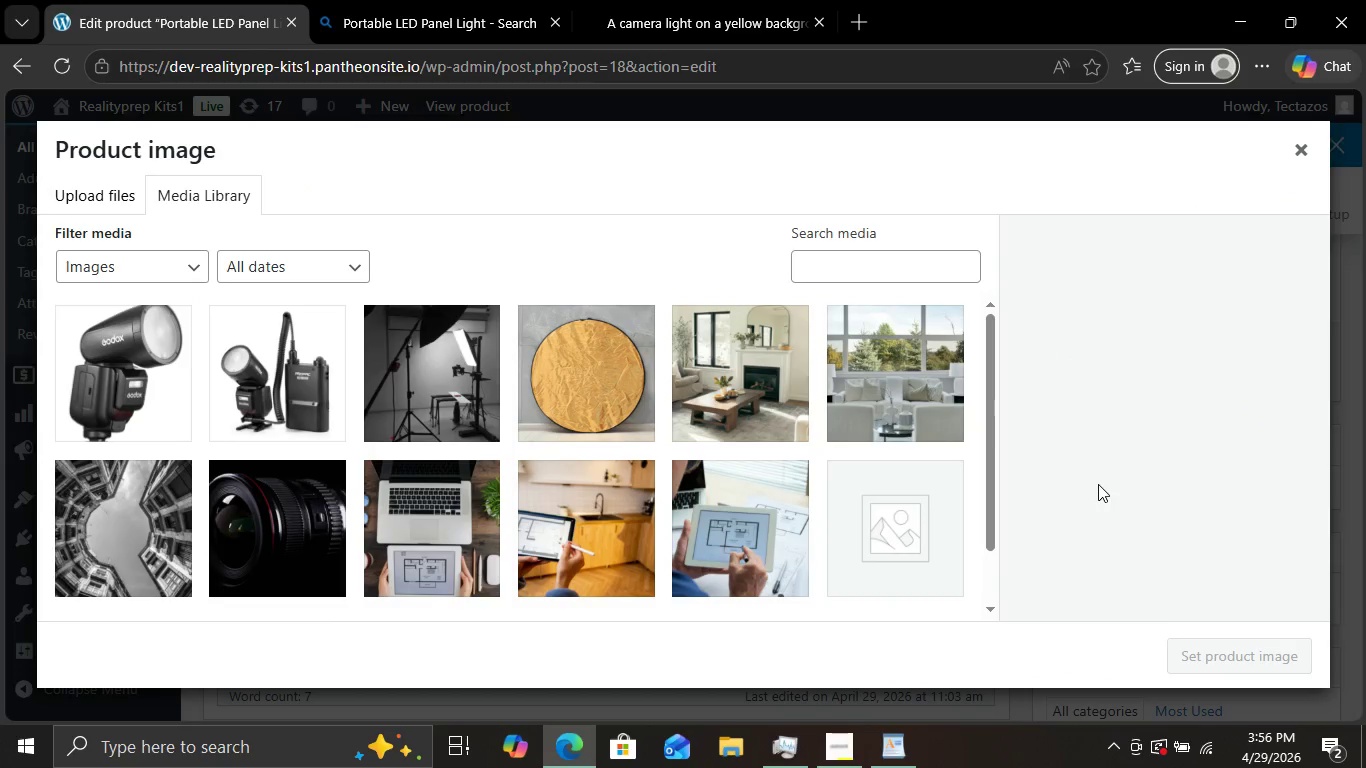 
wait(13.15)
 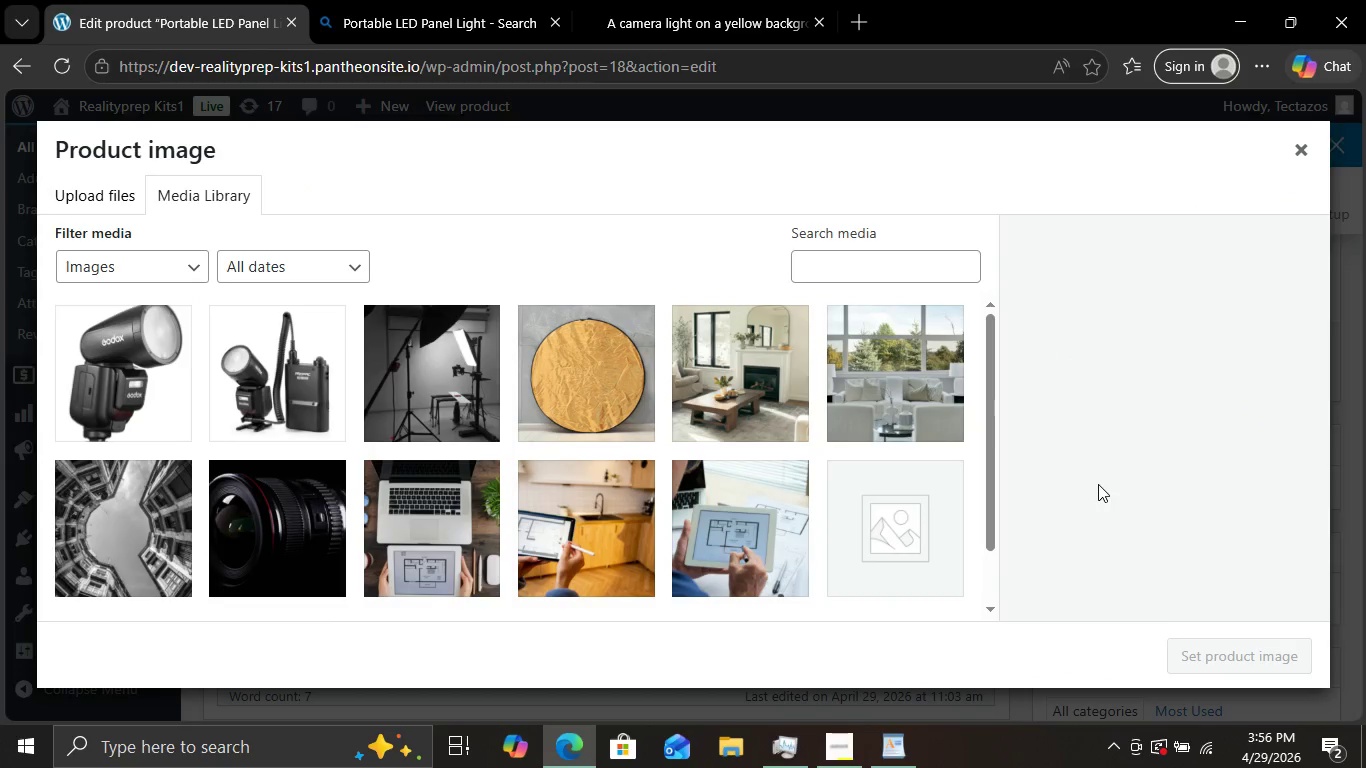 
mouse_move([172, 370])
 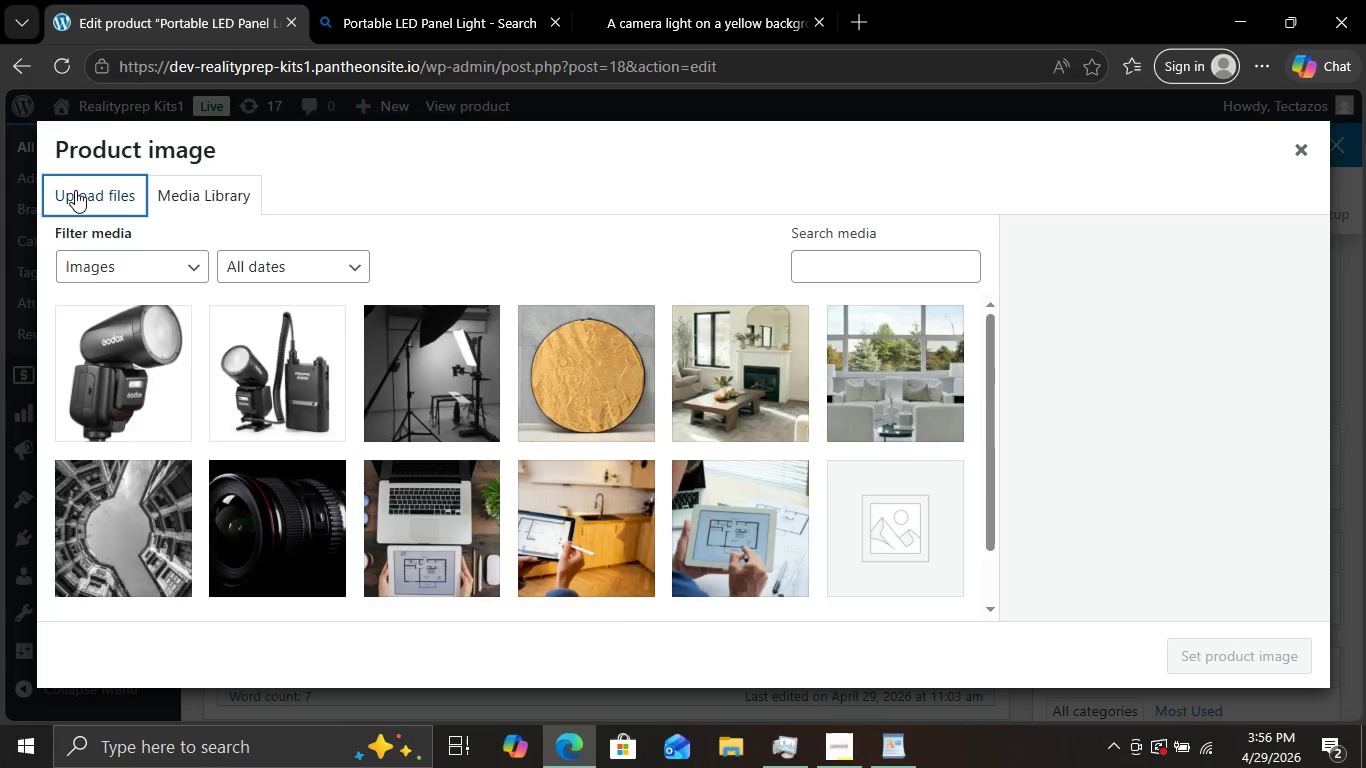 
left_click([75, 190])
 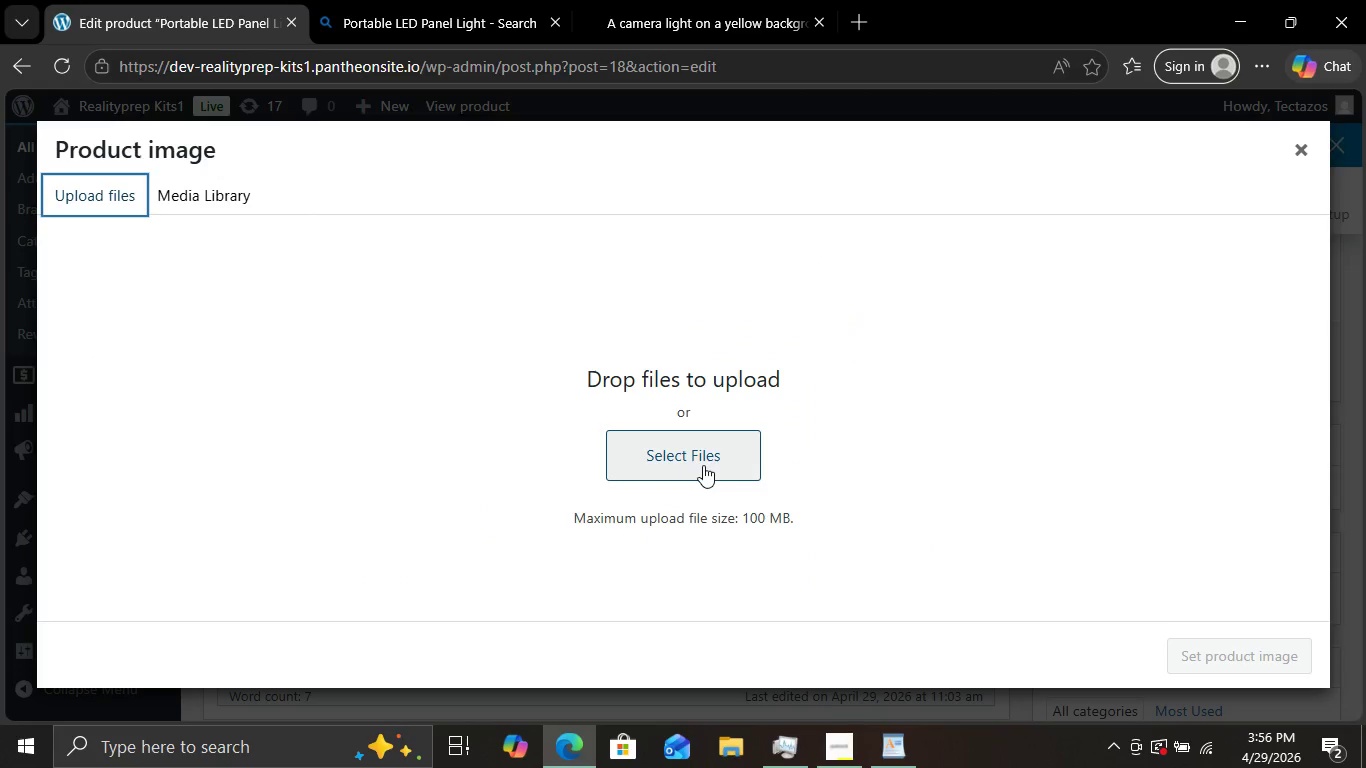 
left_click([703, 465])
 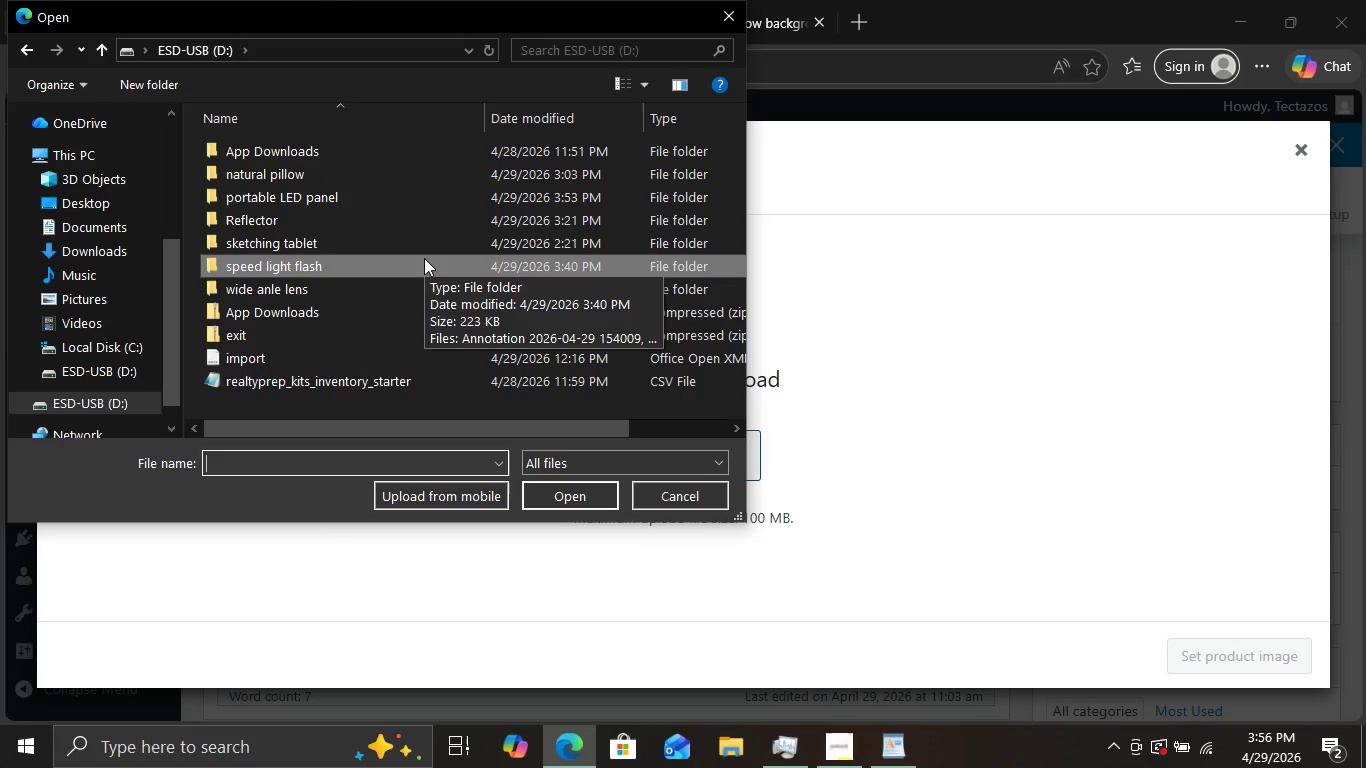 
wait(15.22)
 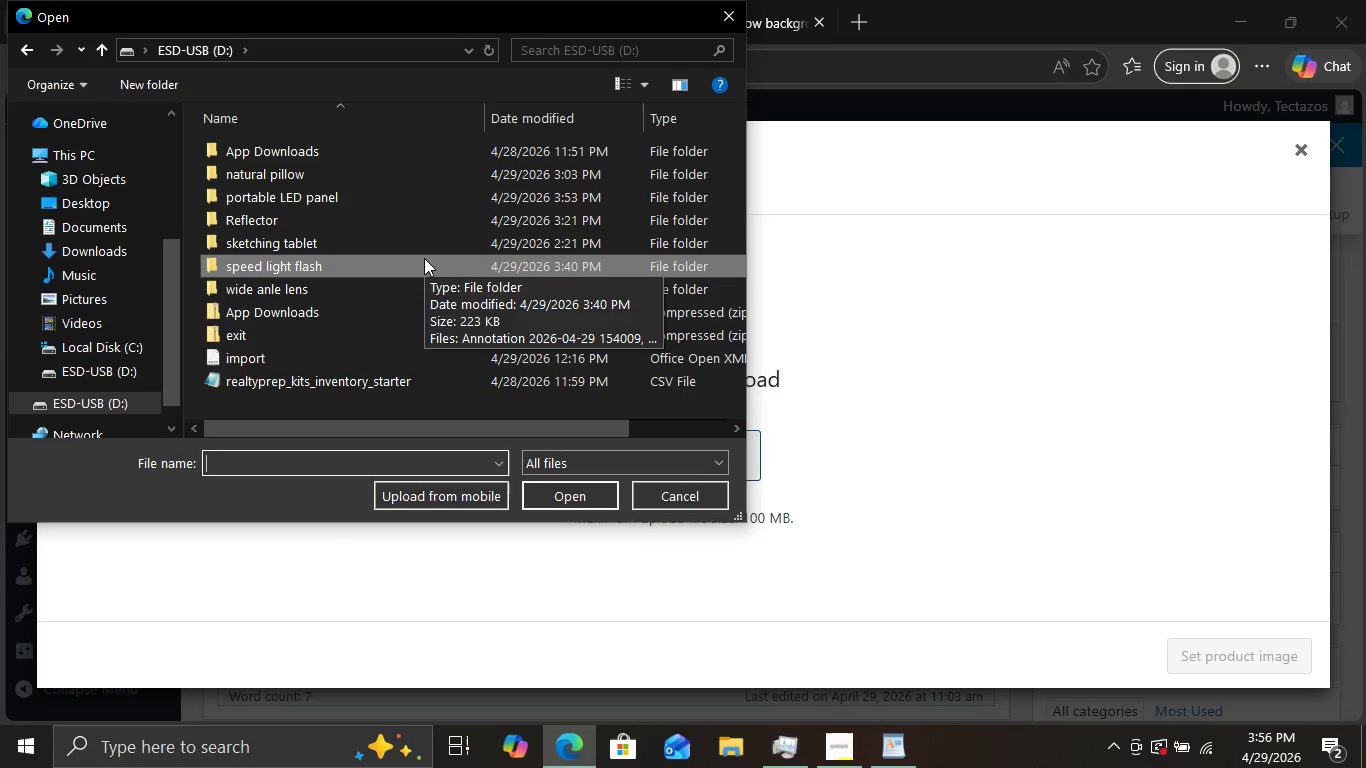 
left_click([415, 191])
 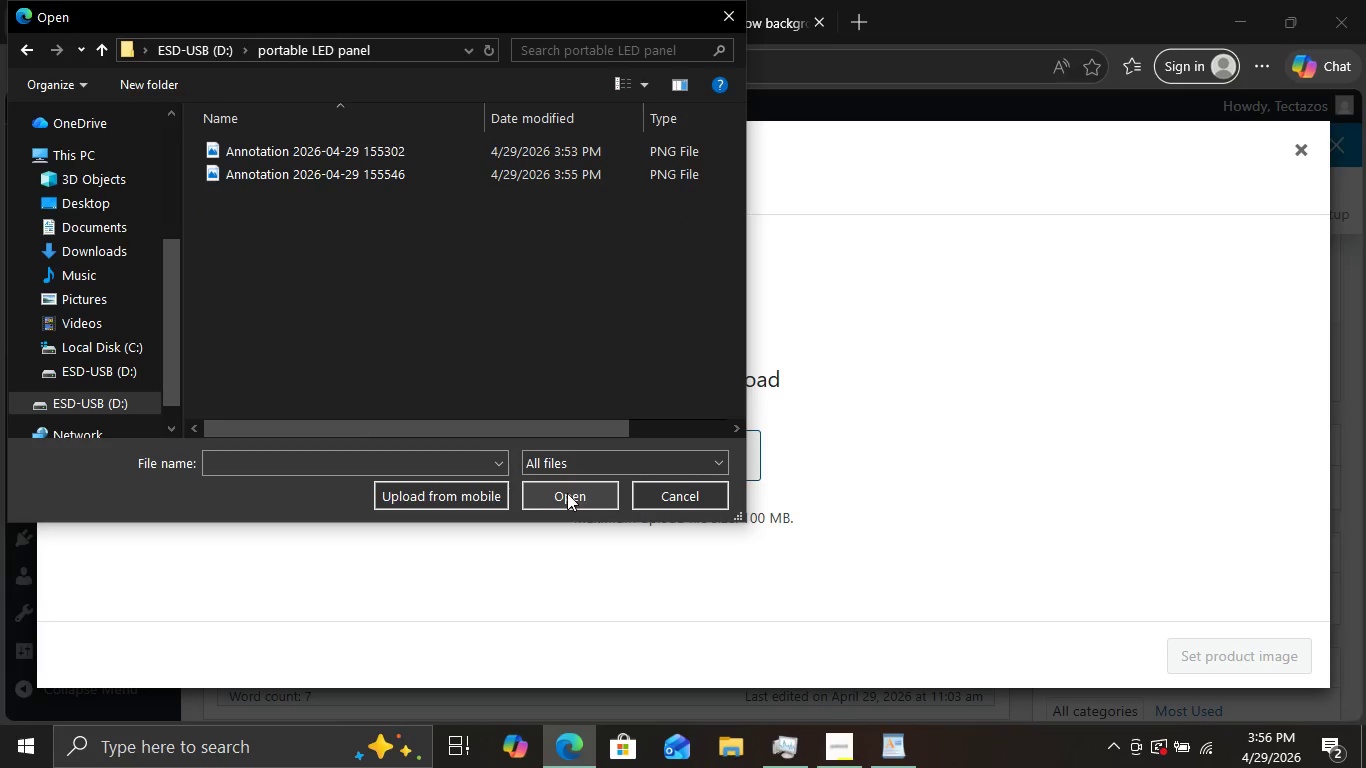 
left_click([567, 493])
 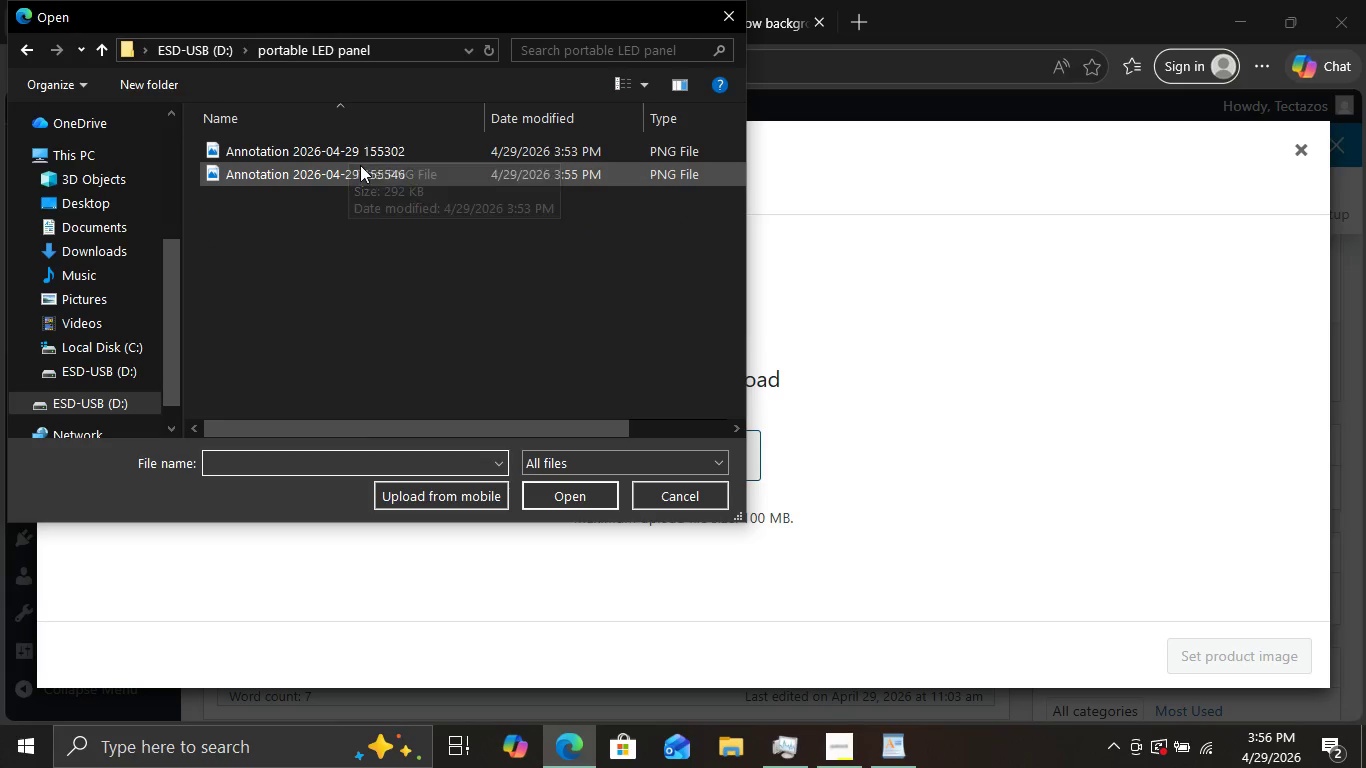 
hold_key(key=ControlLeft, duration=0.44)
scroll: coordinate [360, 166], scroll_direction: up, amount: 10.0
 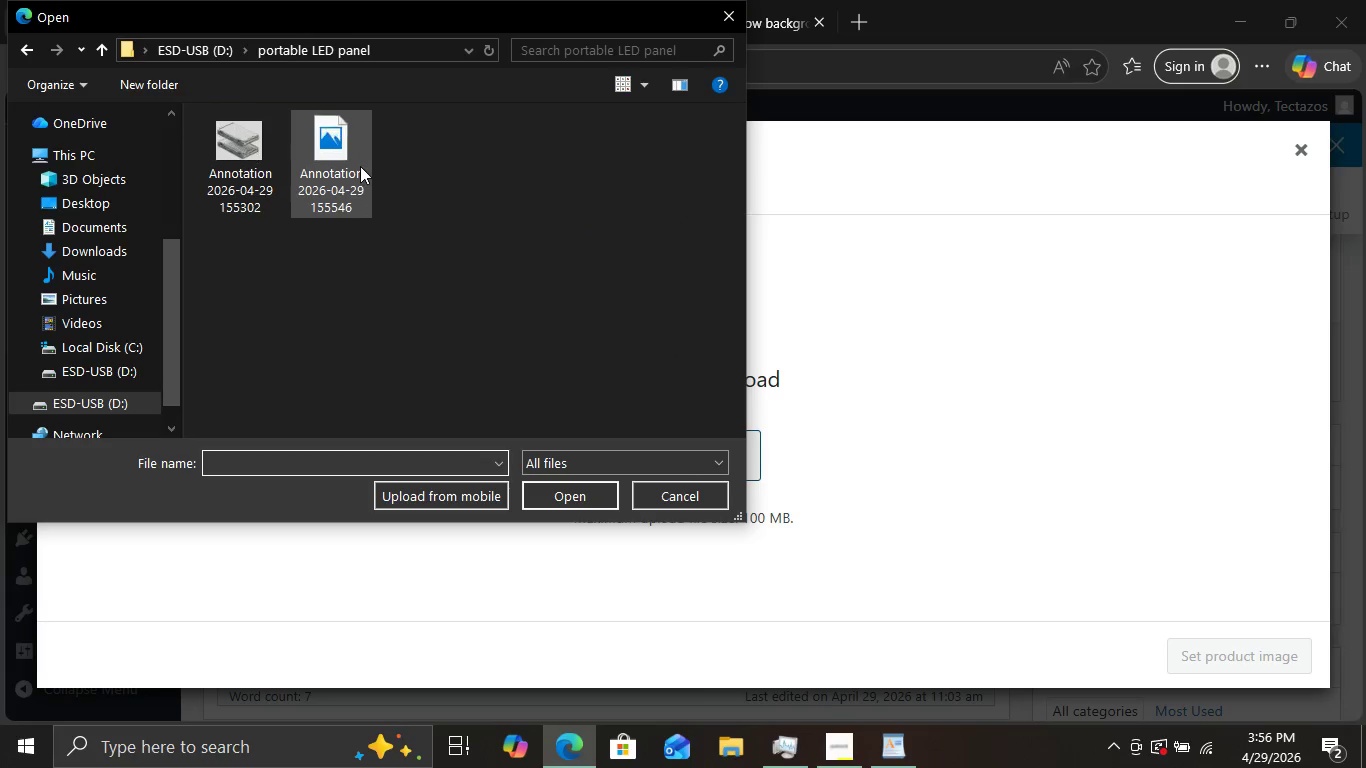 
hold_key(key=ControlLeft, duration=0.39)
scroll: coordinate [360, 166], scroll_direction: up, amount: 5.0
 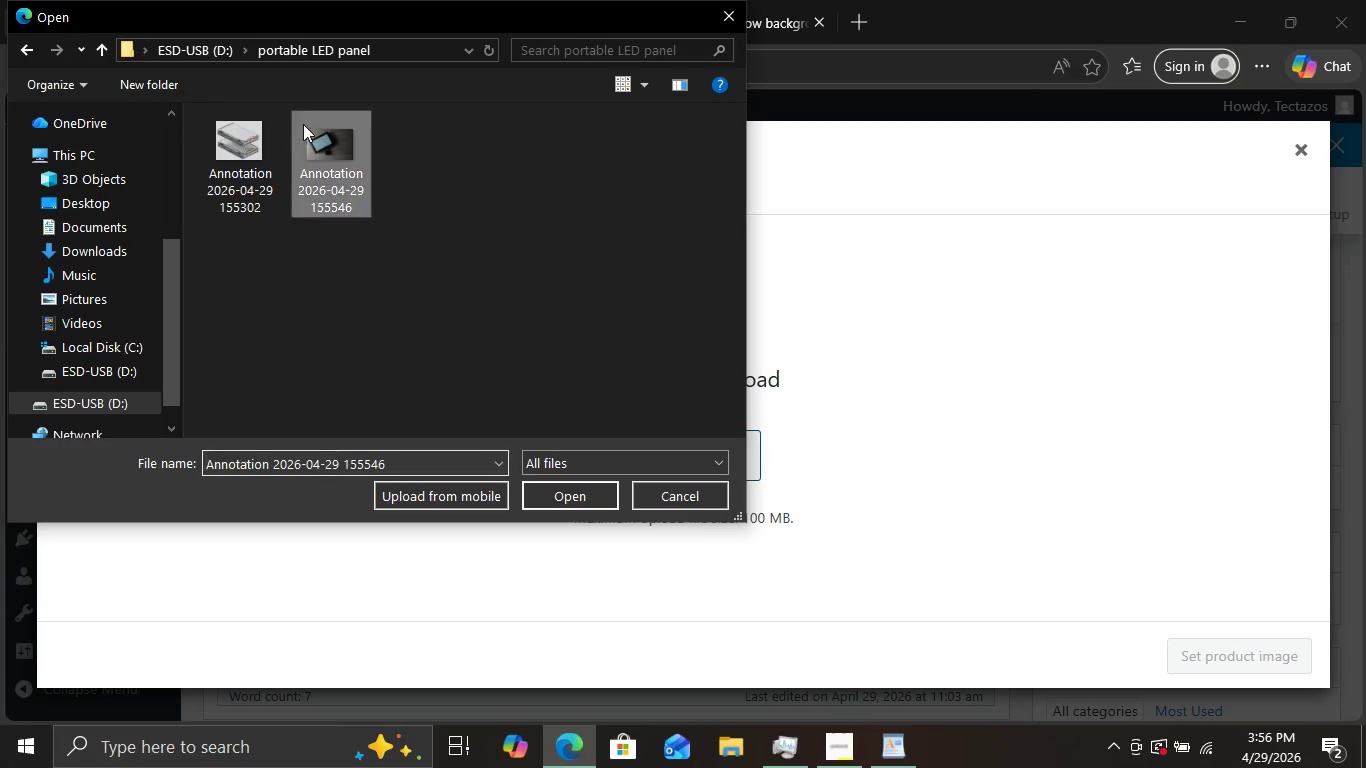 
left_click([303, 124])
 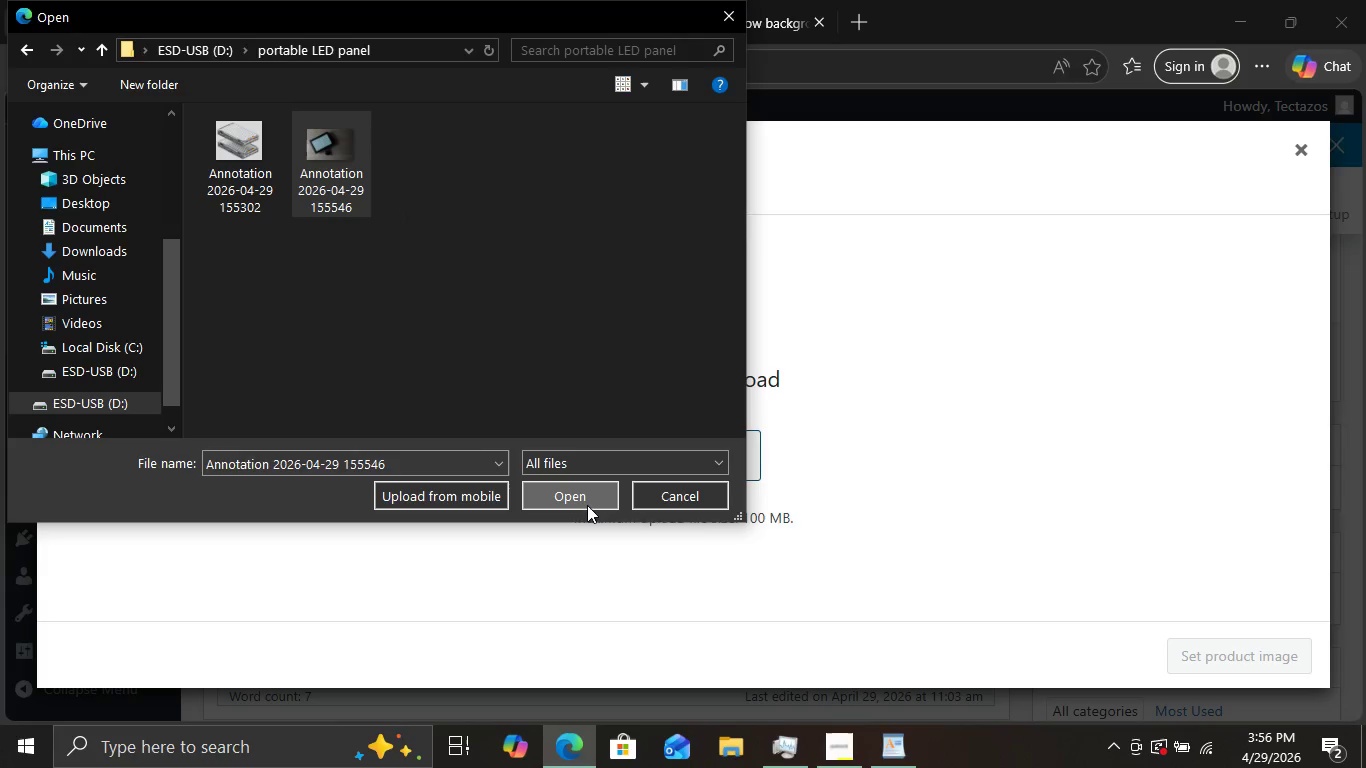 
left_click([587, 505])
 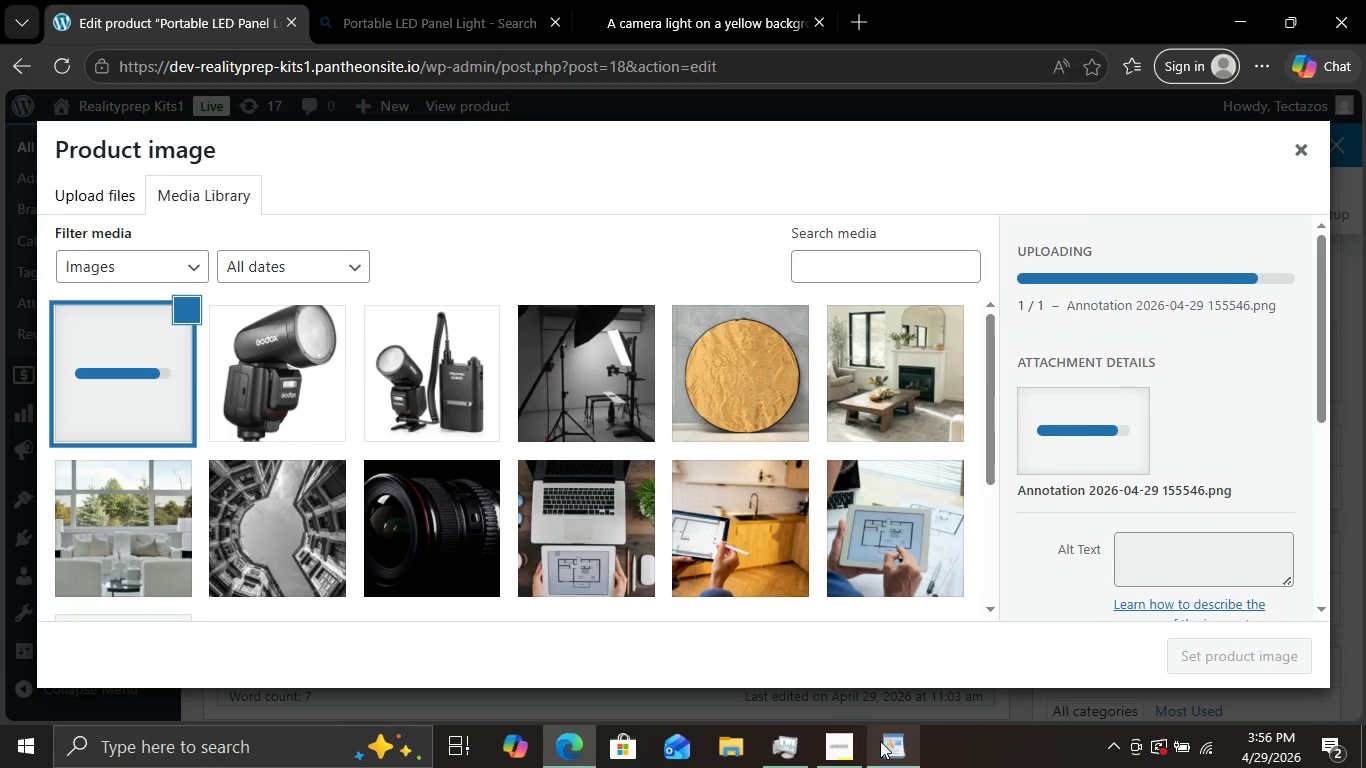 
left_click([880, 740])
 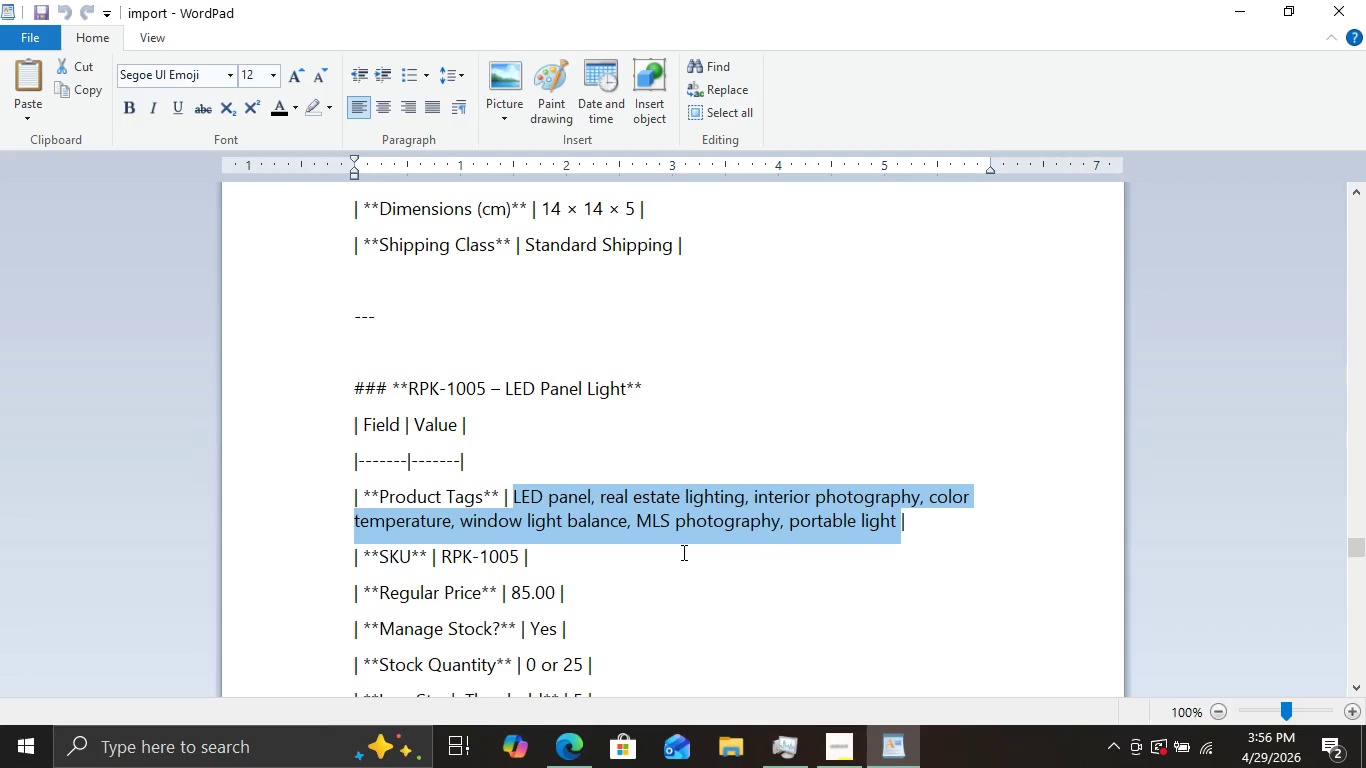 
scroll: coordinate [682, 552], scroll_direction: down, amount: 1.0
 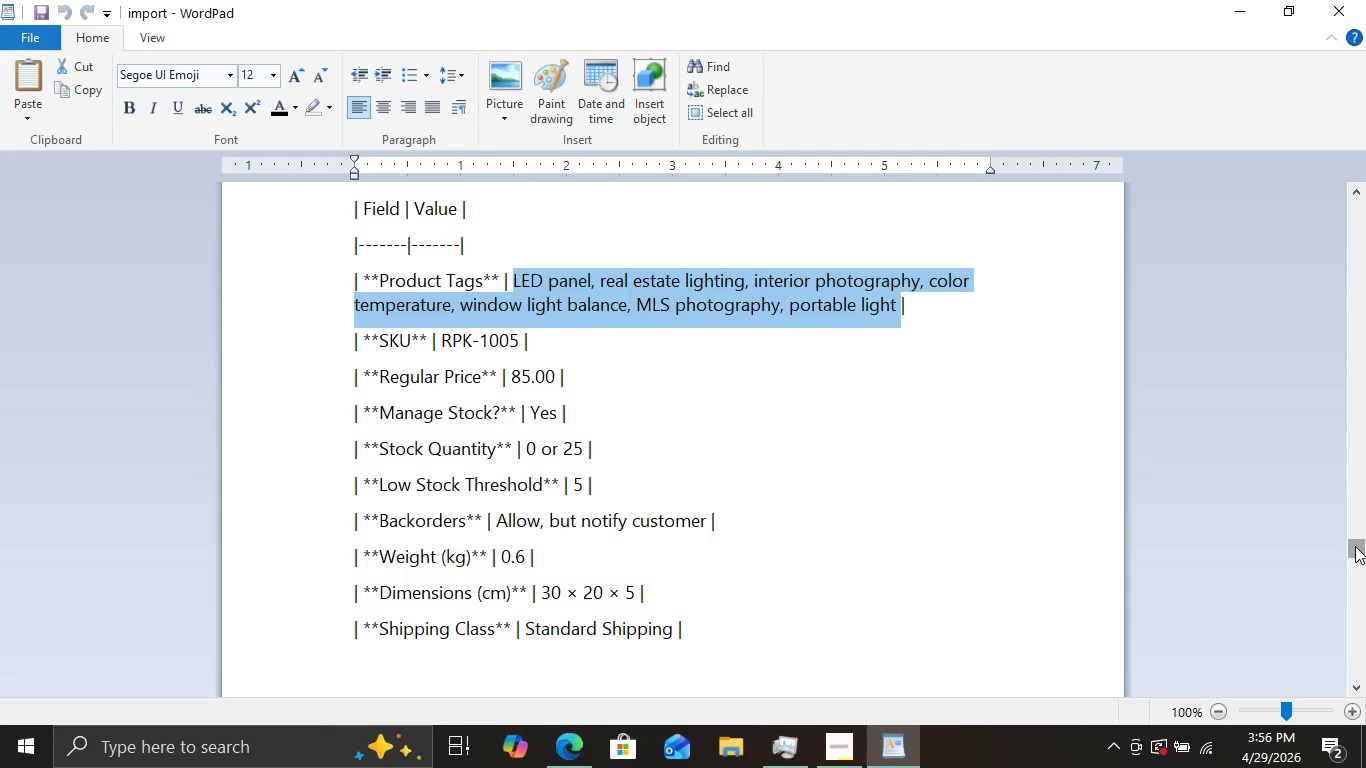 
left_click_drag(start_coordinate=[1355, 546], to_coordinate=[1358, 492])
 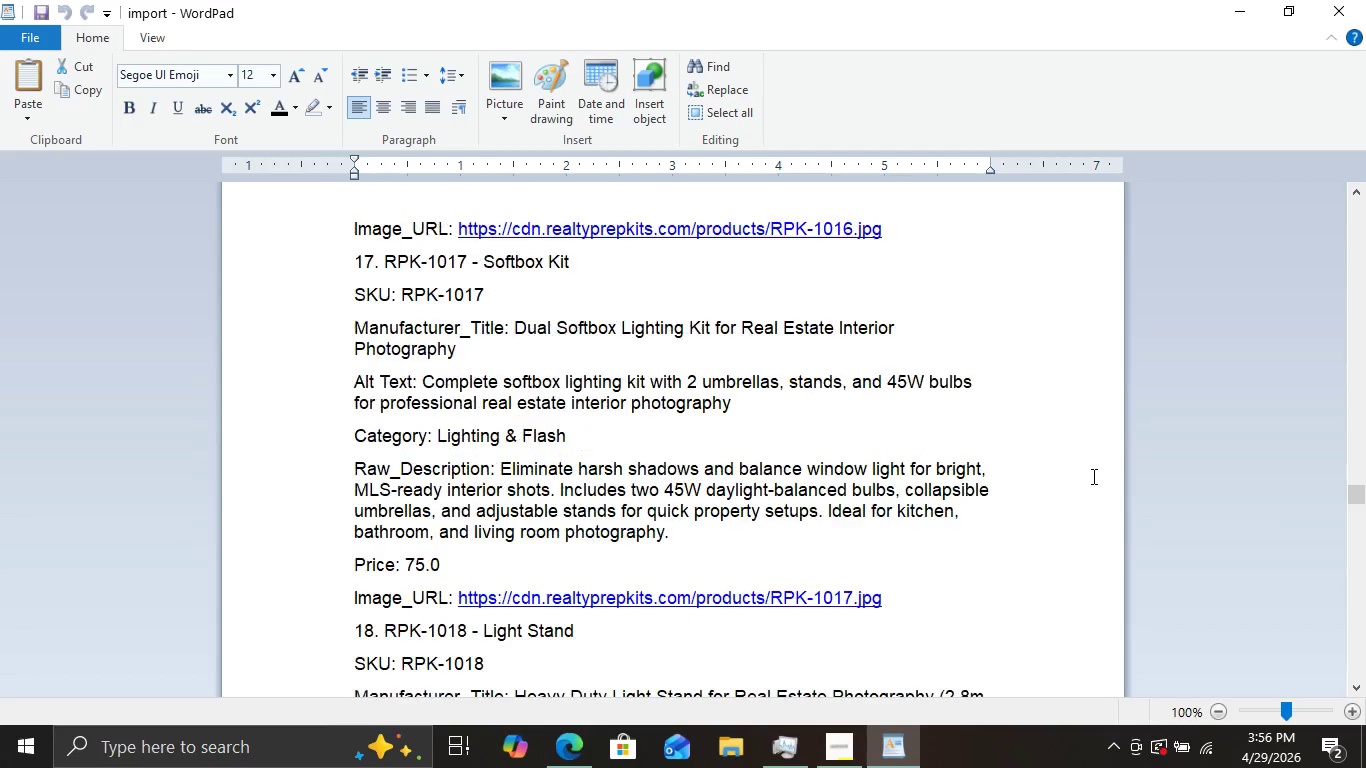 
scroll: coordinate [1092, 476], scroll_direction: none, amount: 0.0
 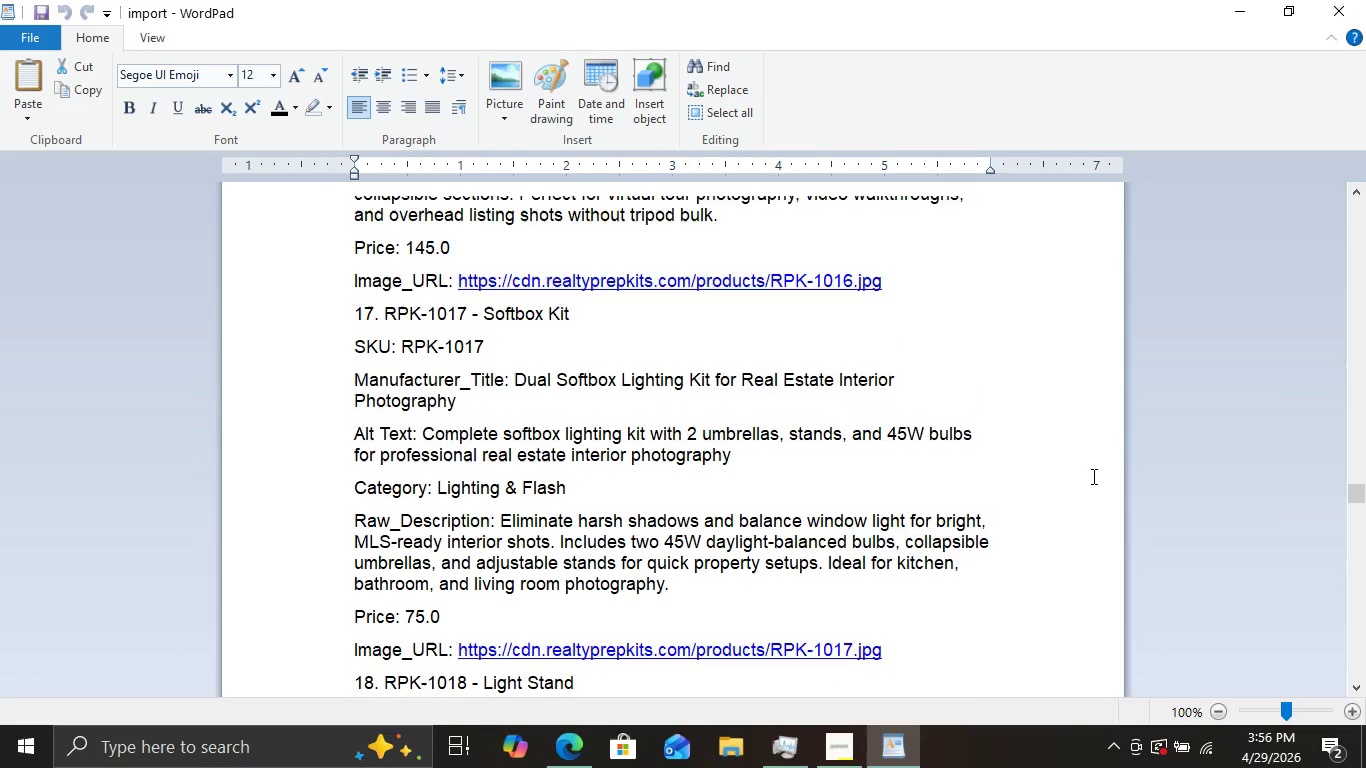 
scroll: coordinate [1093, 476], scroll_direction: up, amount: 17.0
 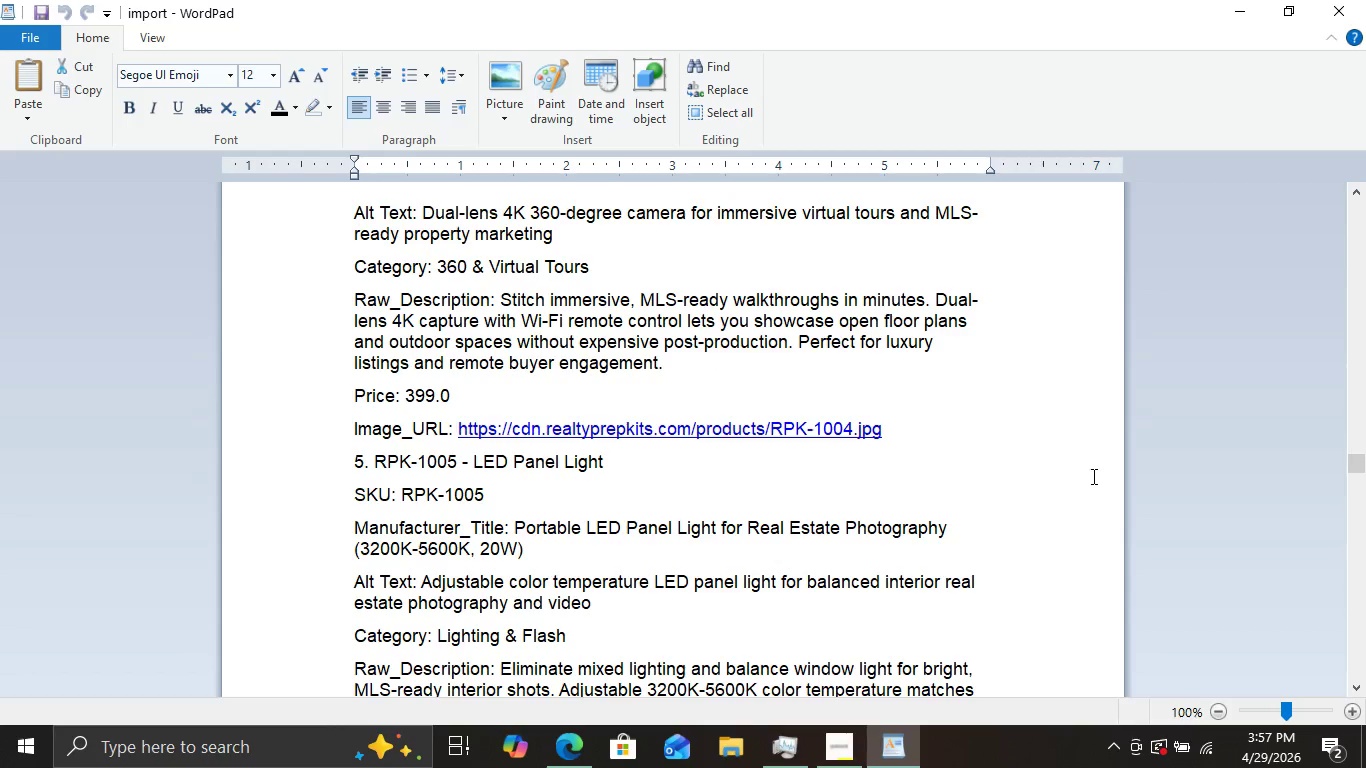 
scroll: coordinate [1092, 476], scroll_direction: down, amount: 1.0
 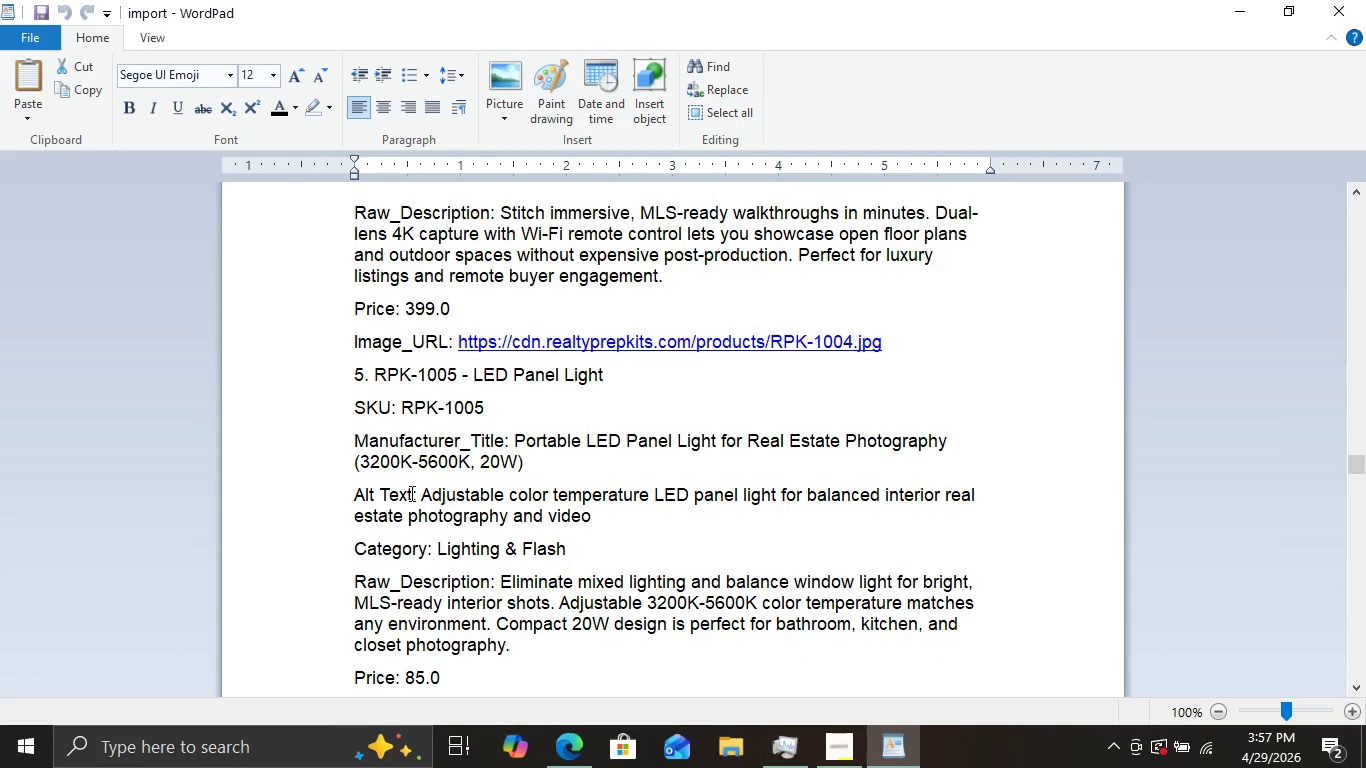 
left_click_drag(start_coordinate=[421, 496], to_coordinate=[582, 526])
 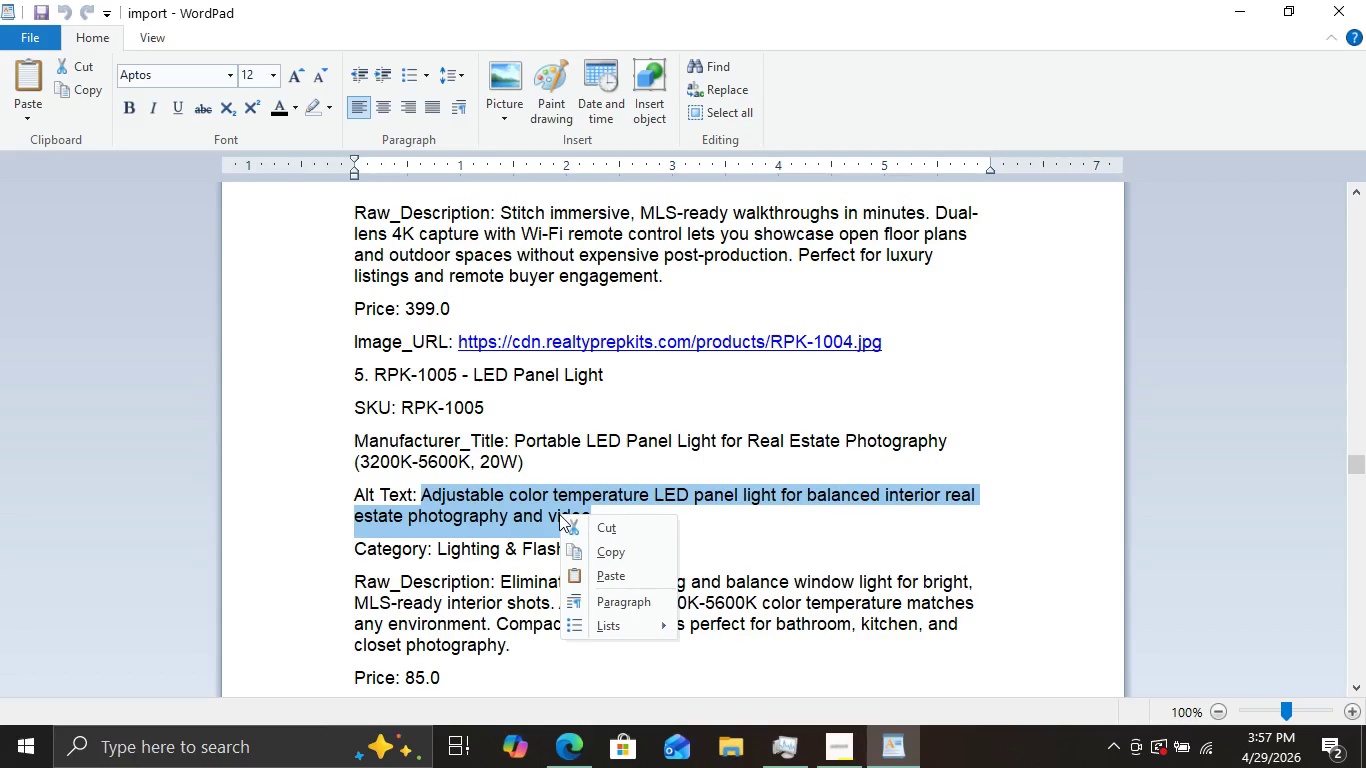 
right_click([559, 514])
 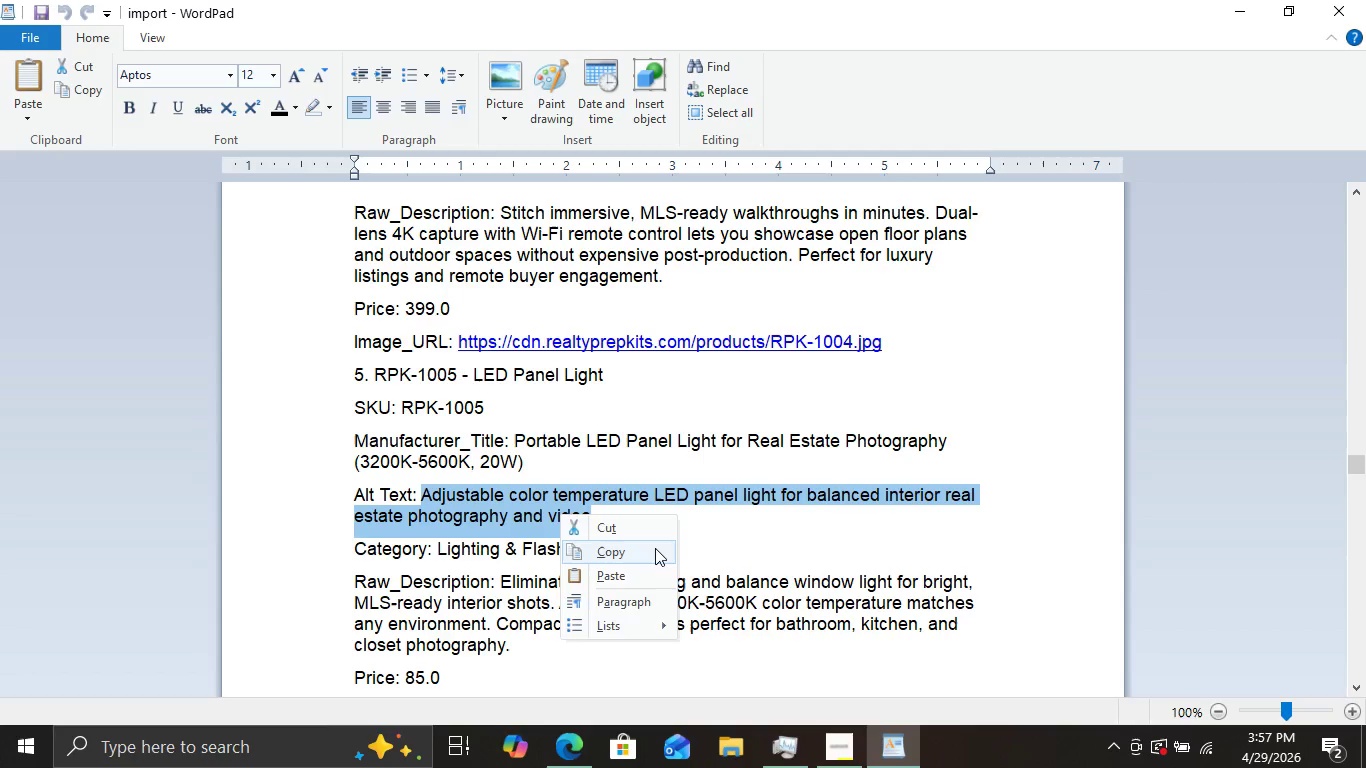 
left_click([655, 548])
 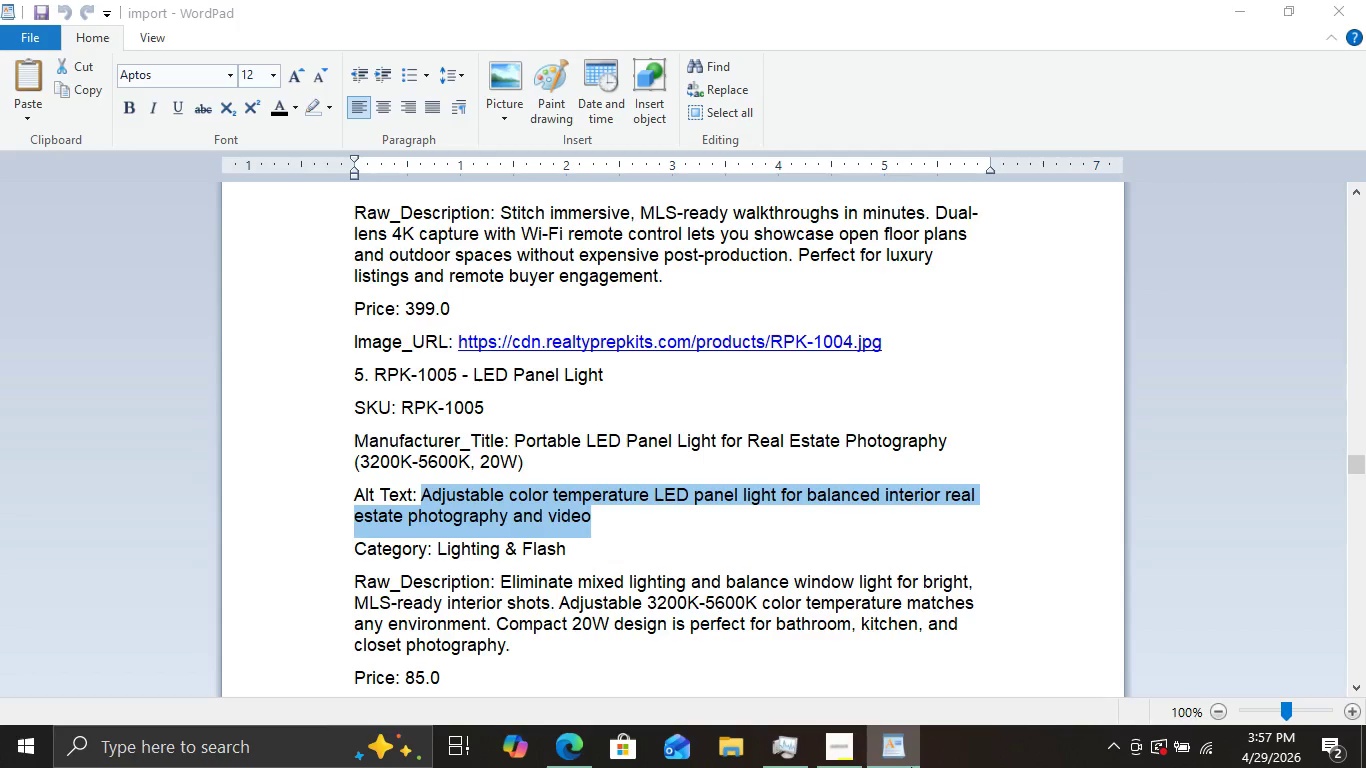 
left_click([911, 767])
 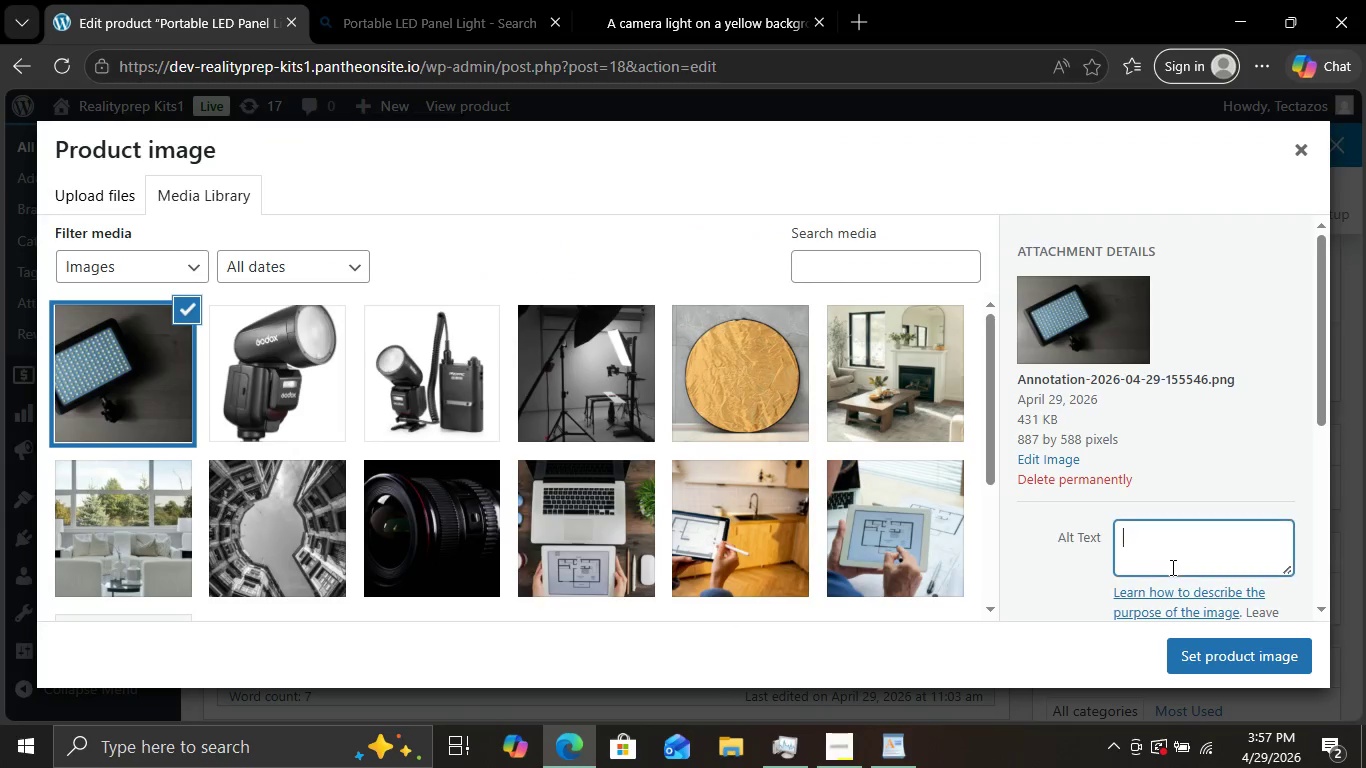 
left_click([1171, 567])
 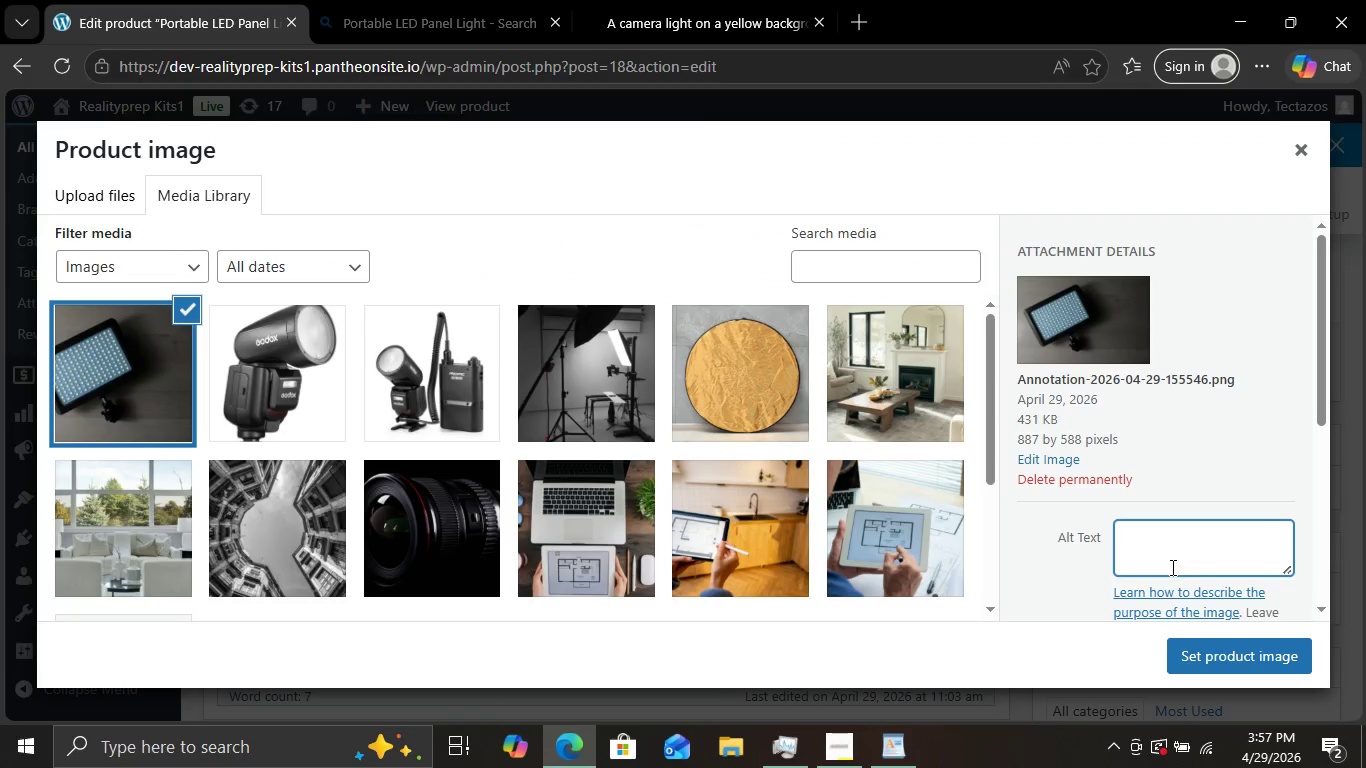 
key(Control+V)
 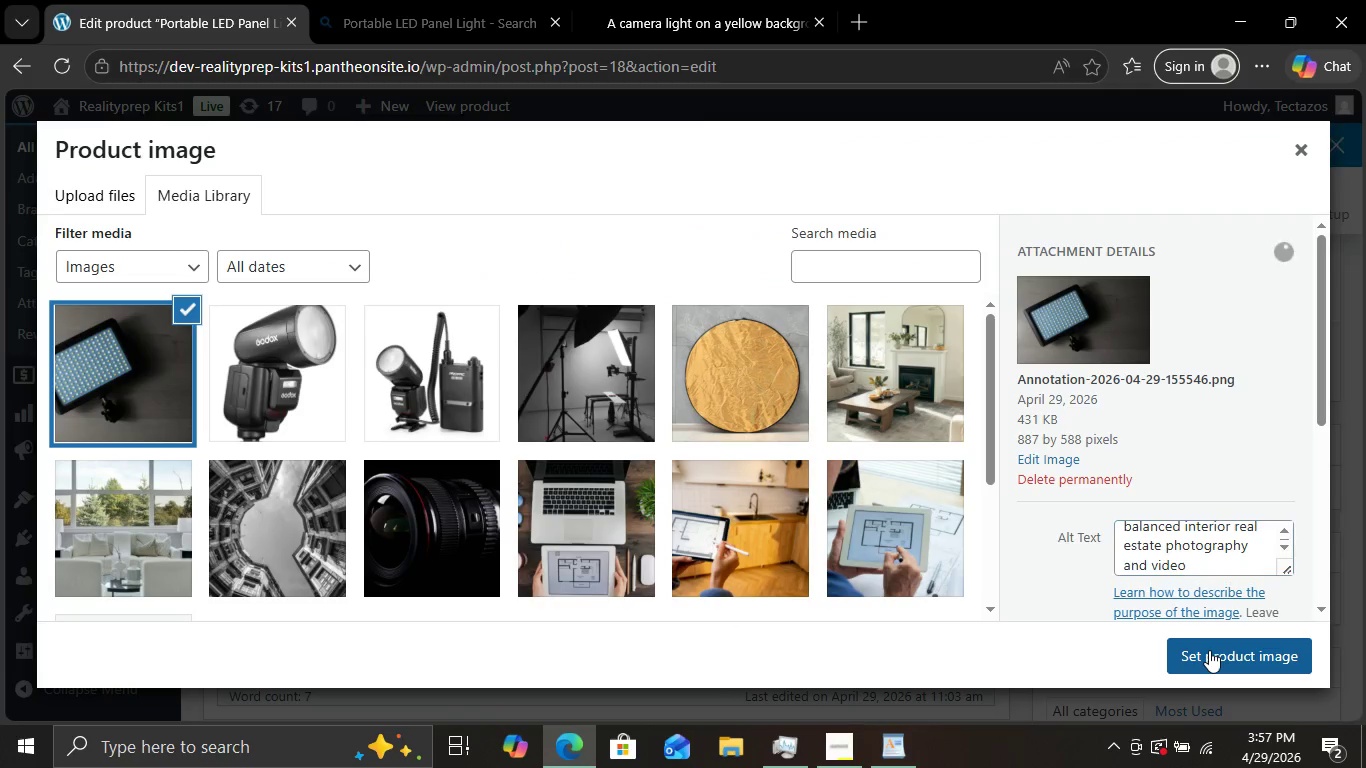 
left_click([1209, 650])
 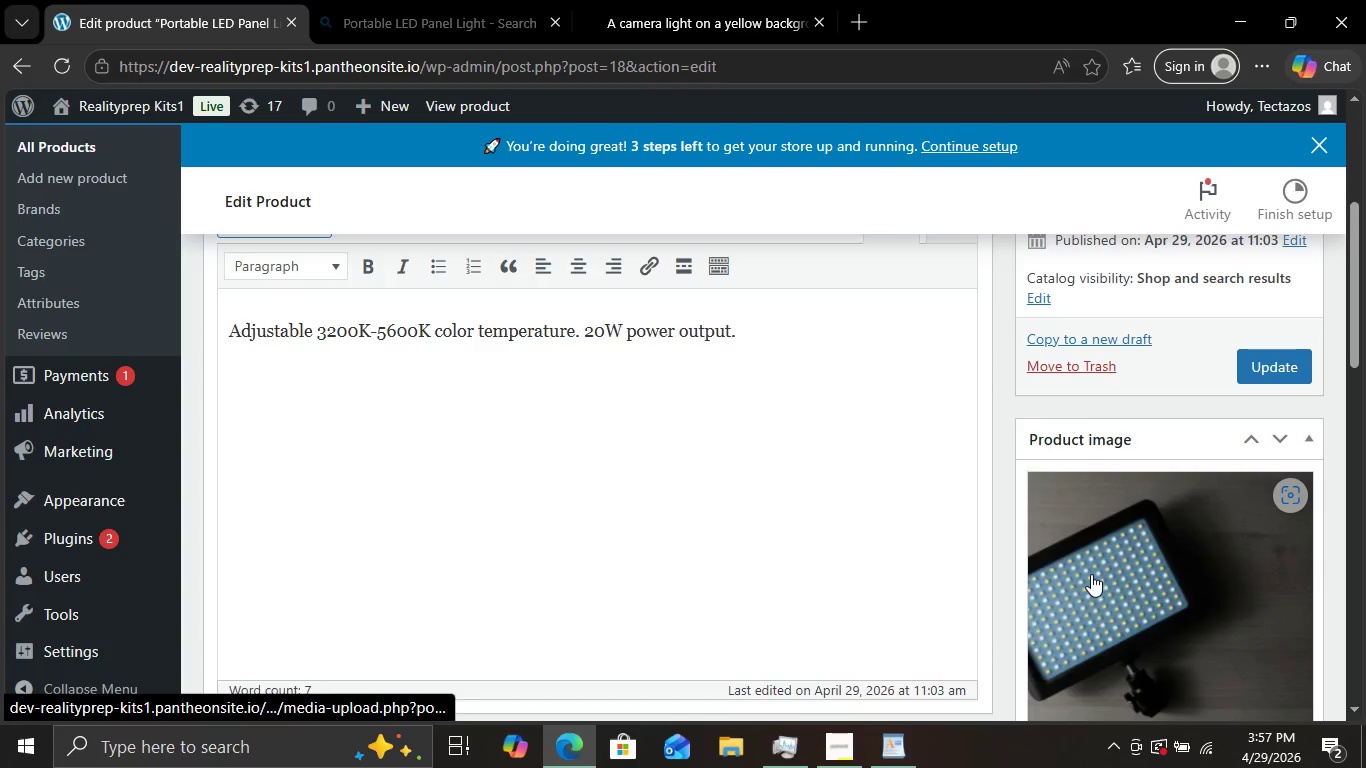 
scroll: coordinate [1091, 574], scroll_direction: down, amount: 4.0
 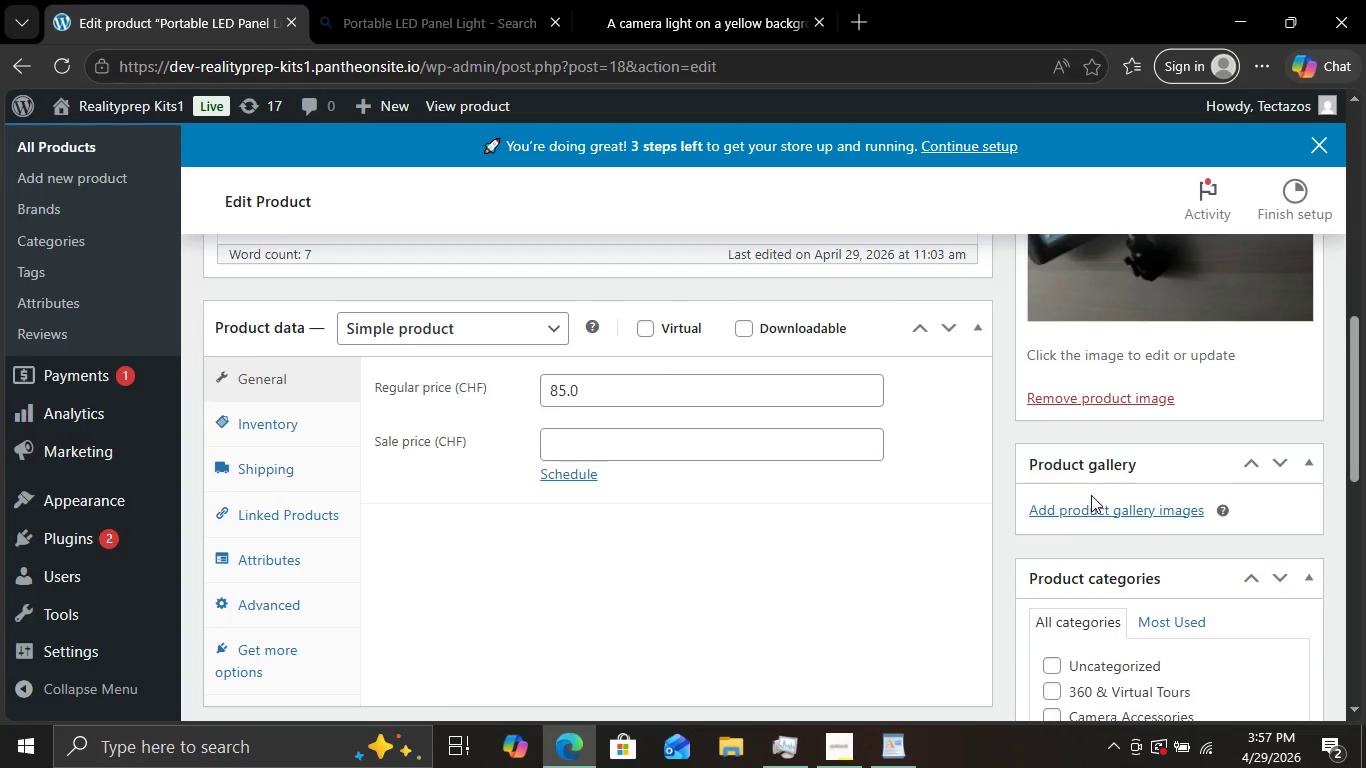 
scroll: coordinate [1095, 512], scroll_direction: none, amount: 0.0
 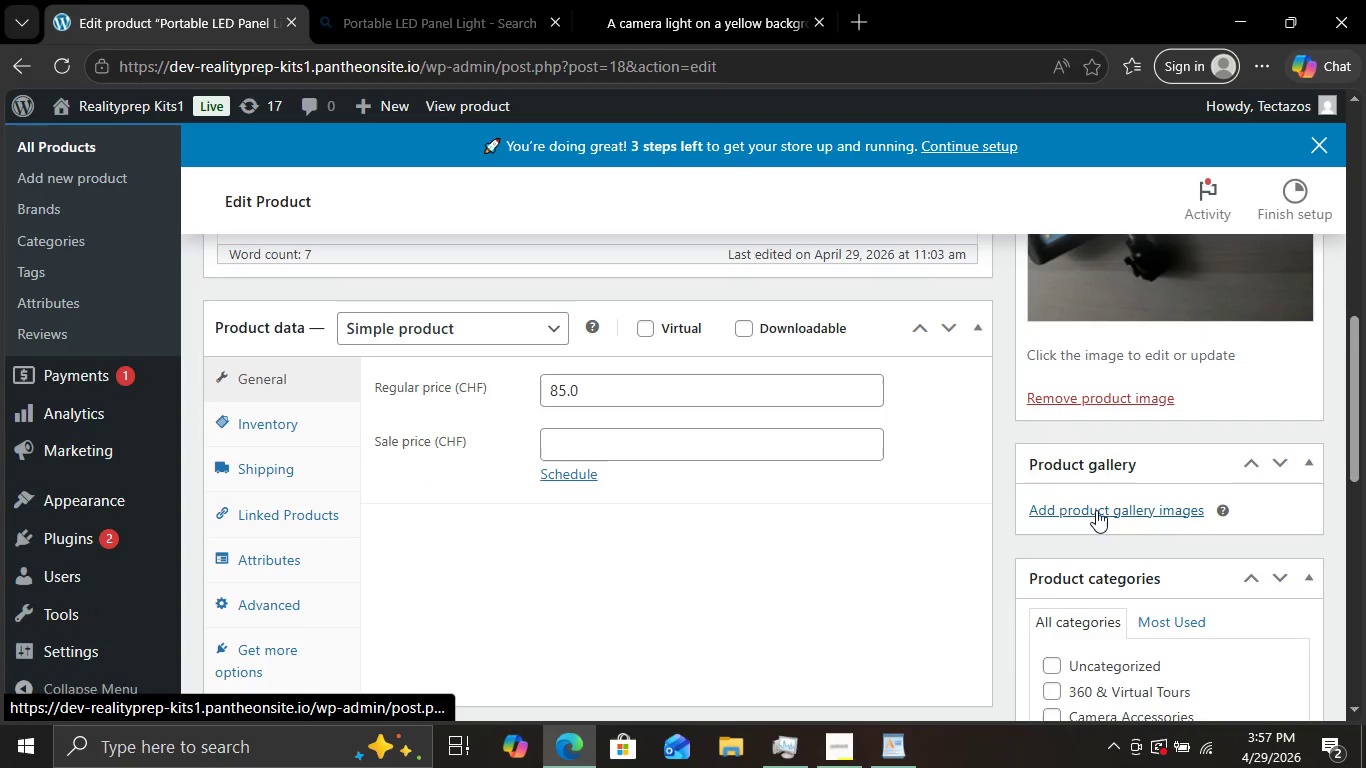 
left_click([1096, 510])
 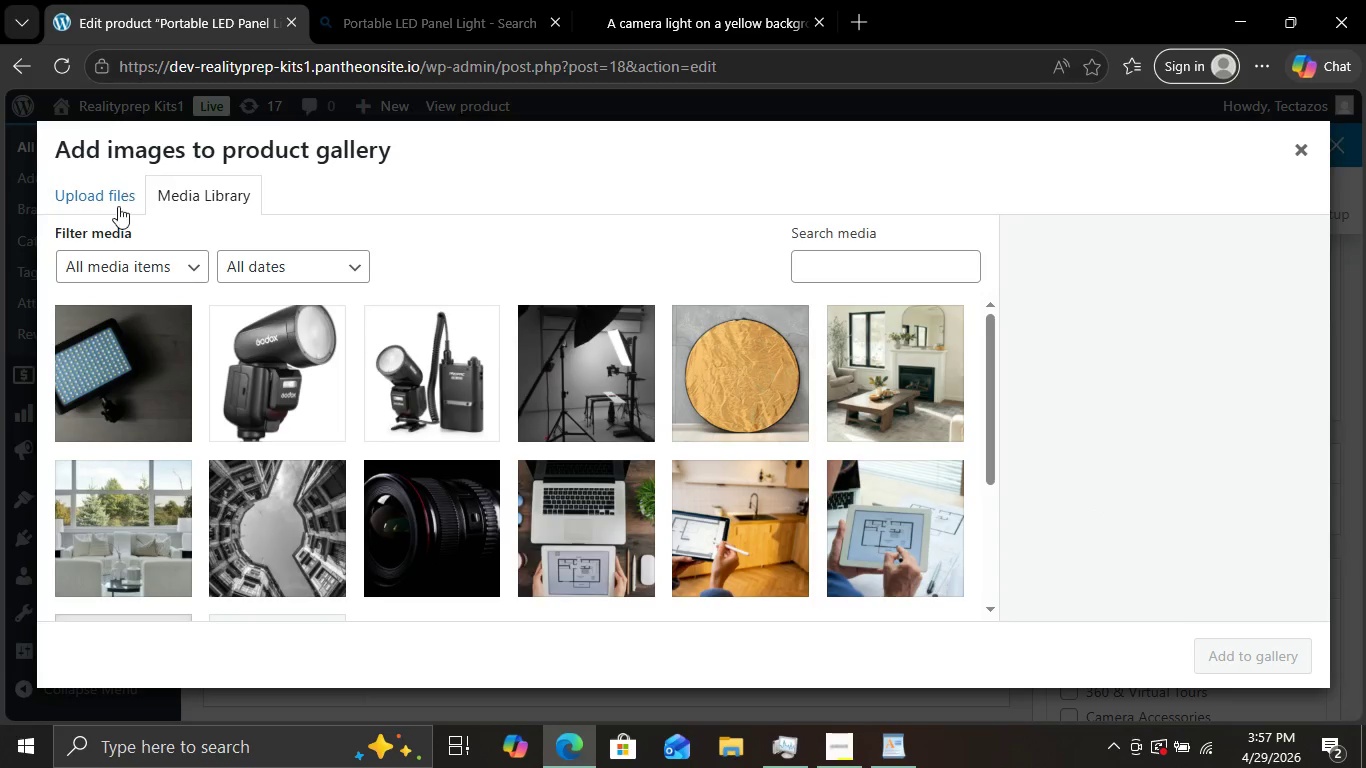 
left_click([118, 206])
 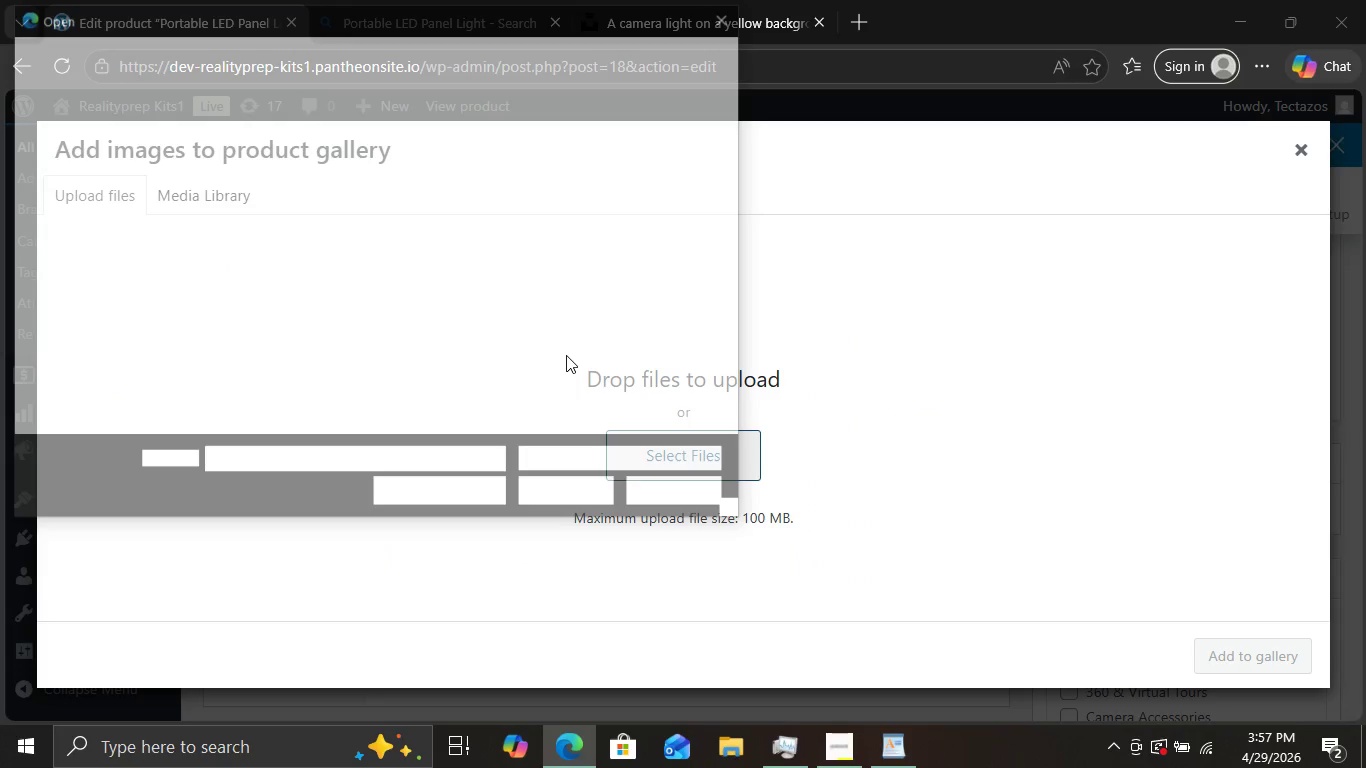 
double_click([245, 143])
 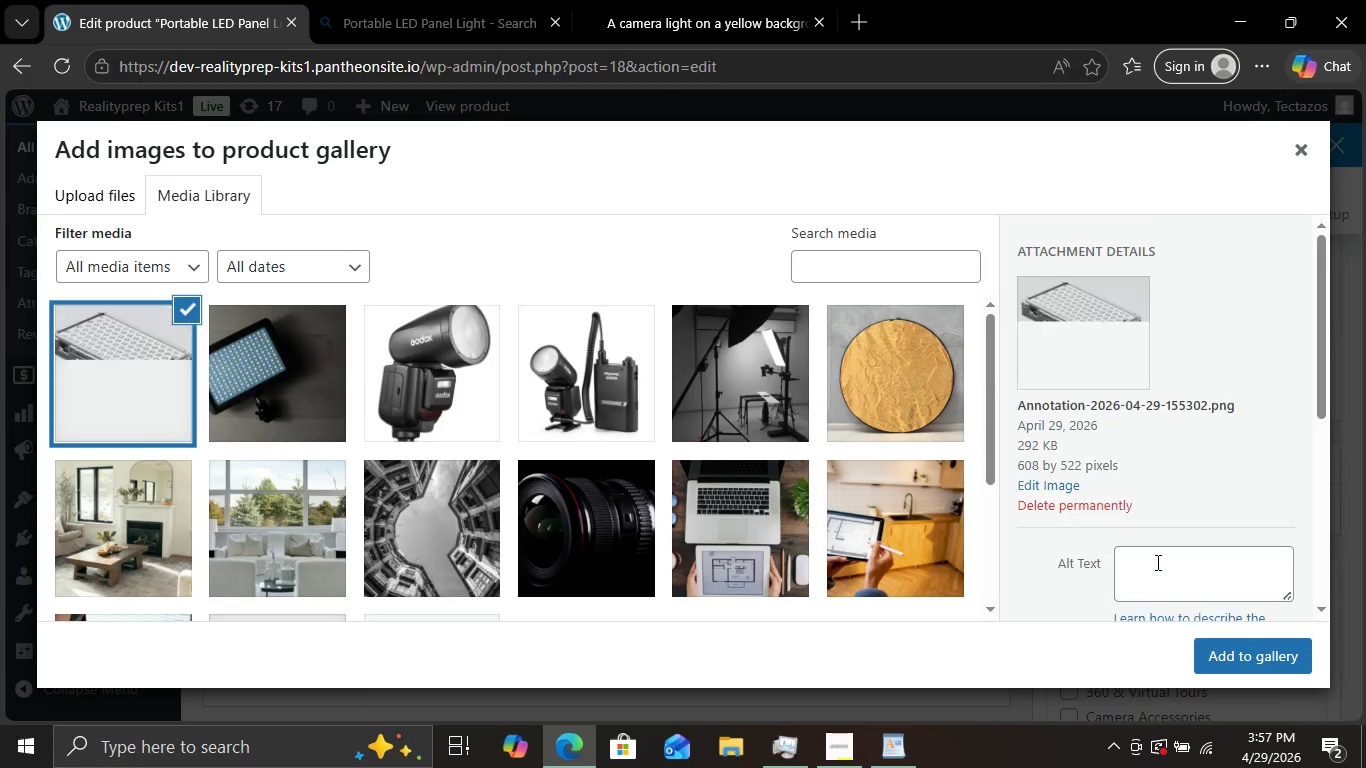 
wait(7.73)
 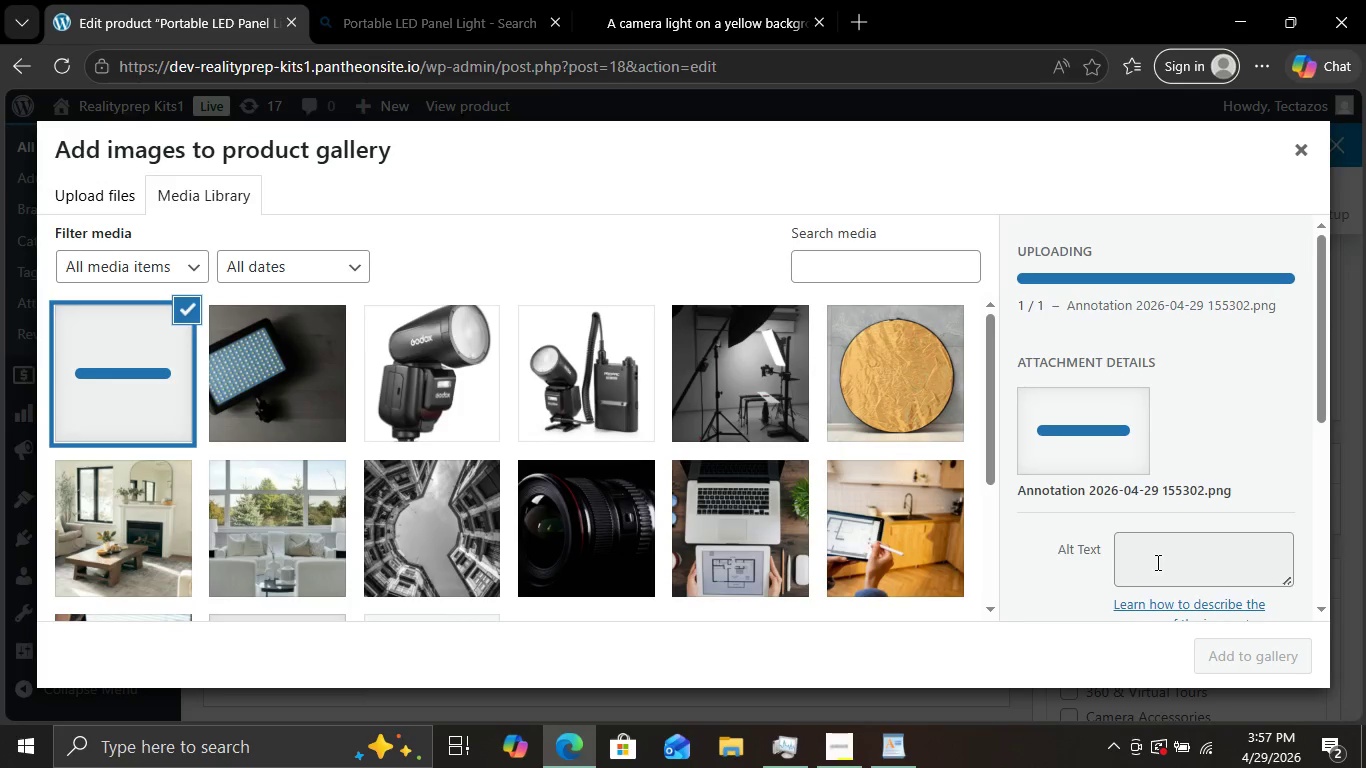 
scroll: coordinate [1098, 537], scroll_direction: down, amount: 4.0
 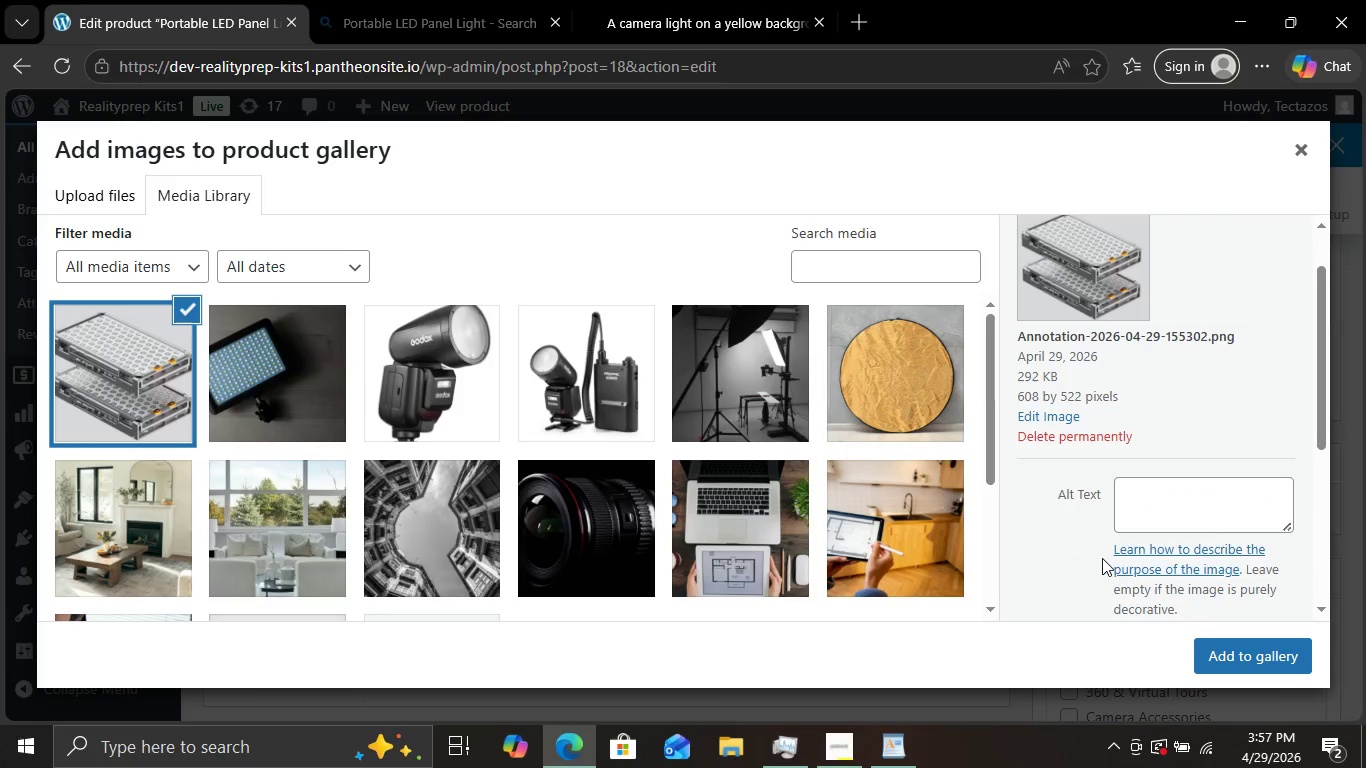 
scroll: coordinate [1102, 558], scroll_direction: up, amount: 2.0
 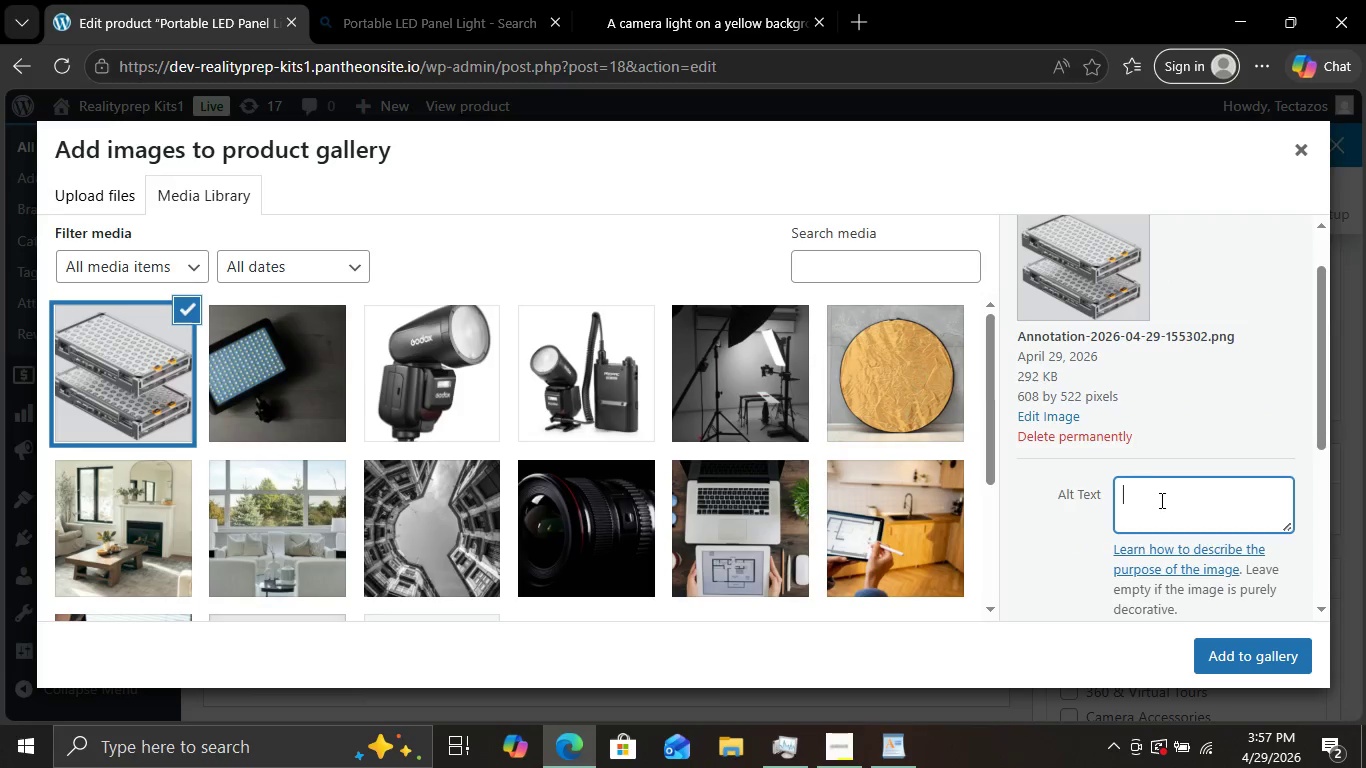 
left_click([1159, 500])
 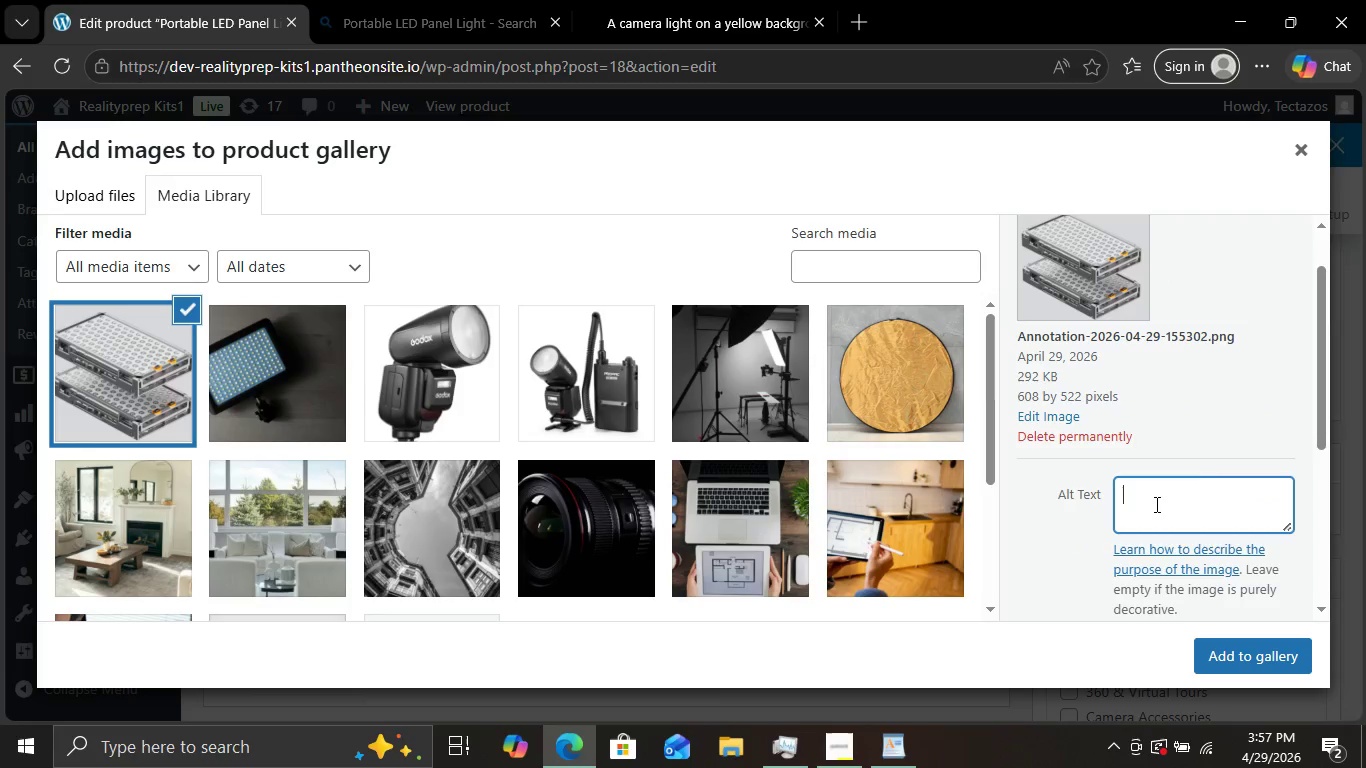 
key(Control+V)
 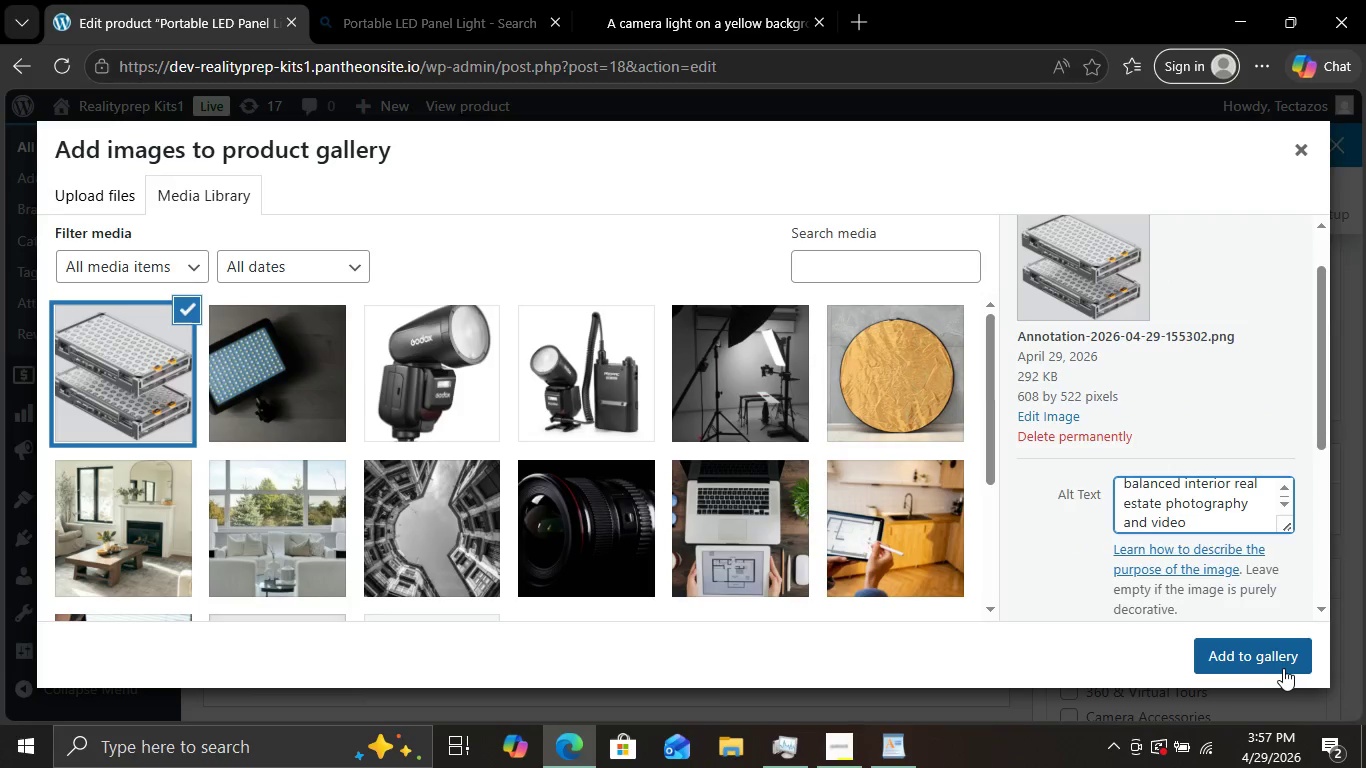 
left_click([1283, 668])
 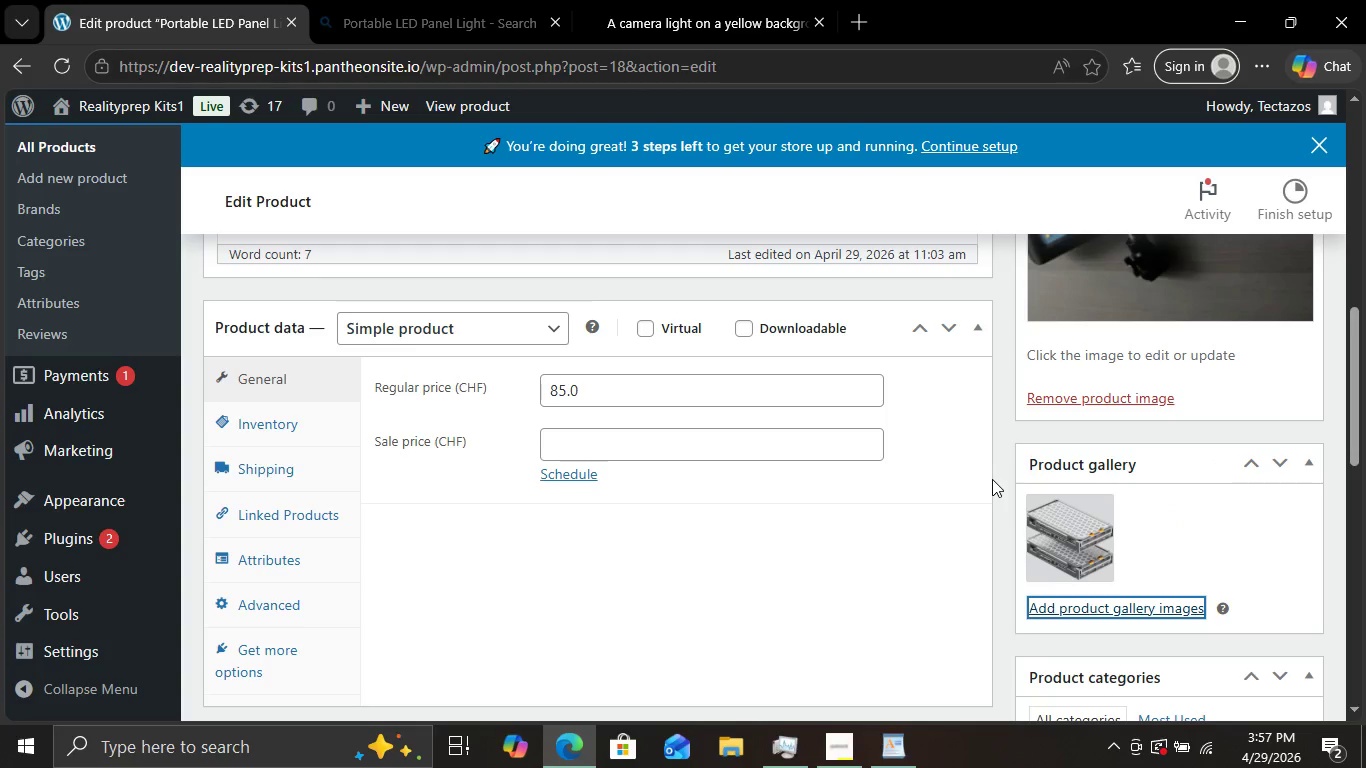 
scroll: coordinate [992, 479], scroll_direction: up, amount: 2.0
 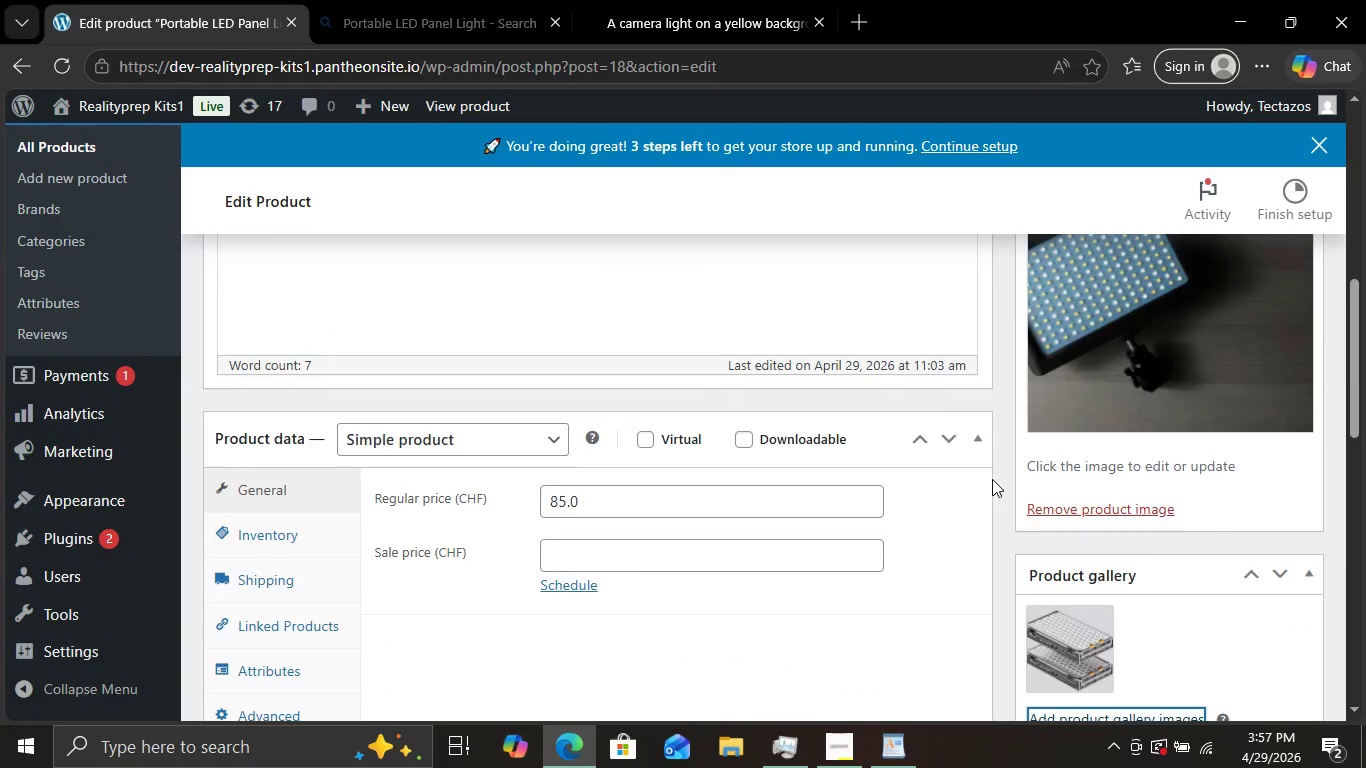 
scroll: coordinate [992, 479], scroll_direction: down, amount: 4.0
 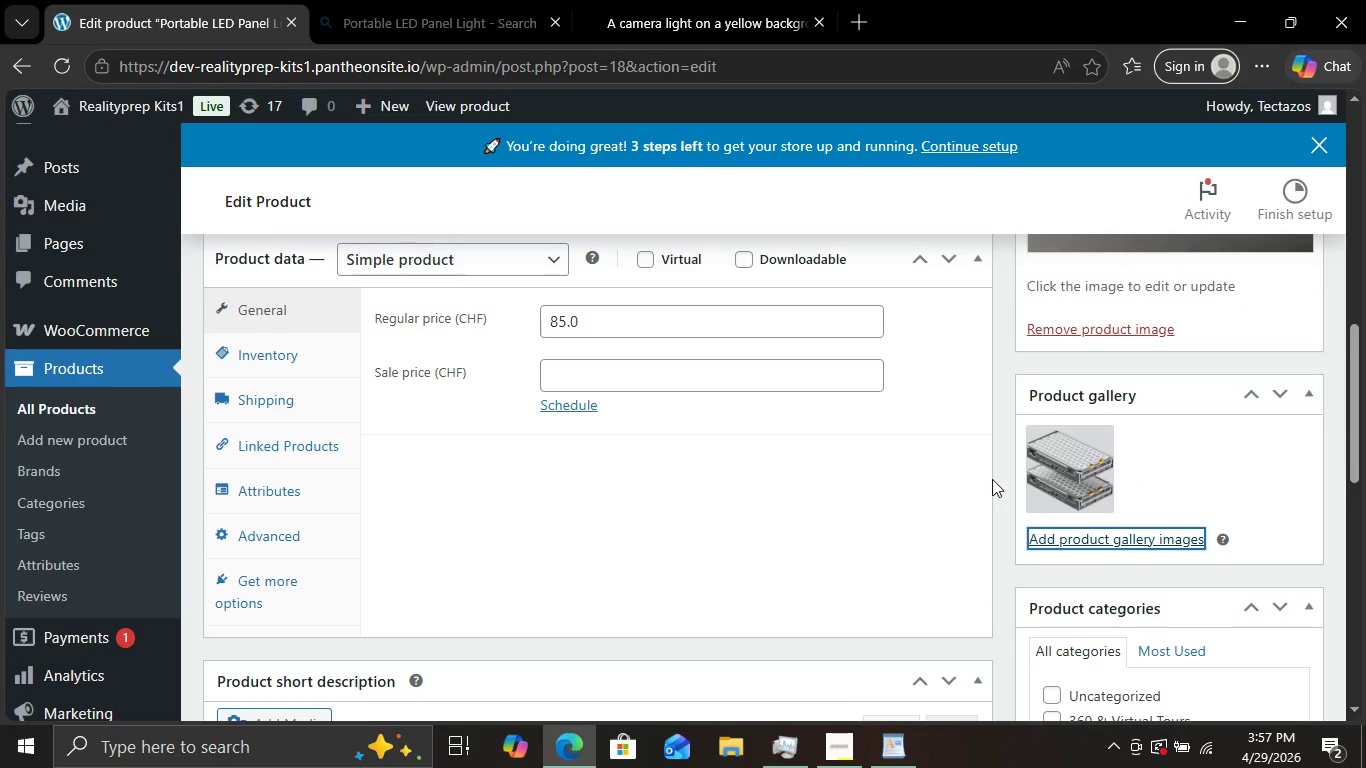 
scroll: coordinate [992, 479], scroll_direction: up, amount: 3.0
 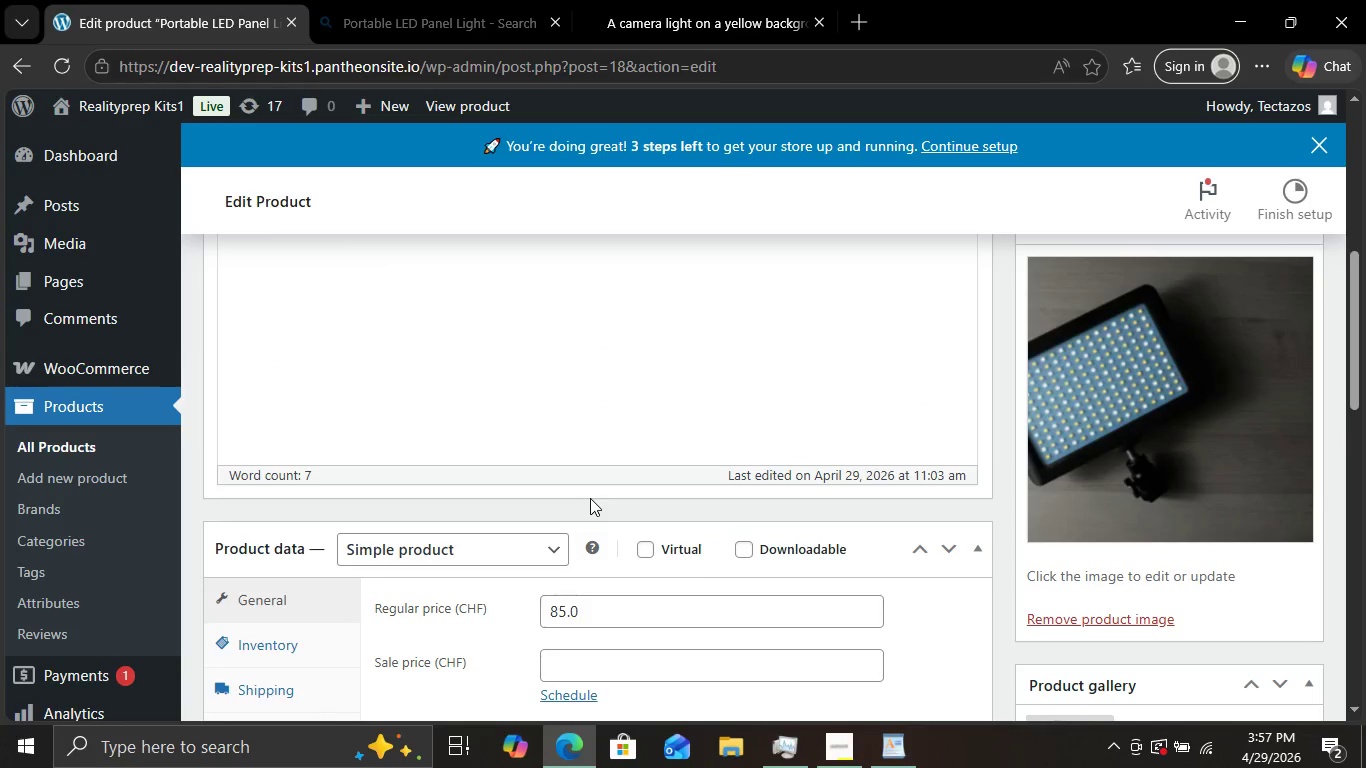 
scroll: coordinate [590, 498], scroll_direction: down, amount: 1.0
 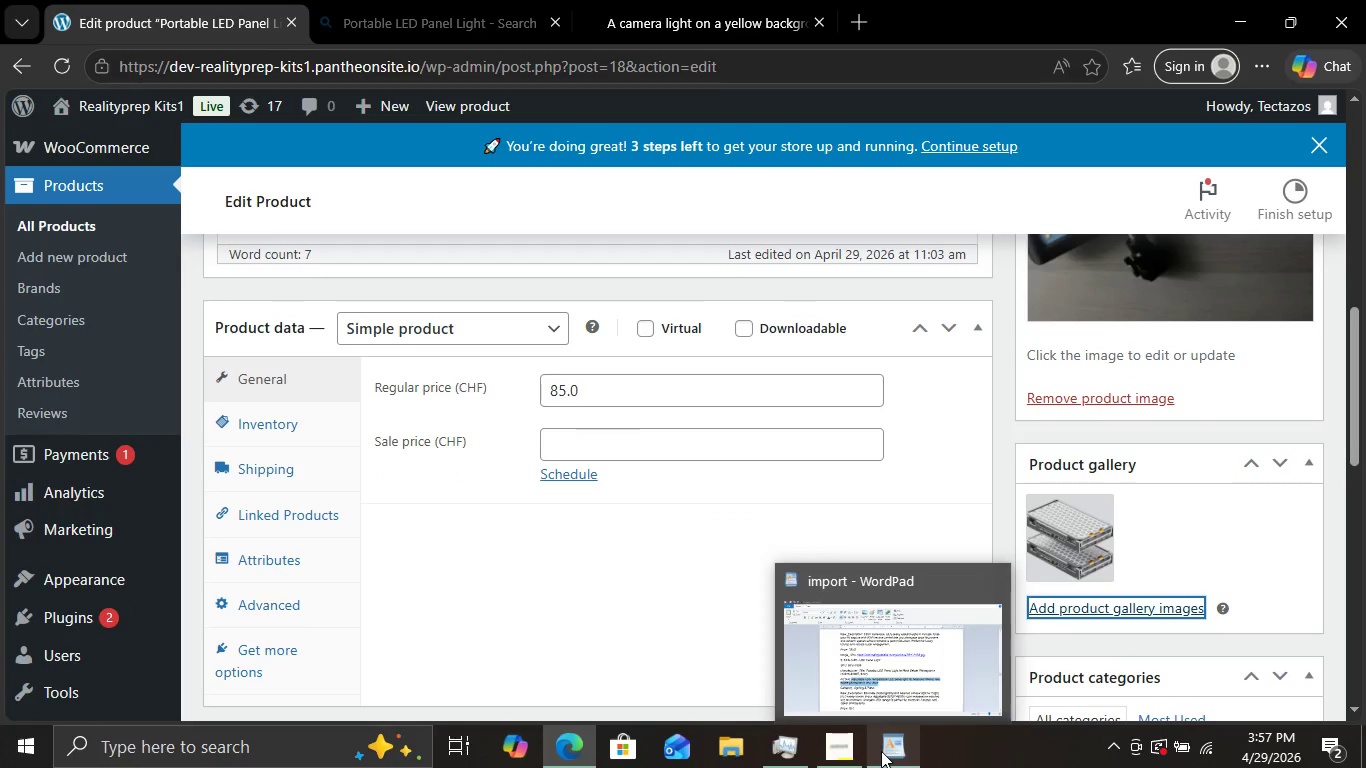 
left_click([881, 751])
 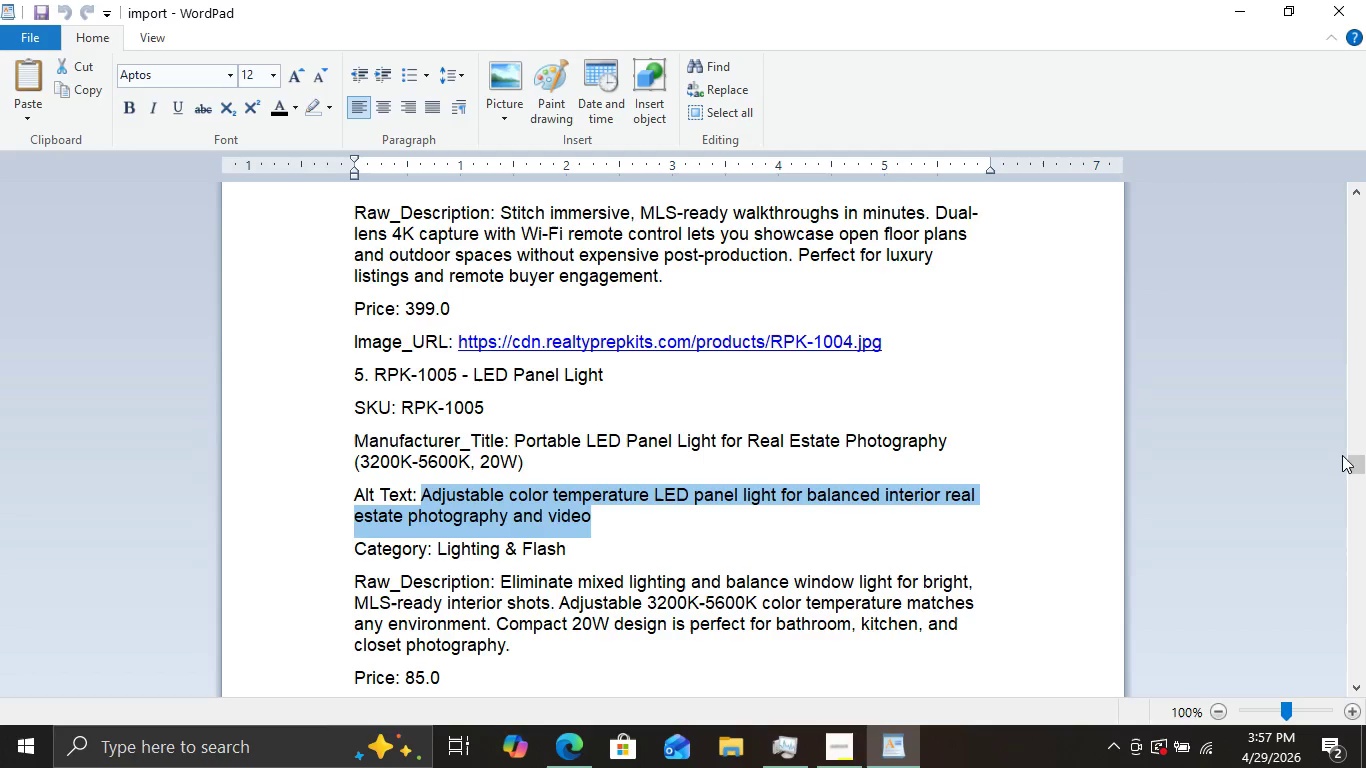 
mouse_move([1335, 466])
 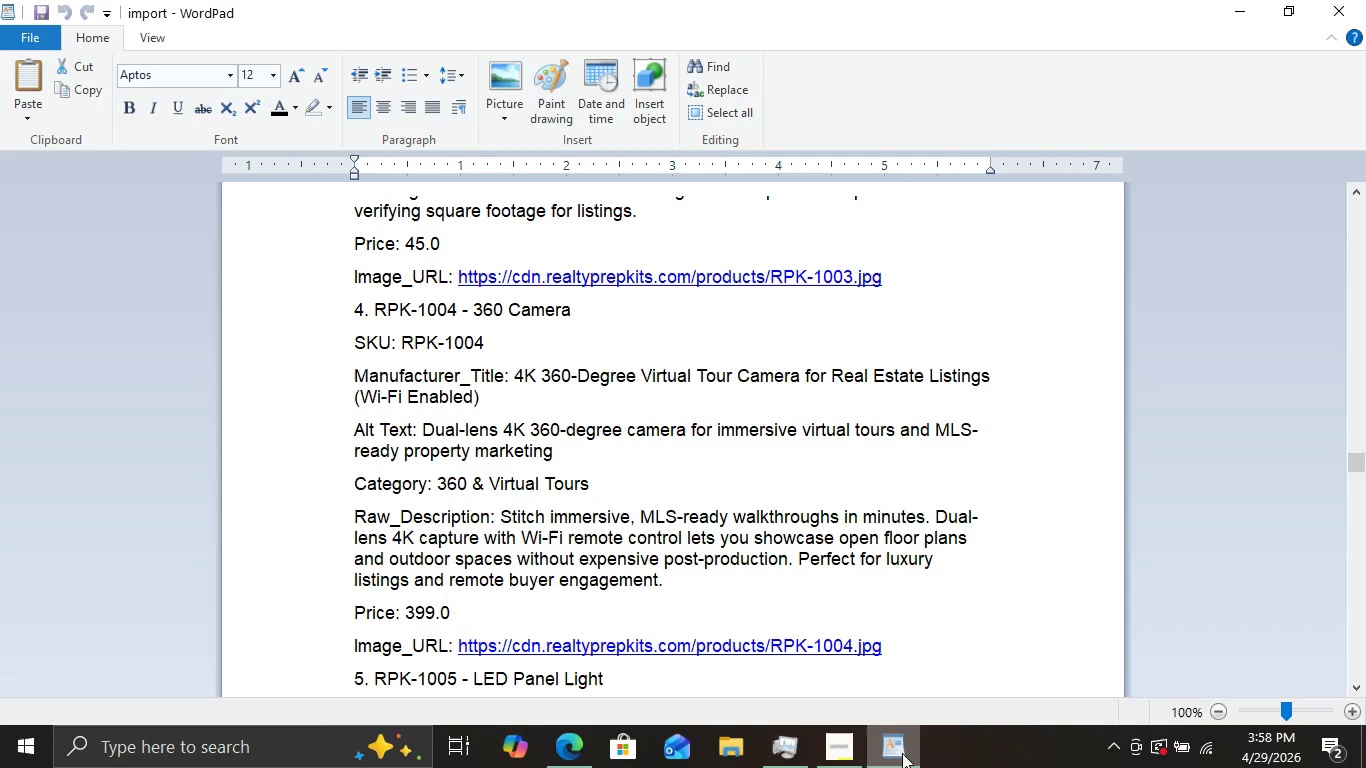 
mouse_move([899, 743])
 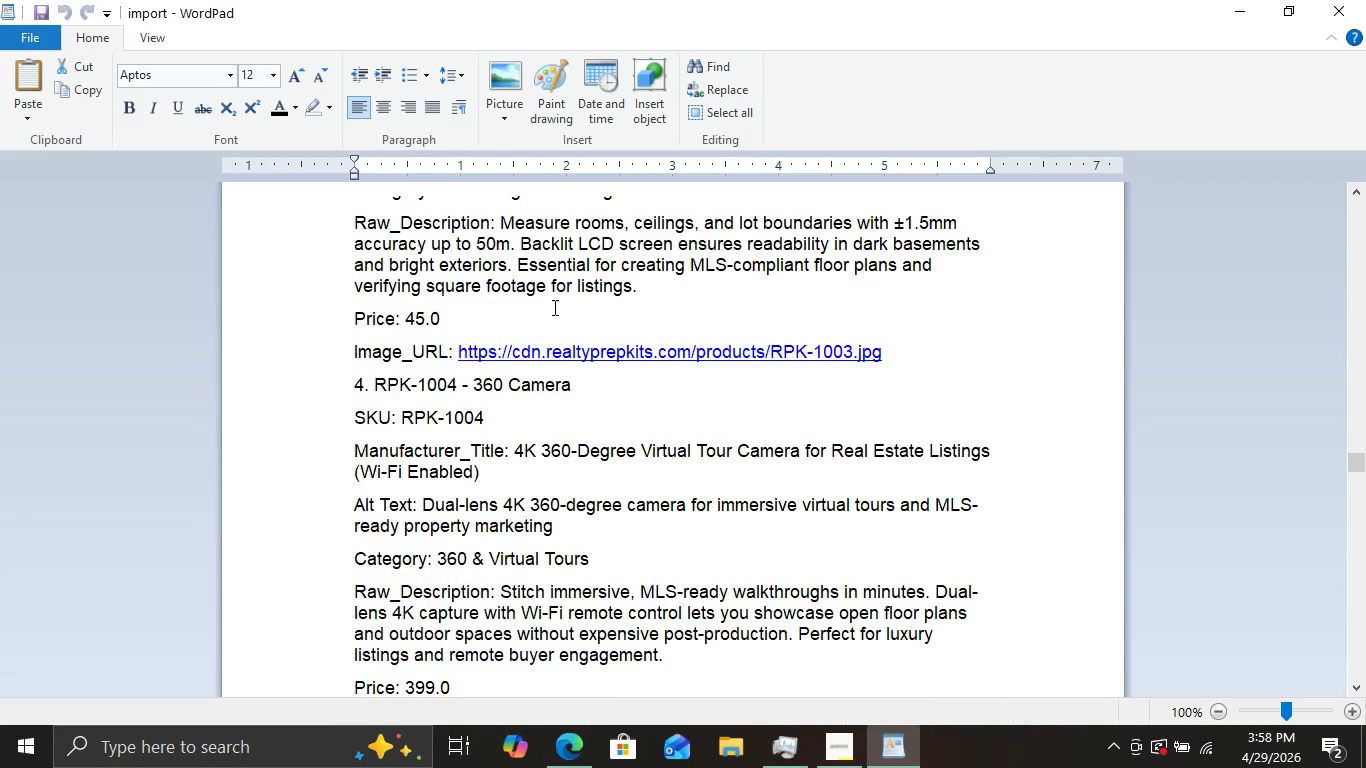 
scroll: coordinate [539, 289], scroll_direction: none, amount: 0.0
 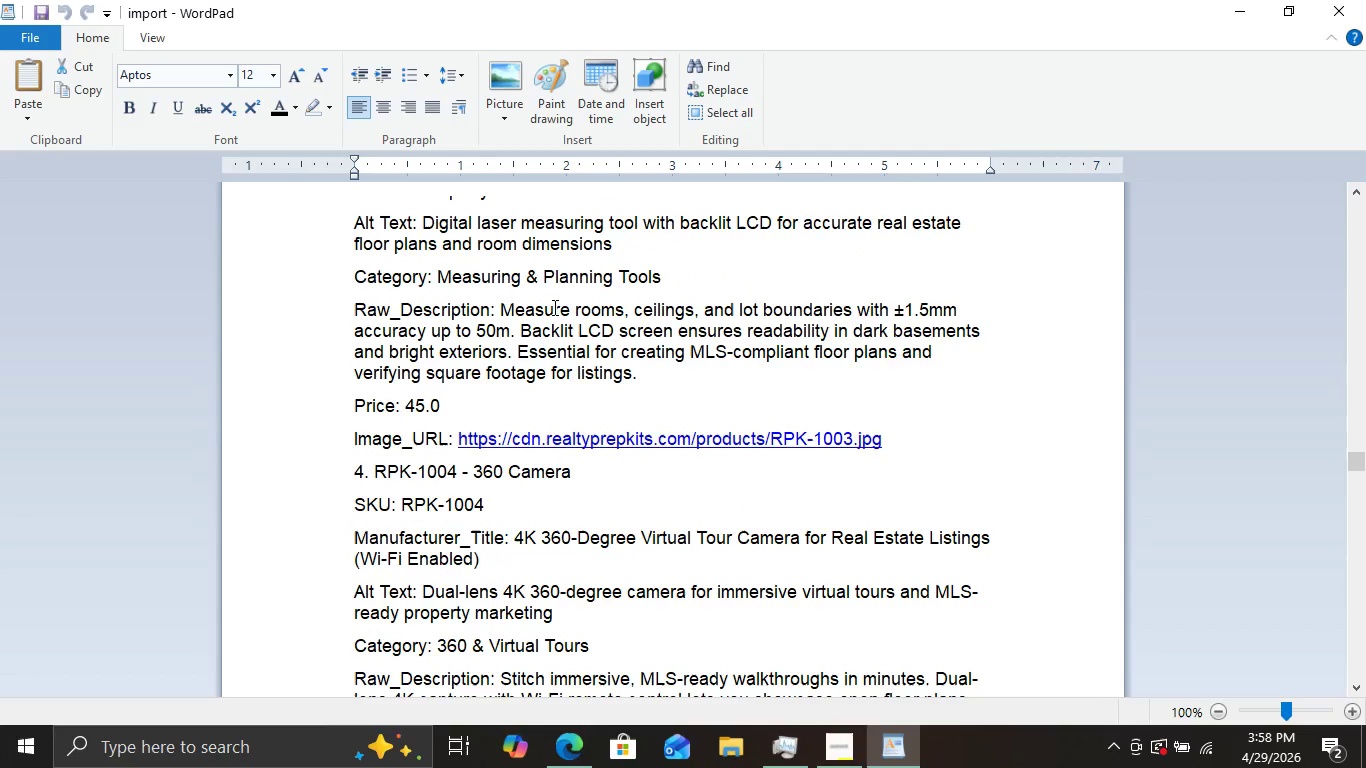 
scroll: coordinate [808, 583], scroll_direction: up, amount: 3.0
 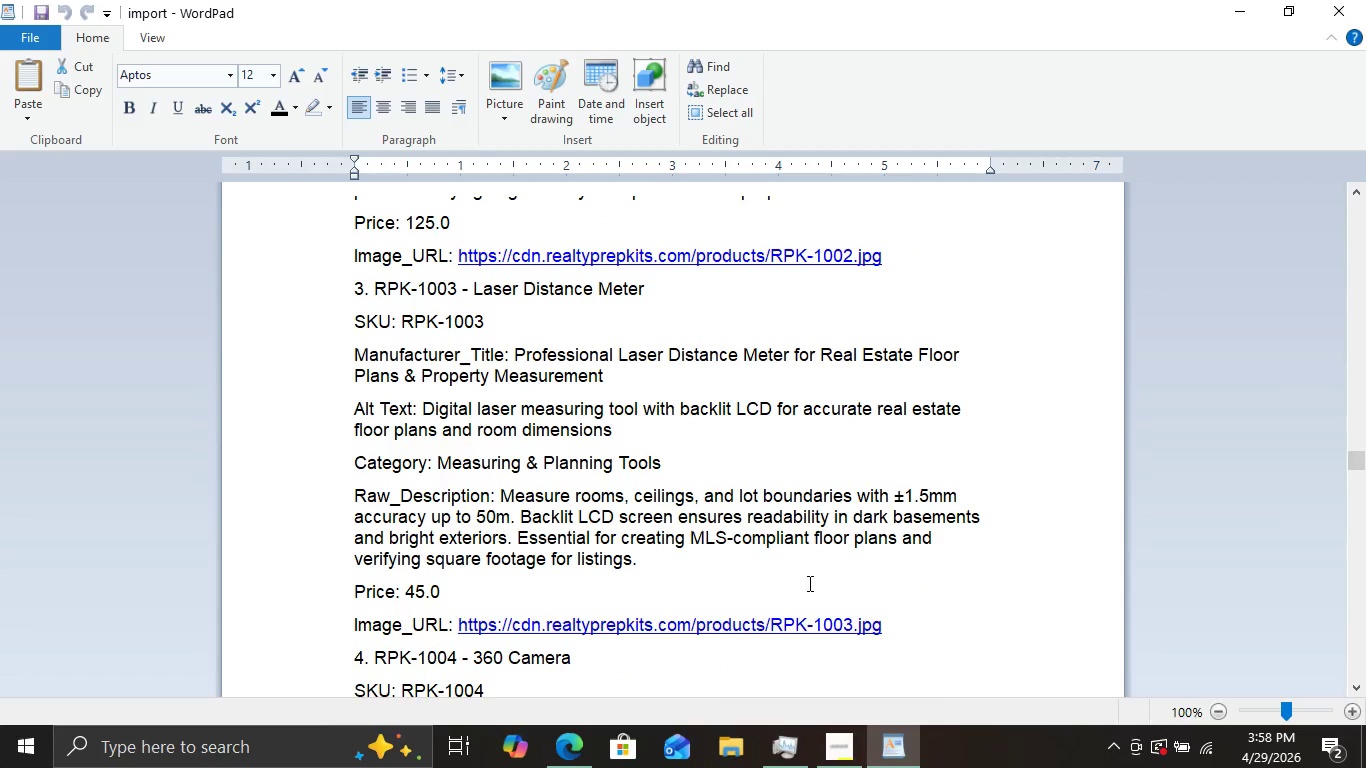 
scroll: coordinate [808, 583], scroll_direction: down, amount: 1.0
 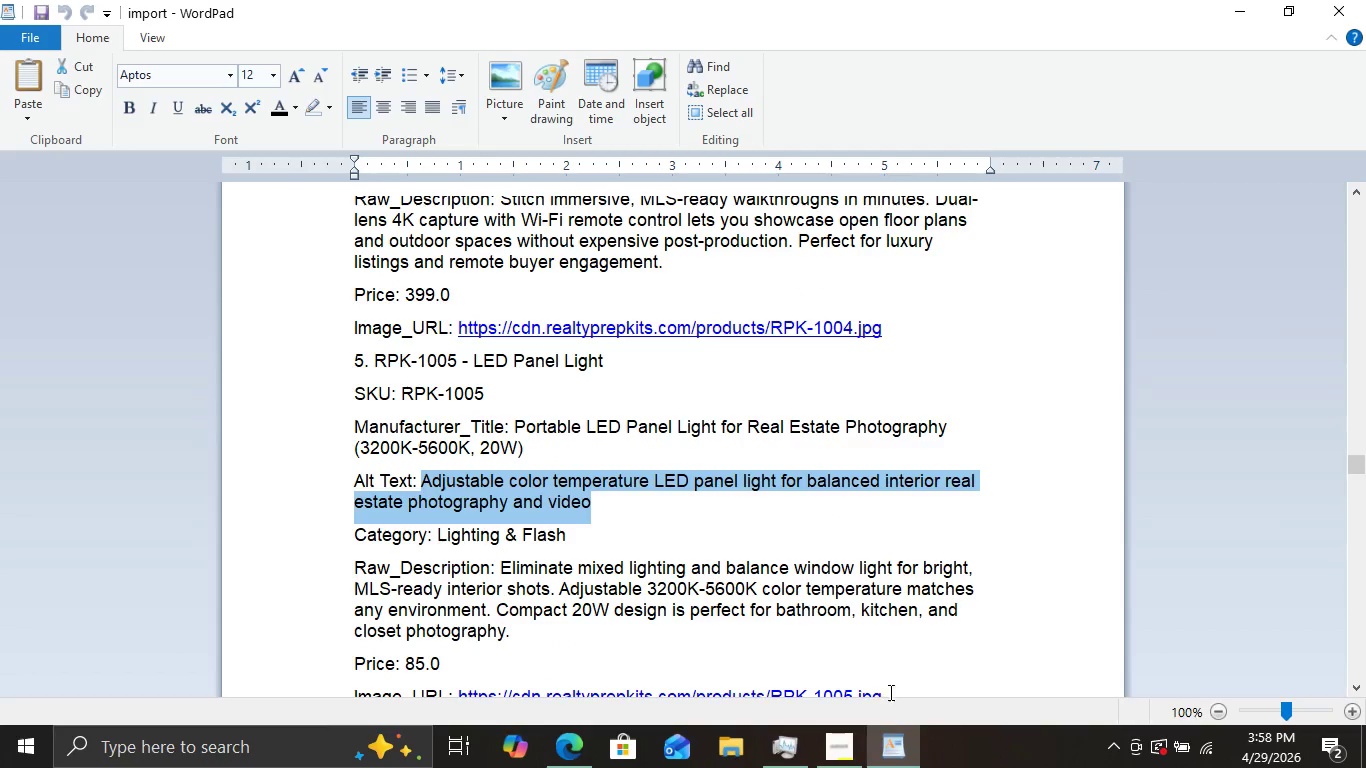 
left_click([904, 750])
 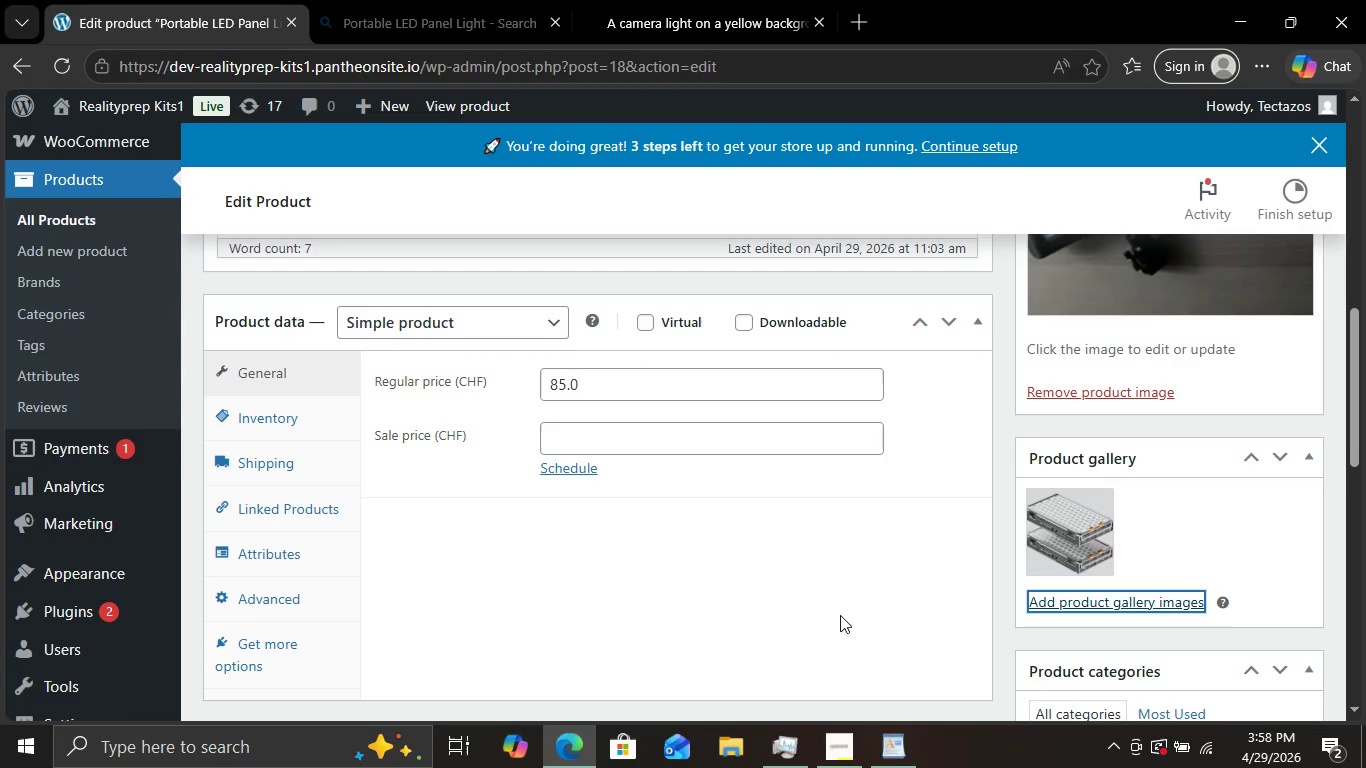 
scroll: coordinate [840, 615], scroll_direction: down, amount: 4.0
 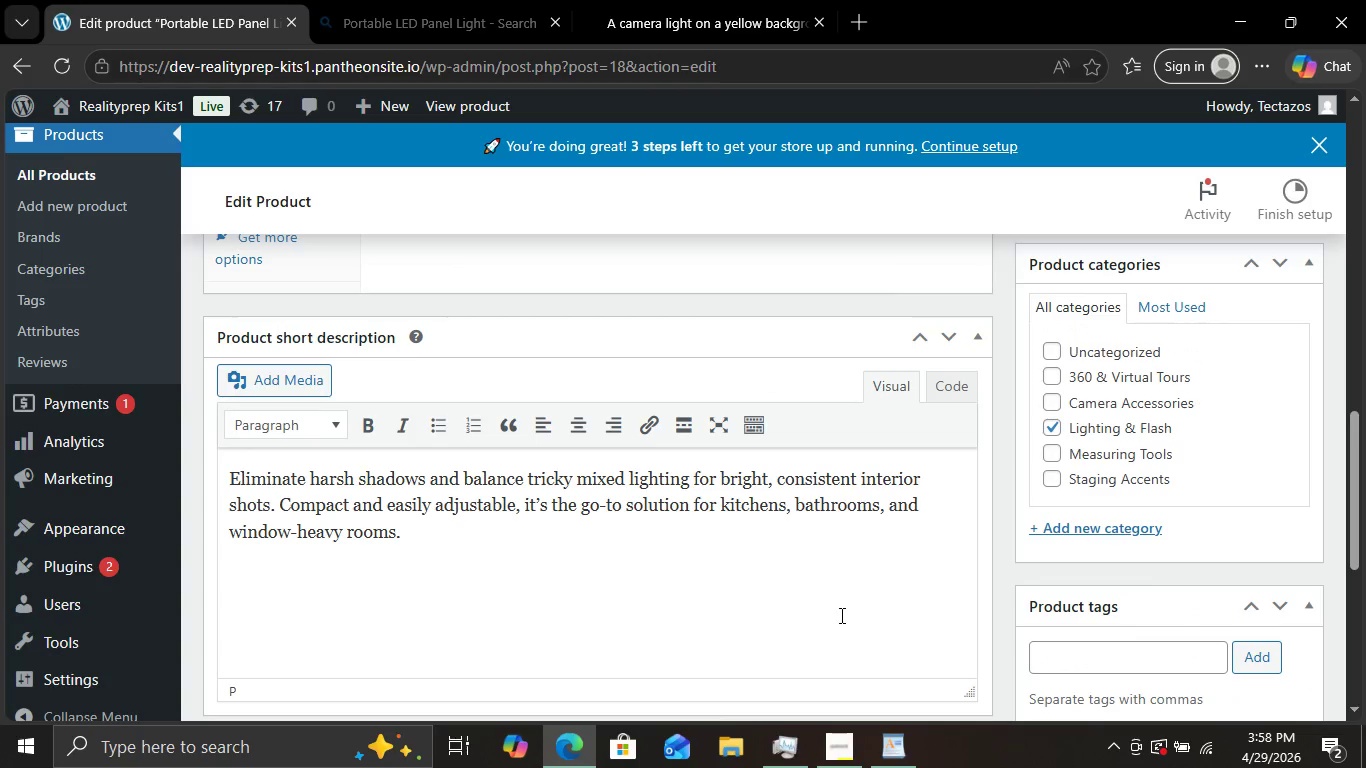 
scroll: coordinate [840, 615], scroll_direction: up, amount: 3.0
 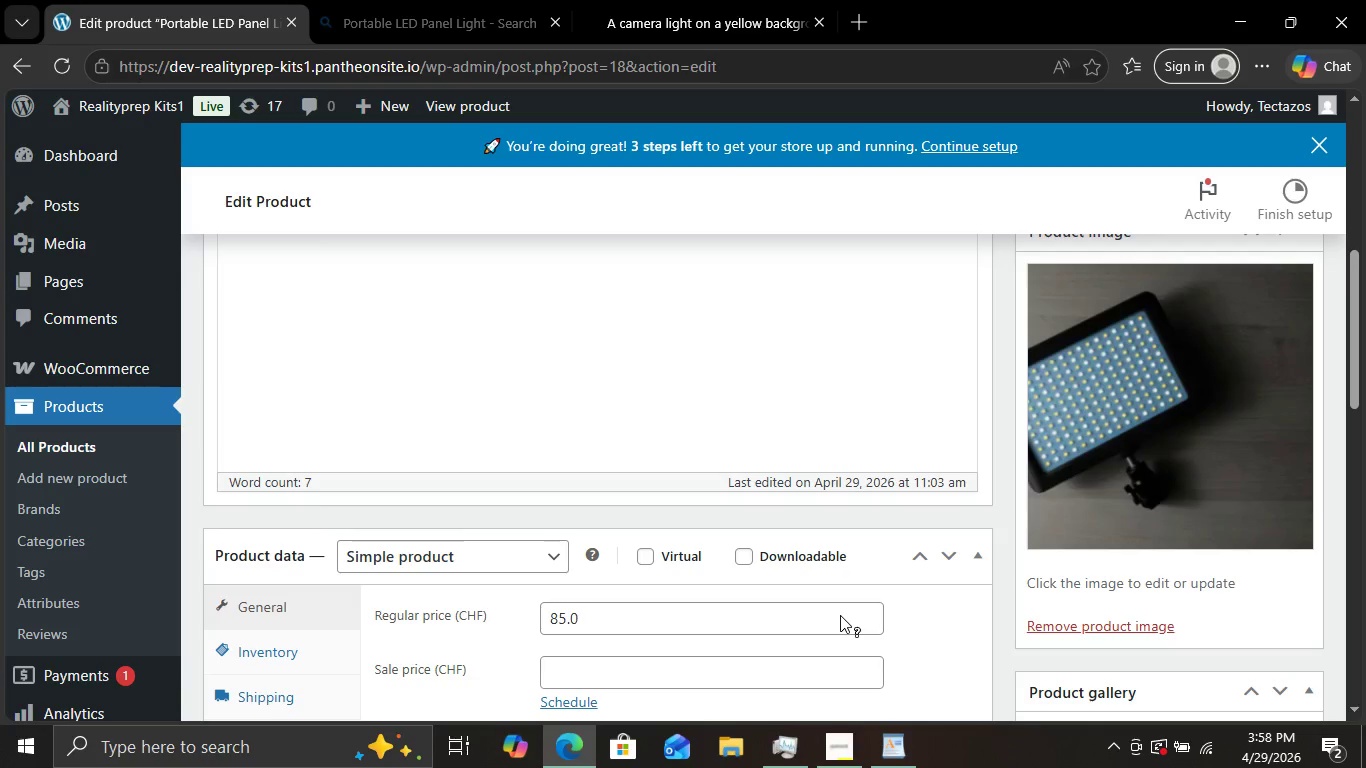 
scroll: coordinate [840, 615], scroll_direction: down, amount: 6.0
 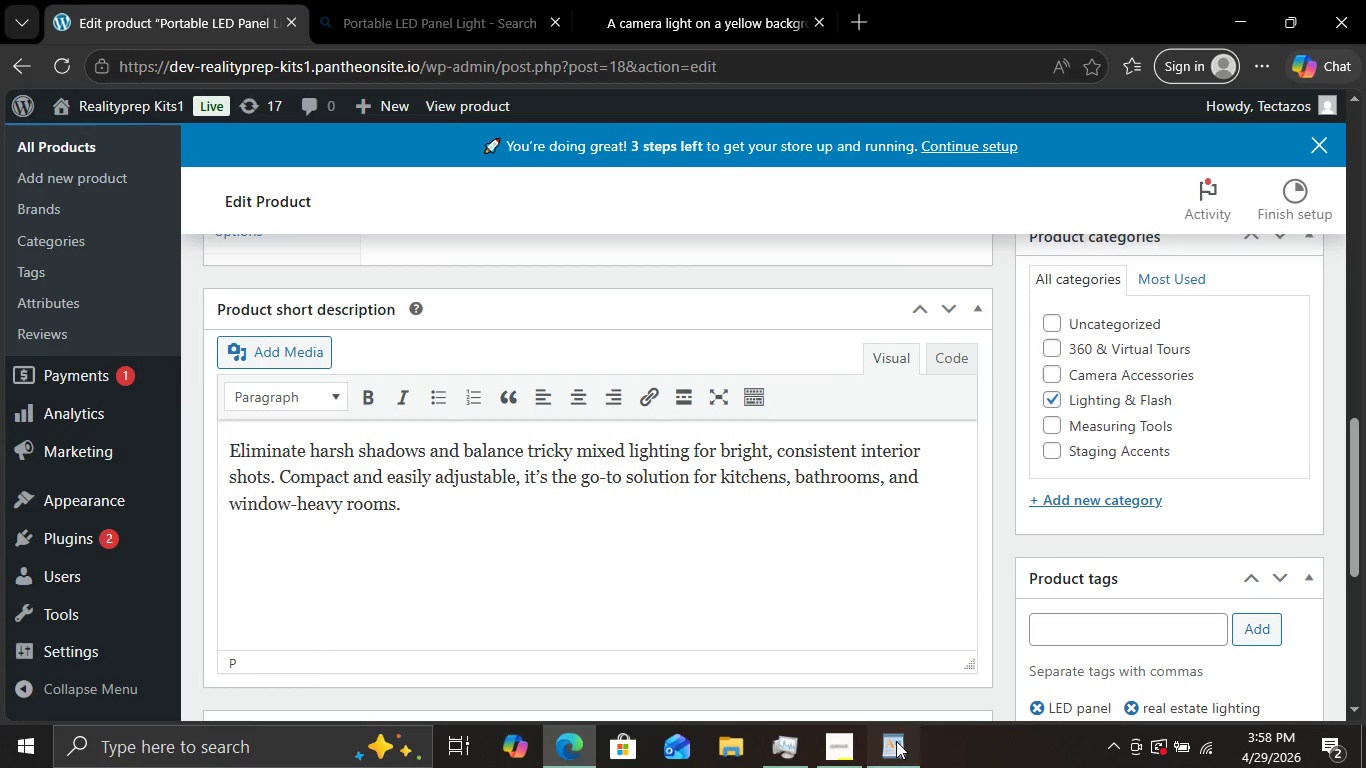 
left_click([896, 741])
 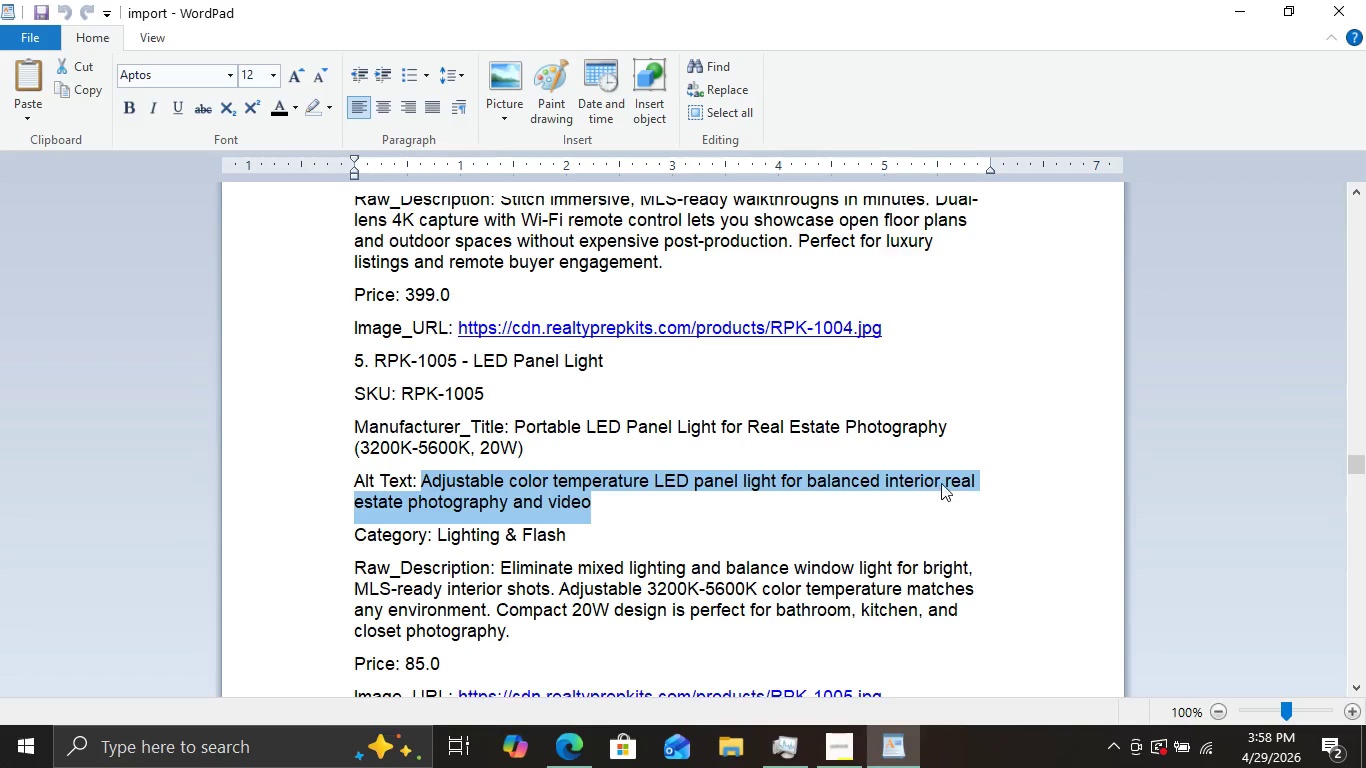 
scroll: coordinate [941, 483], scroll_direction: down, amount: 5.0
 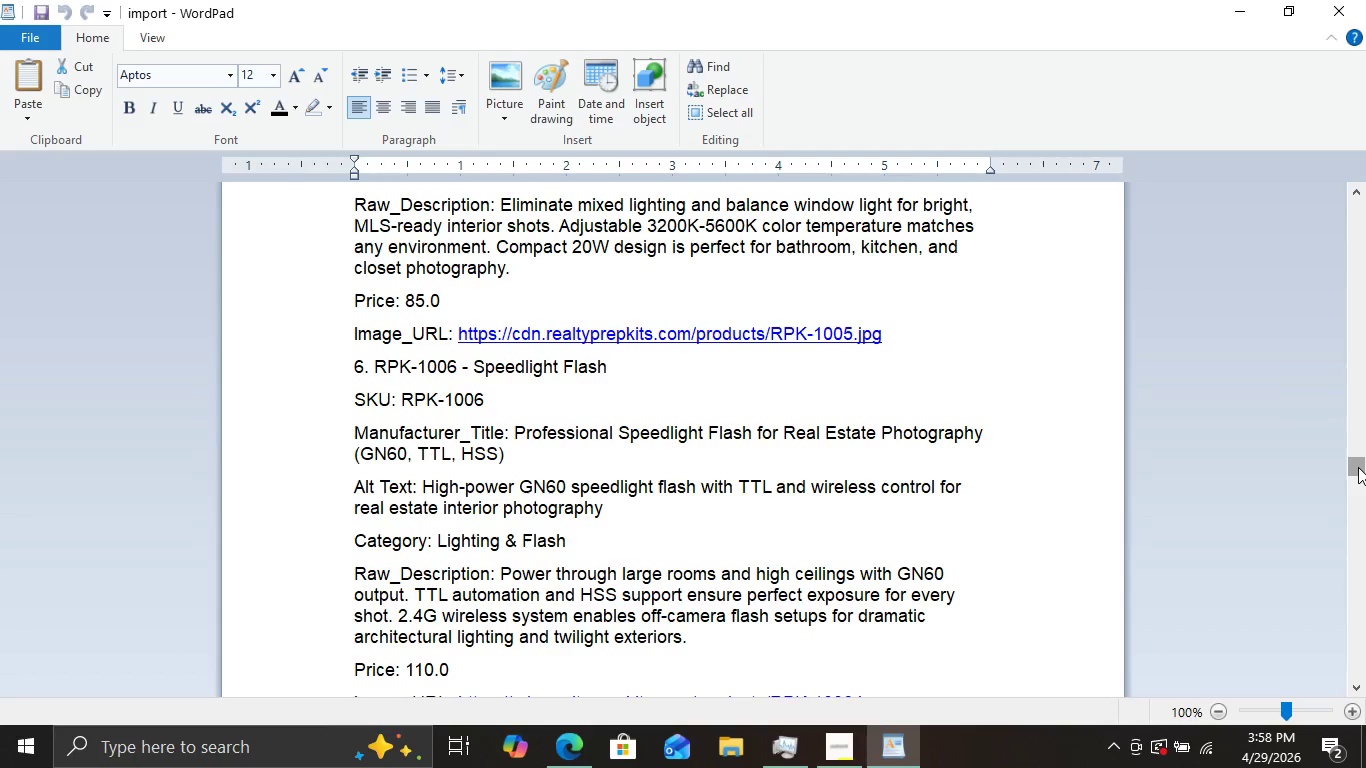 
left_click_drag(start_coordinate=[1358, 467], to_coordinate=[1359, 540])
 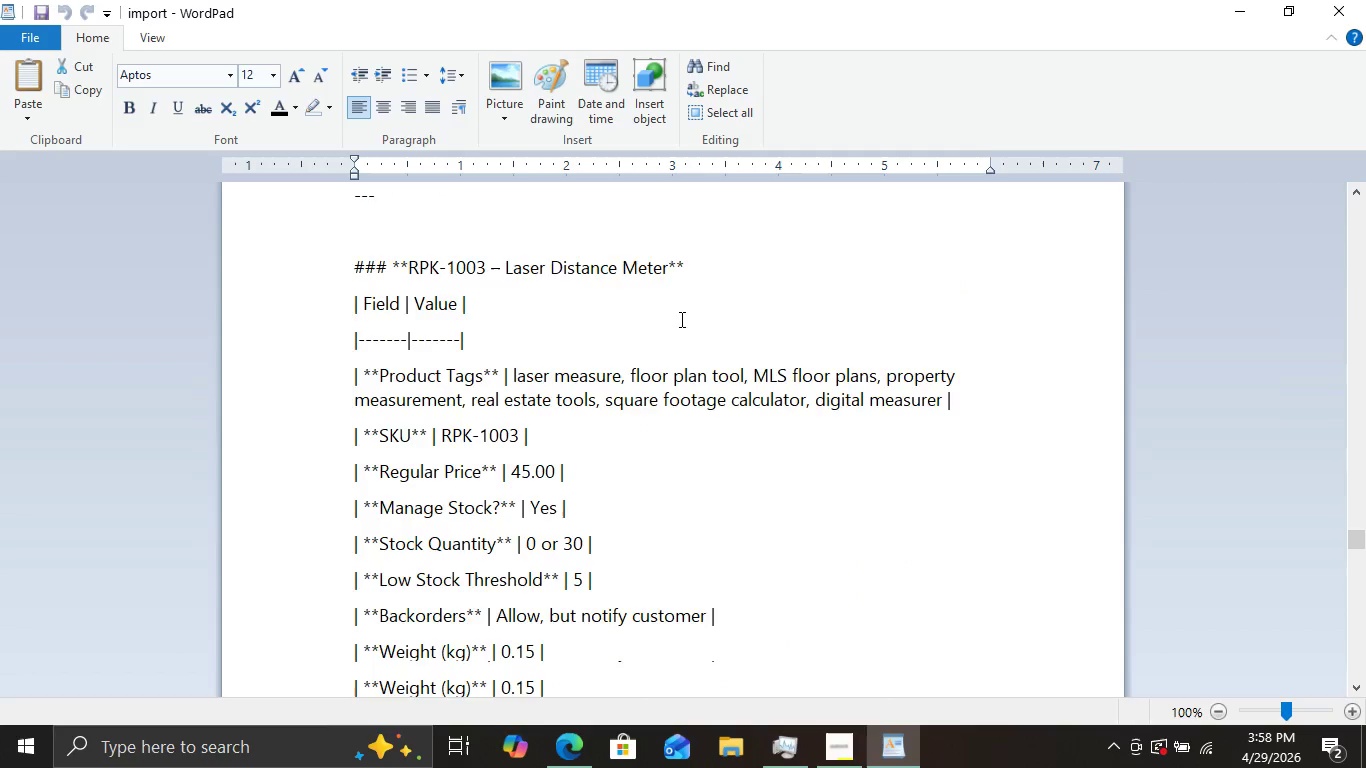 
scroll: coordinate [678, 317], scroll_direction: down, amount: 11.0
 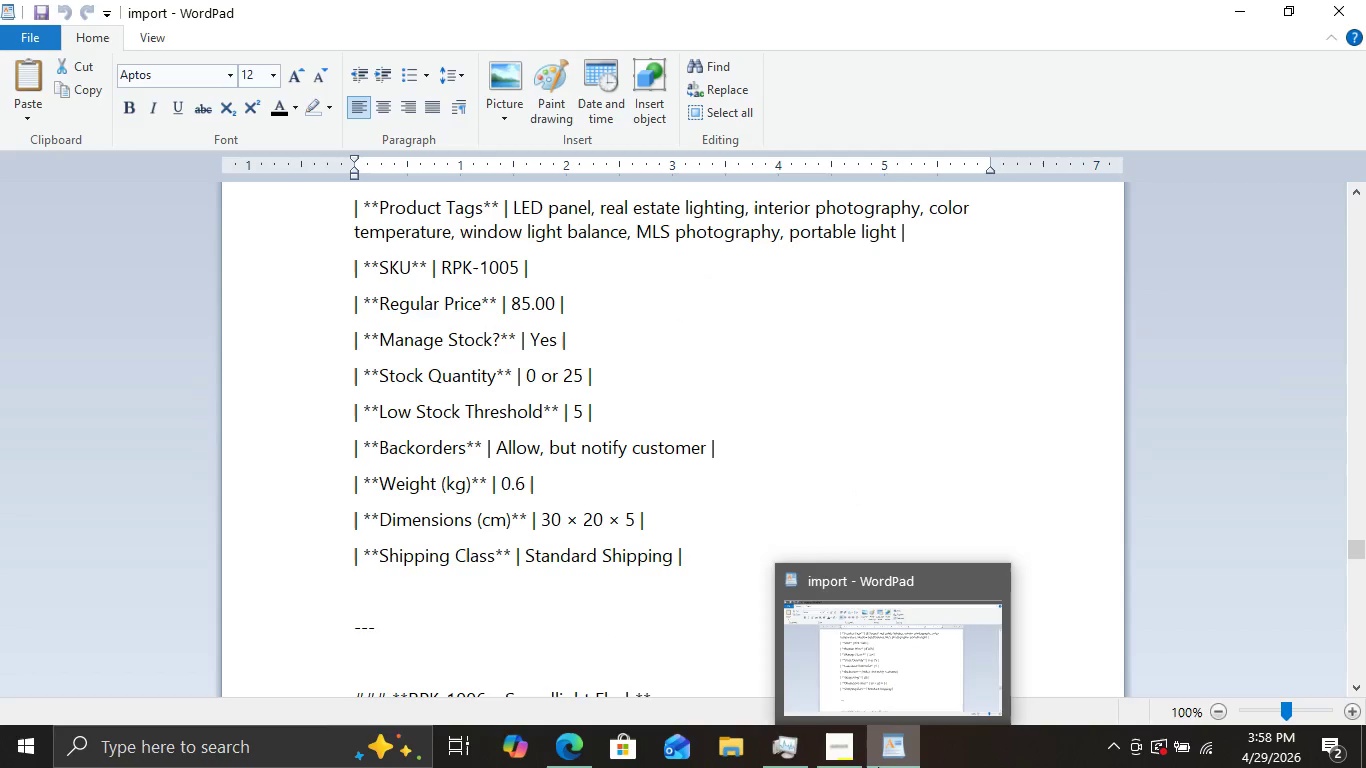 
wait(5.58)
 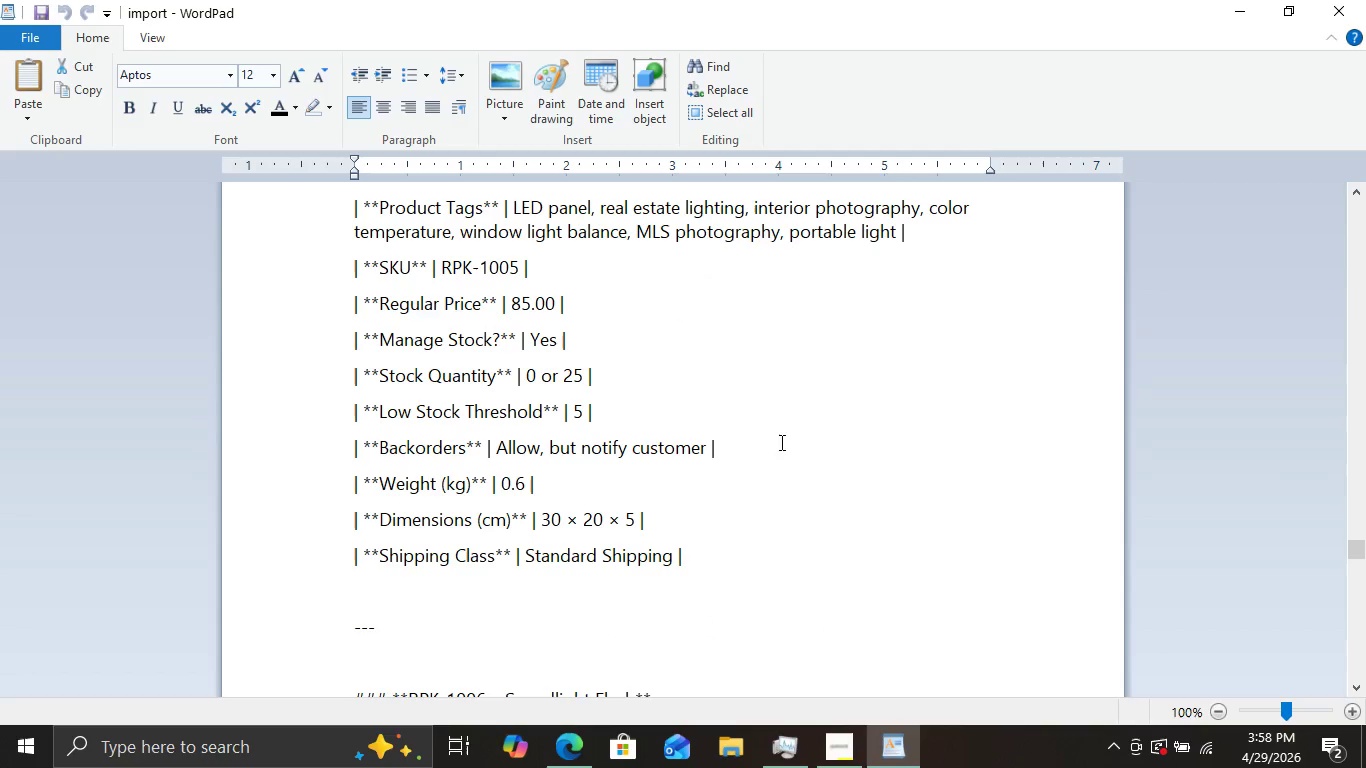 
left_click([878, 767])
 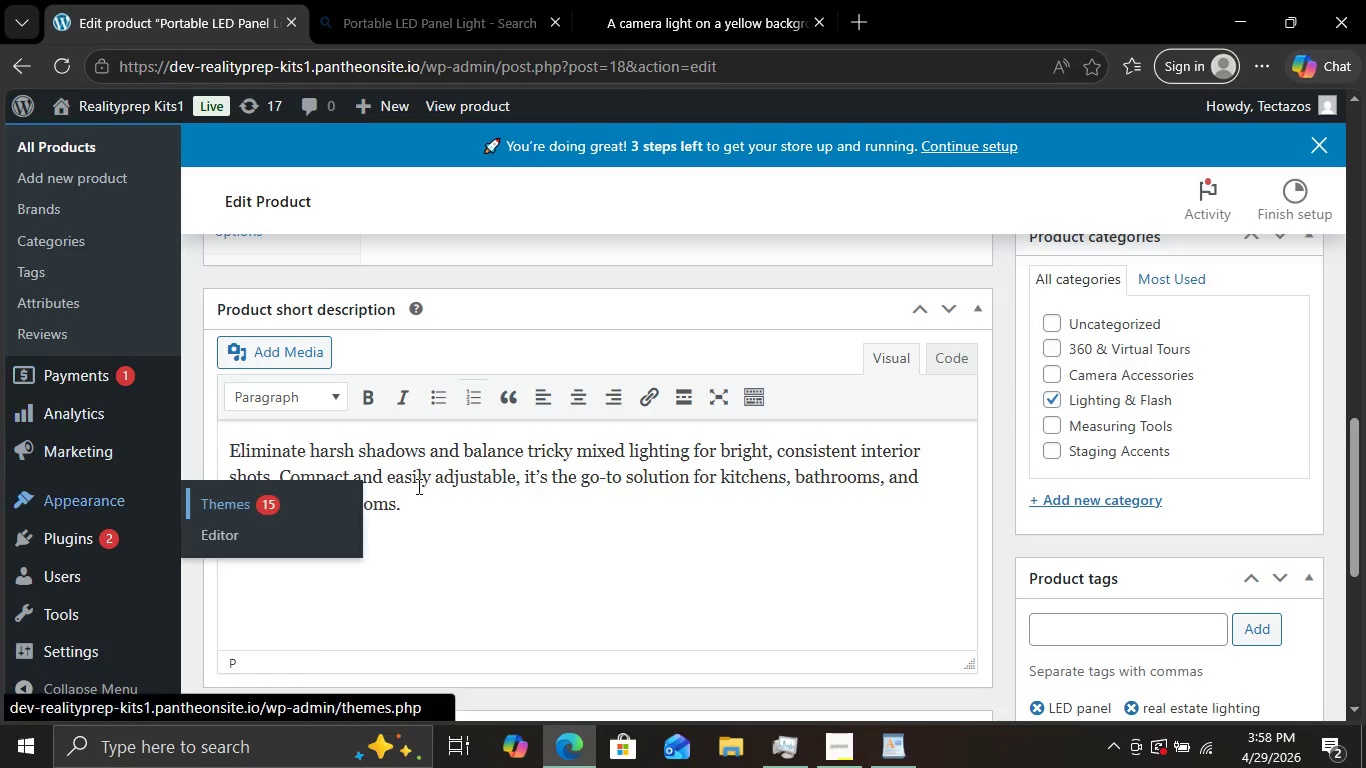 
scroll: coordinate [495, 497], scroll_direction: down, amount: 4.0
 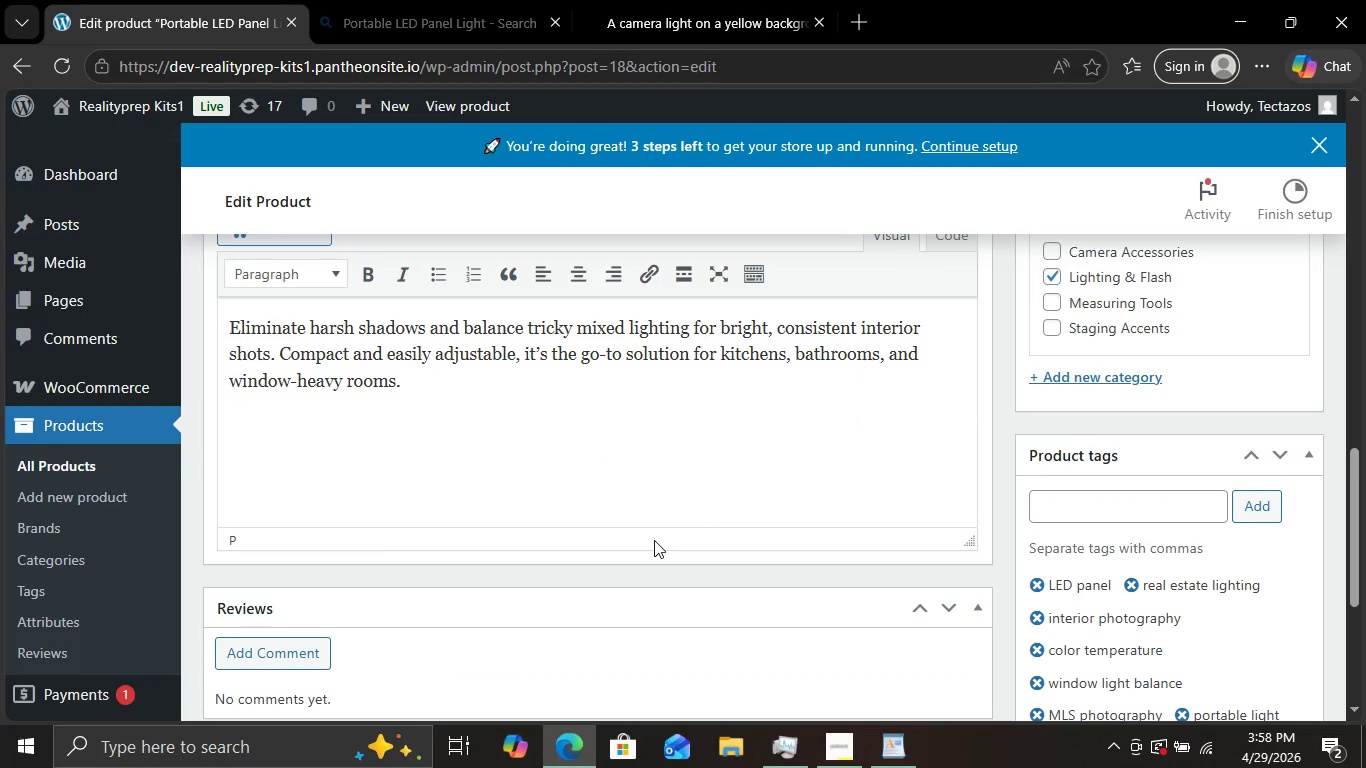 
scroll: coordinate [655, 540], scroll_direction: up, amount: 7.0
 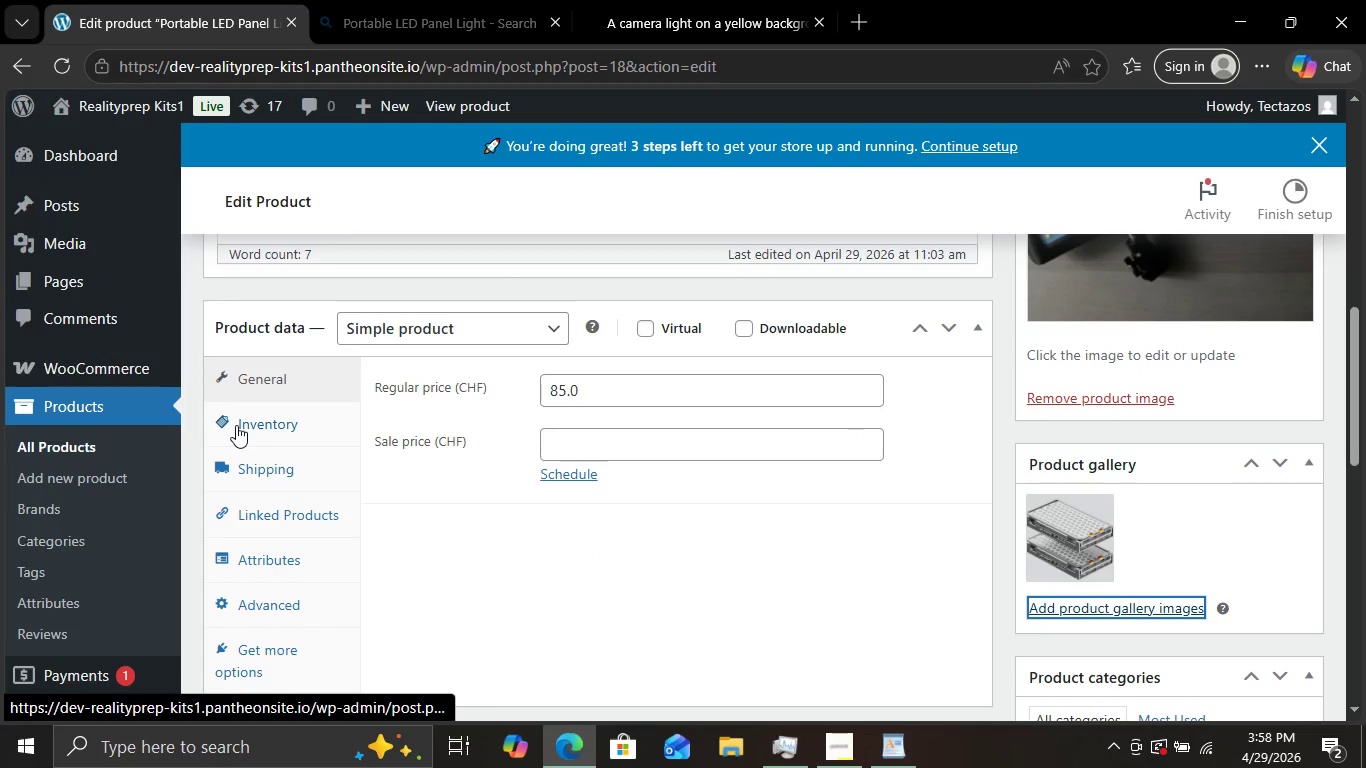 
left_click([236, 425])
 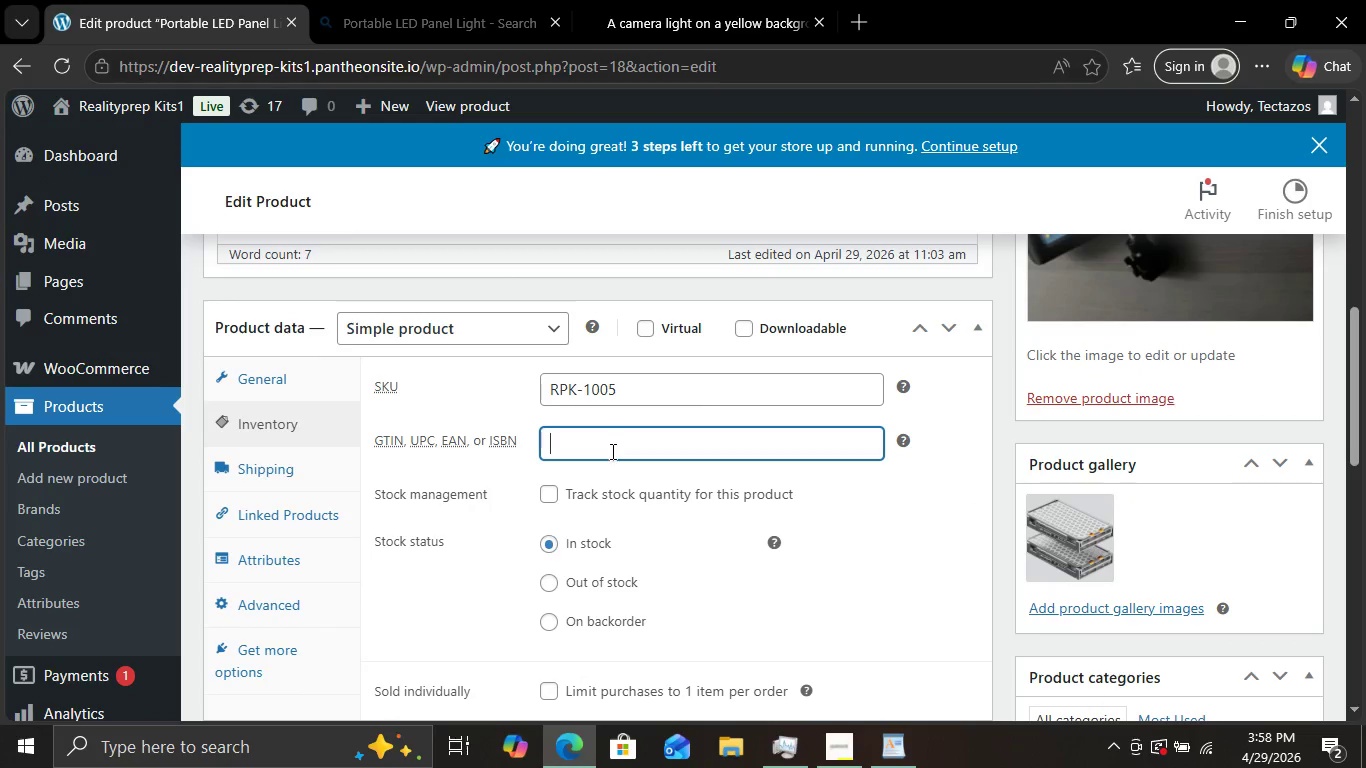 
left_click([617, 445])
 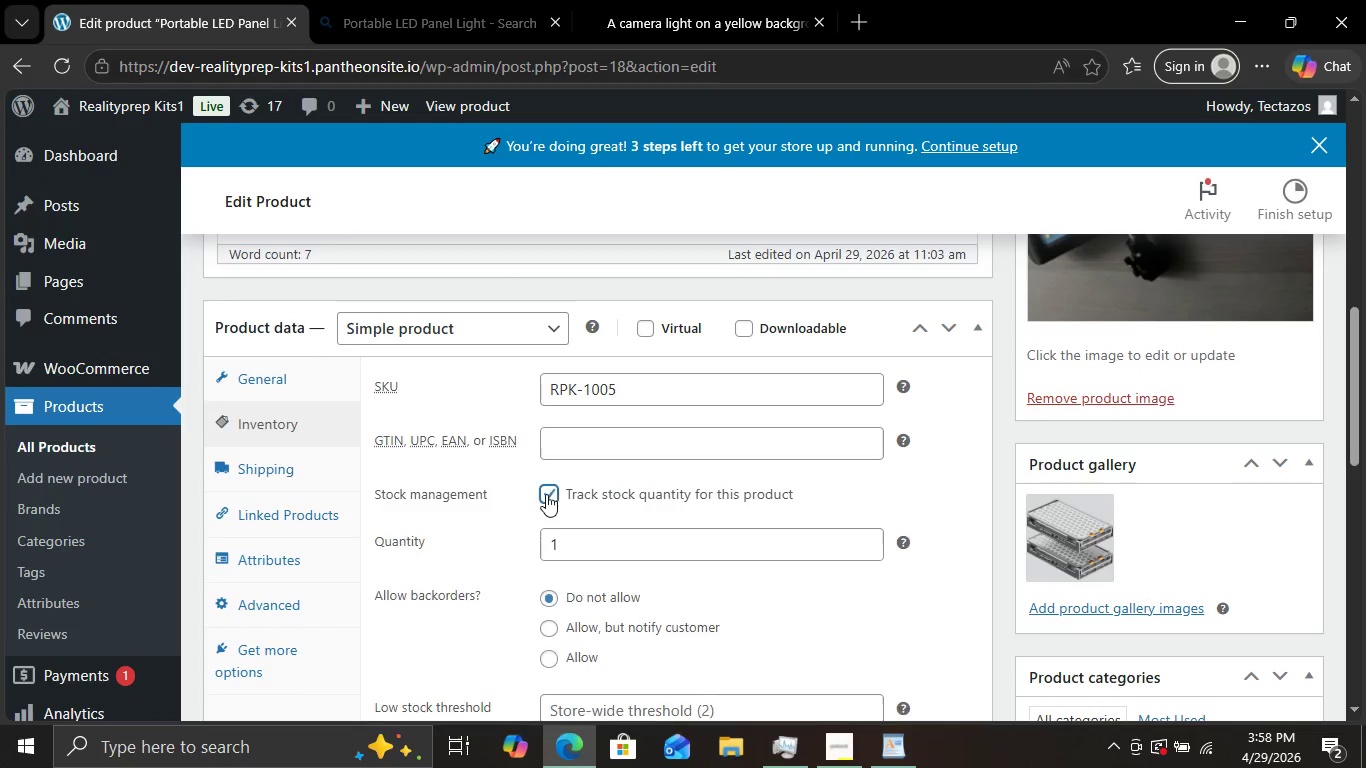 
left_click([545, 494])
 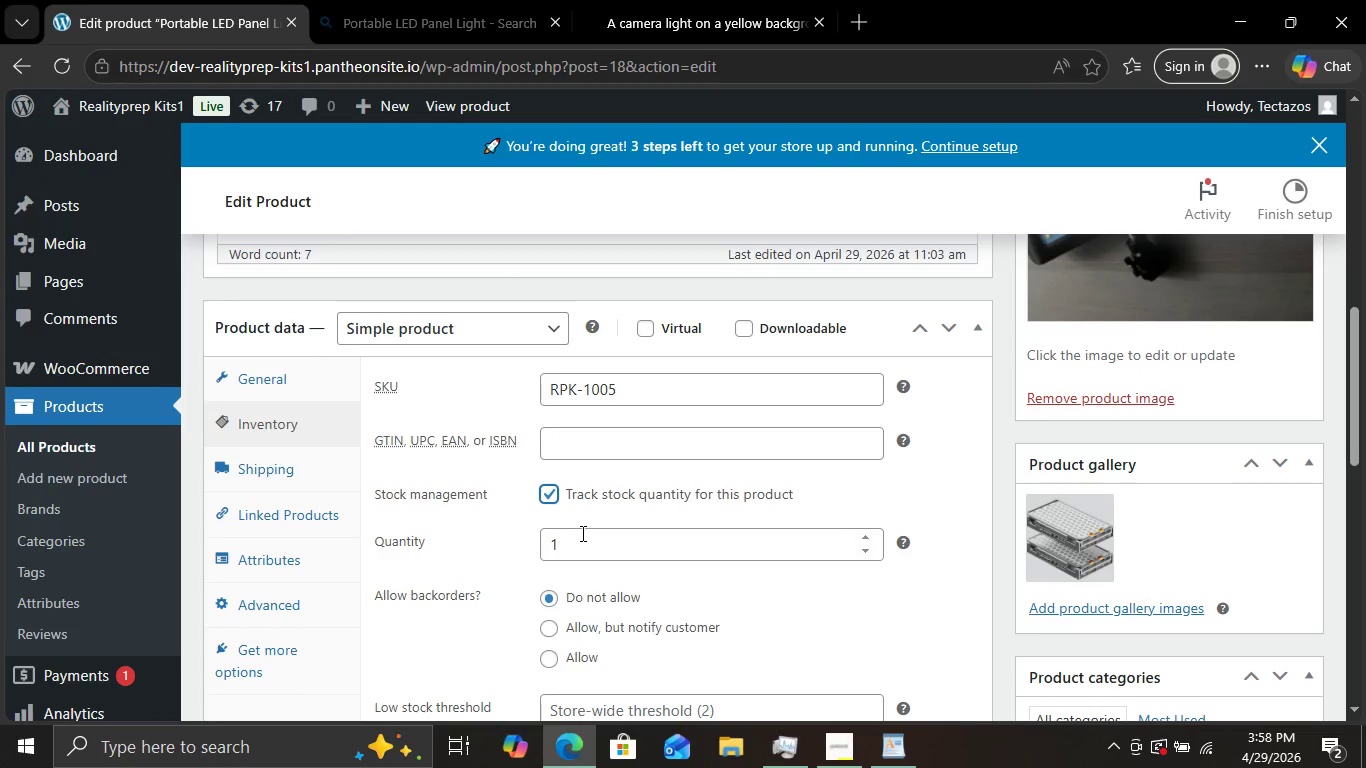 
left_click([581, 533])
 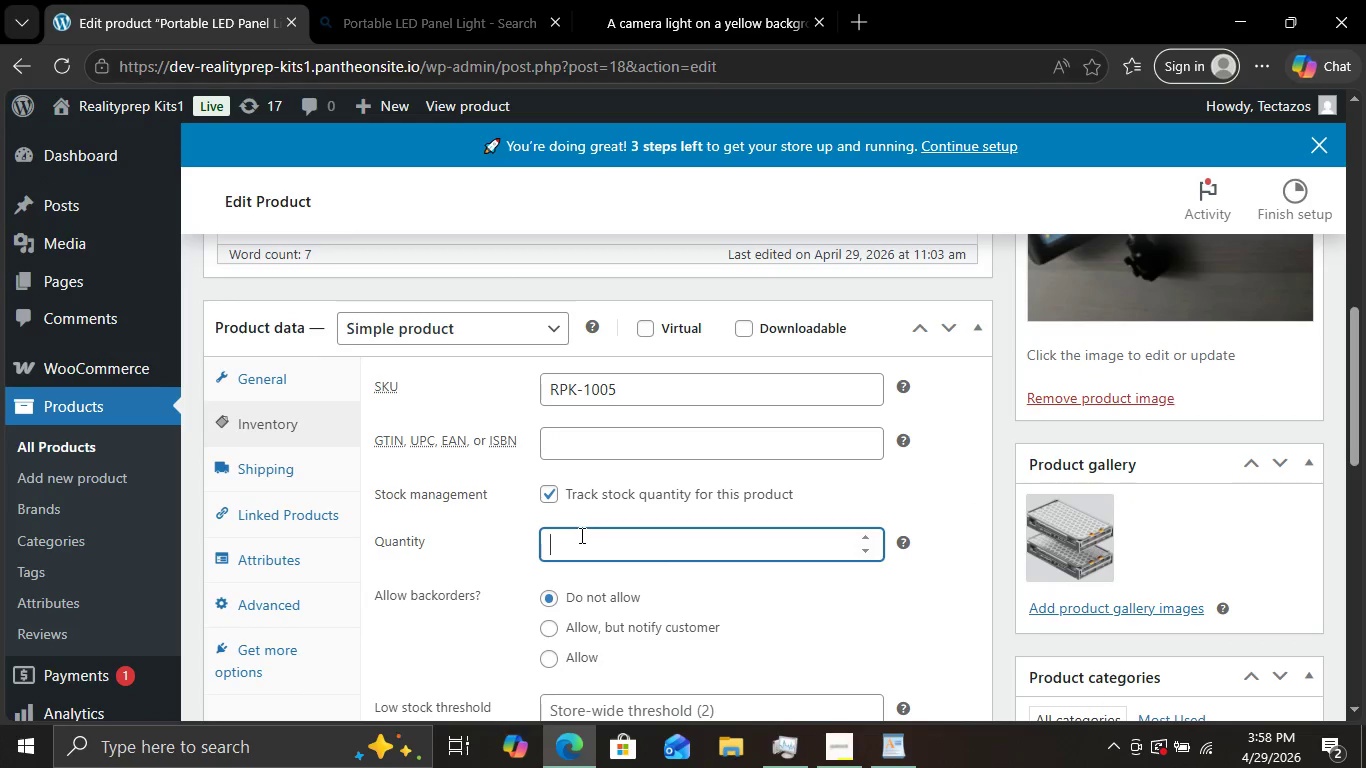 
key(Backspace)
key(Backspace)
type(25)
 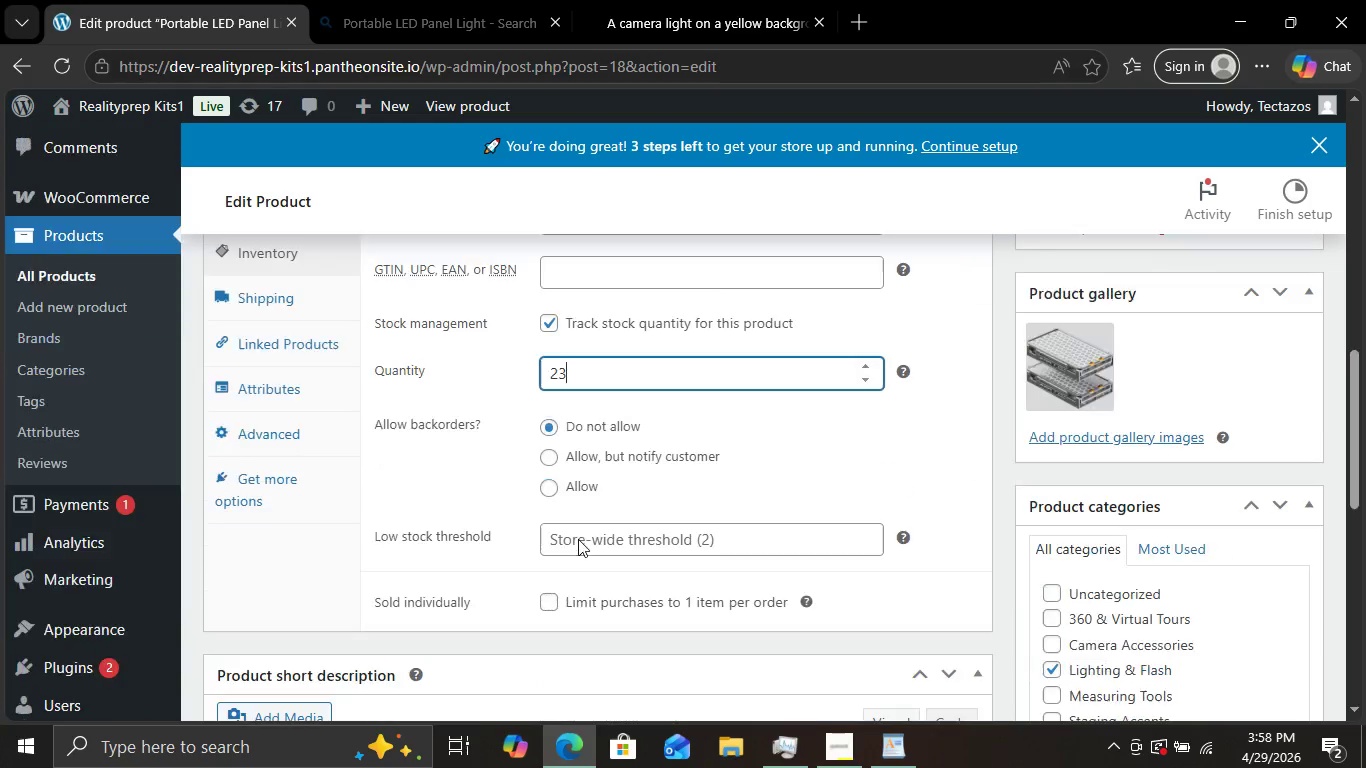 
scroll: coordinate [580, 537], scroll_direction: down, amount: 1.0
 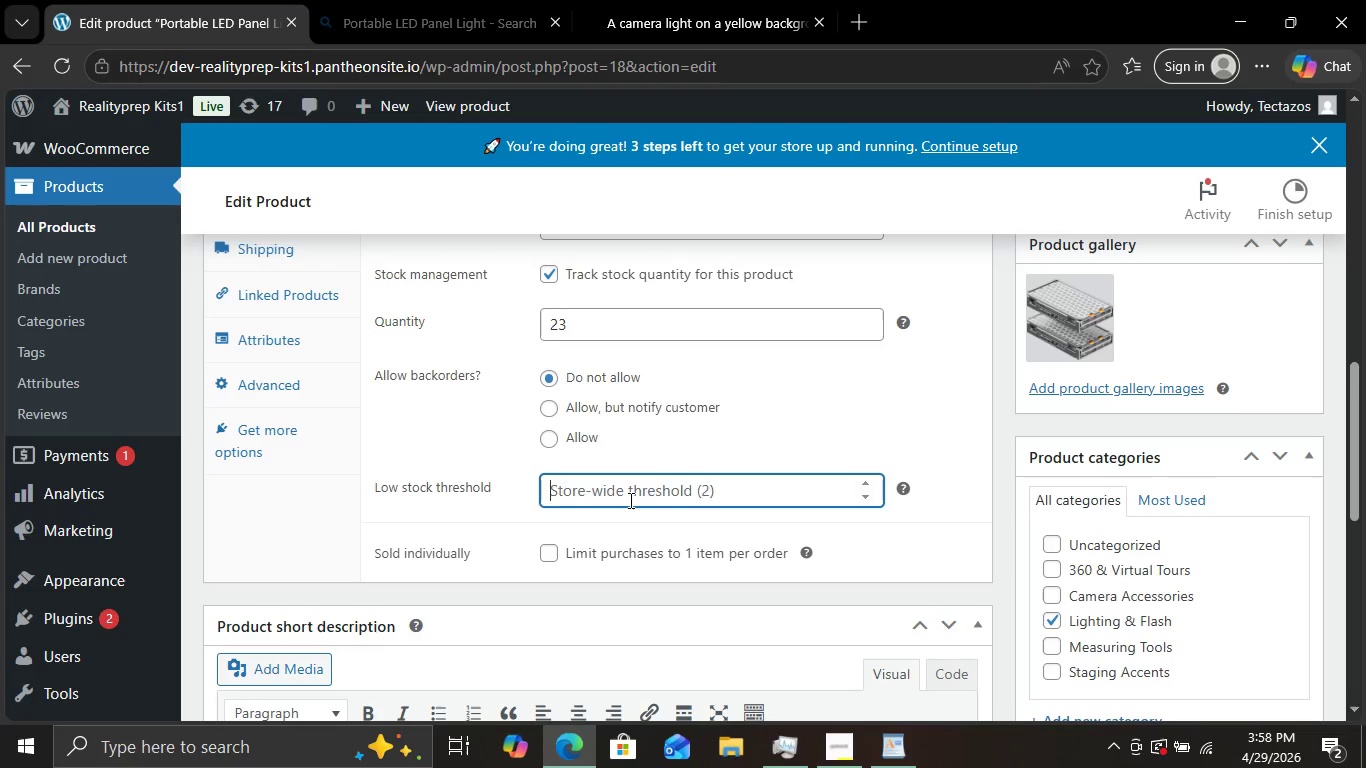 
double_click([629, 500])
 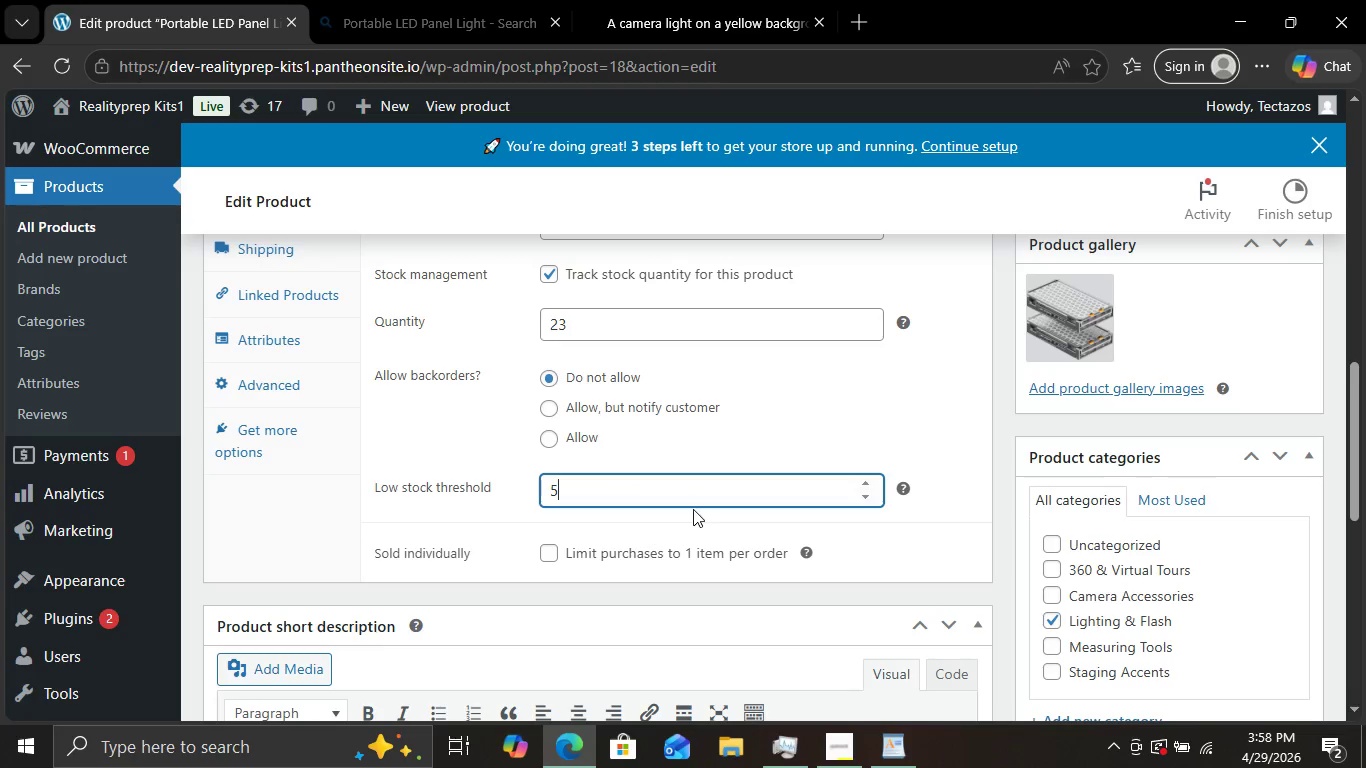 
key(5)
 